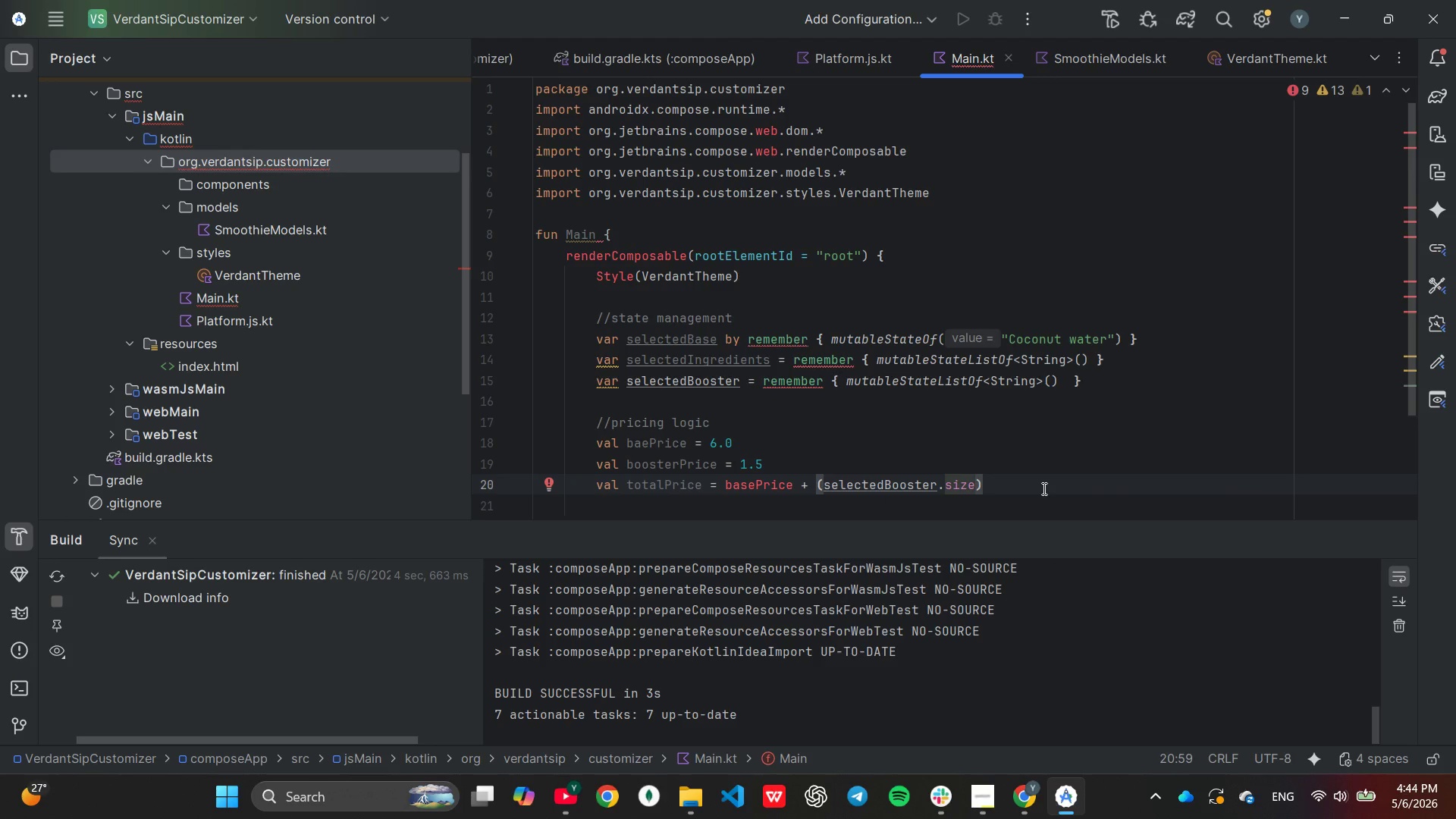 
key(Space)
 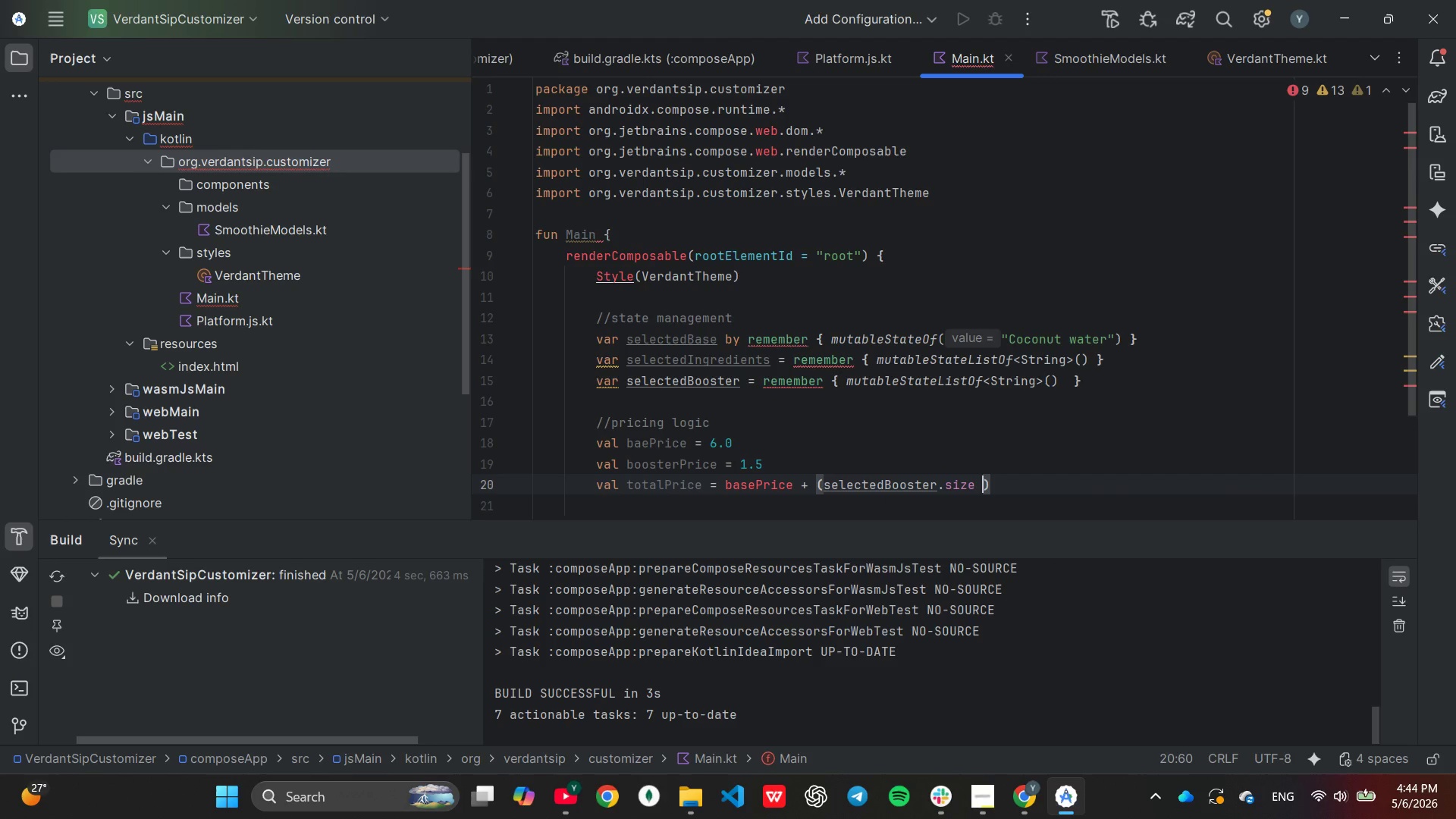 
key(Shift+ShiftLeft)
 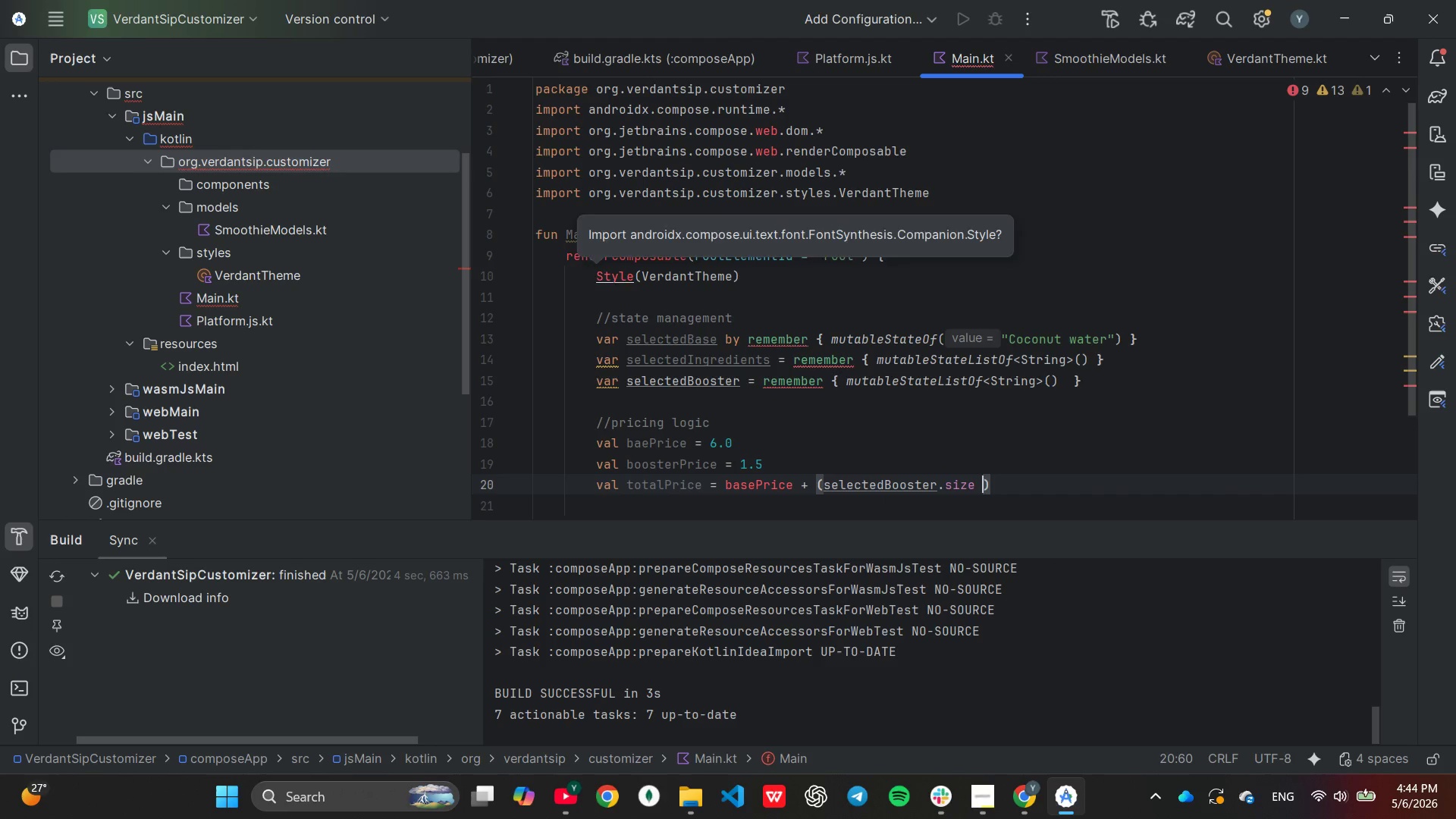 
key(Shift+8)
 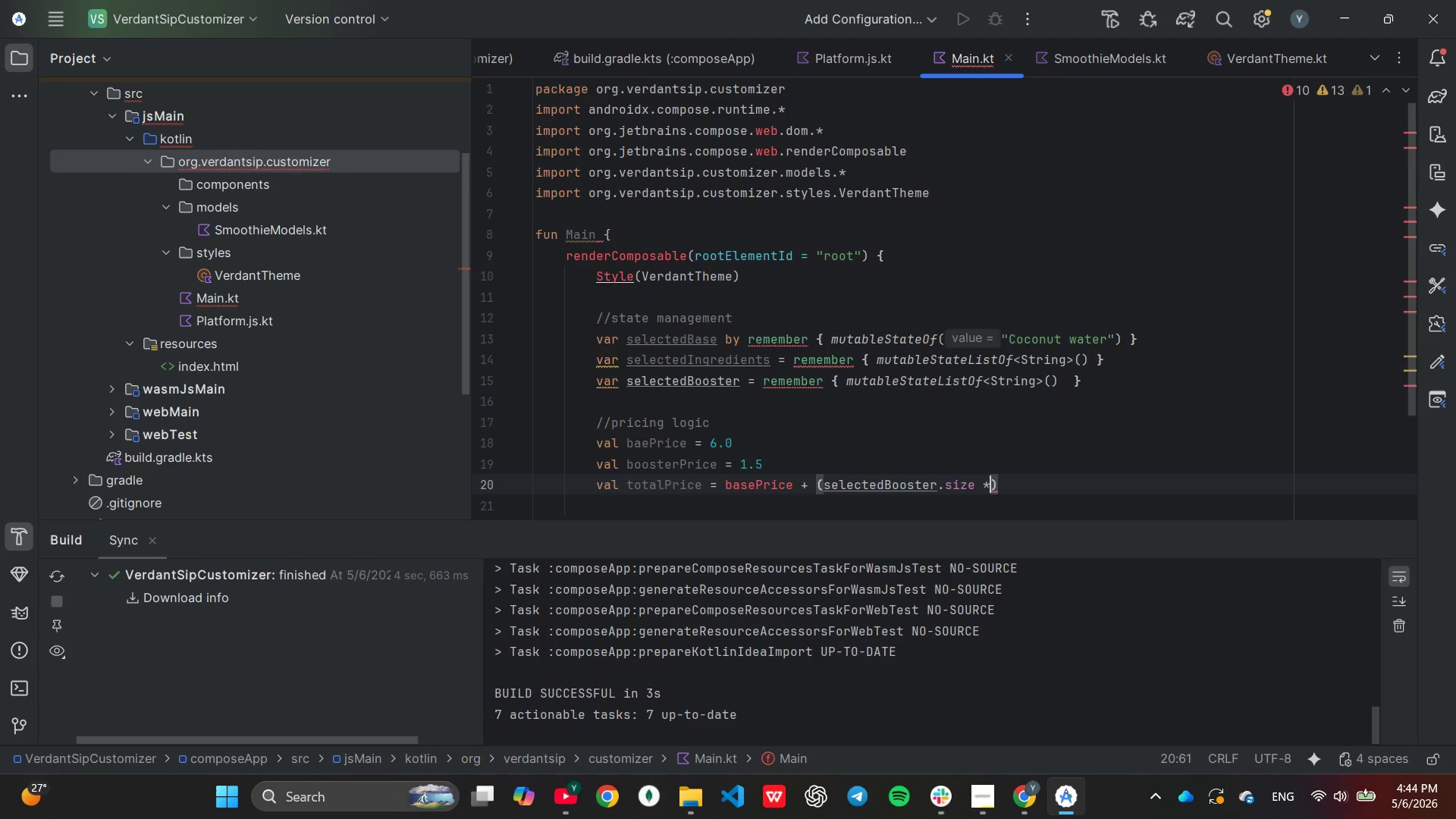 
key(Space)
 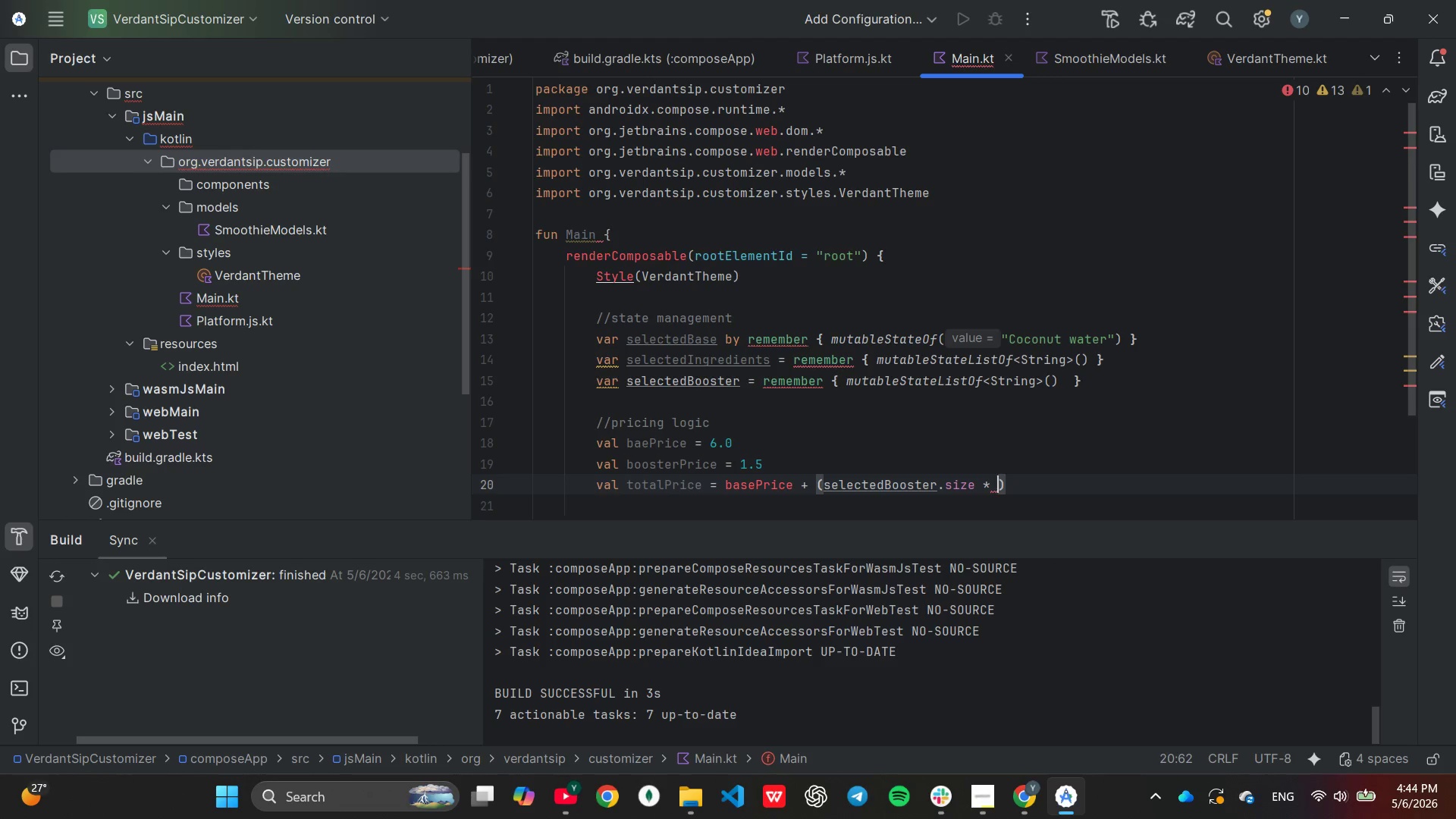 
key(B)
 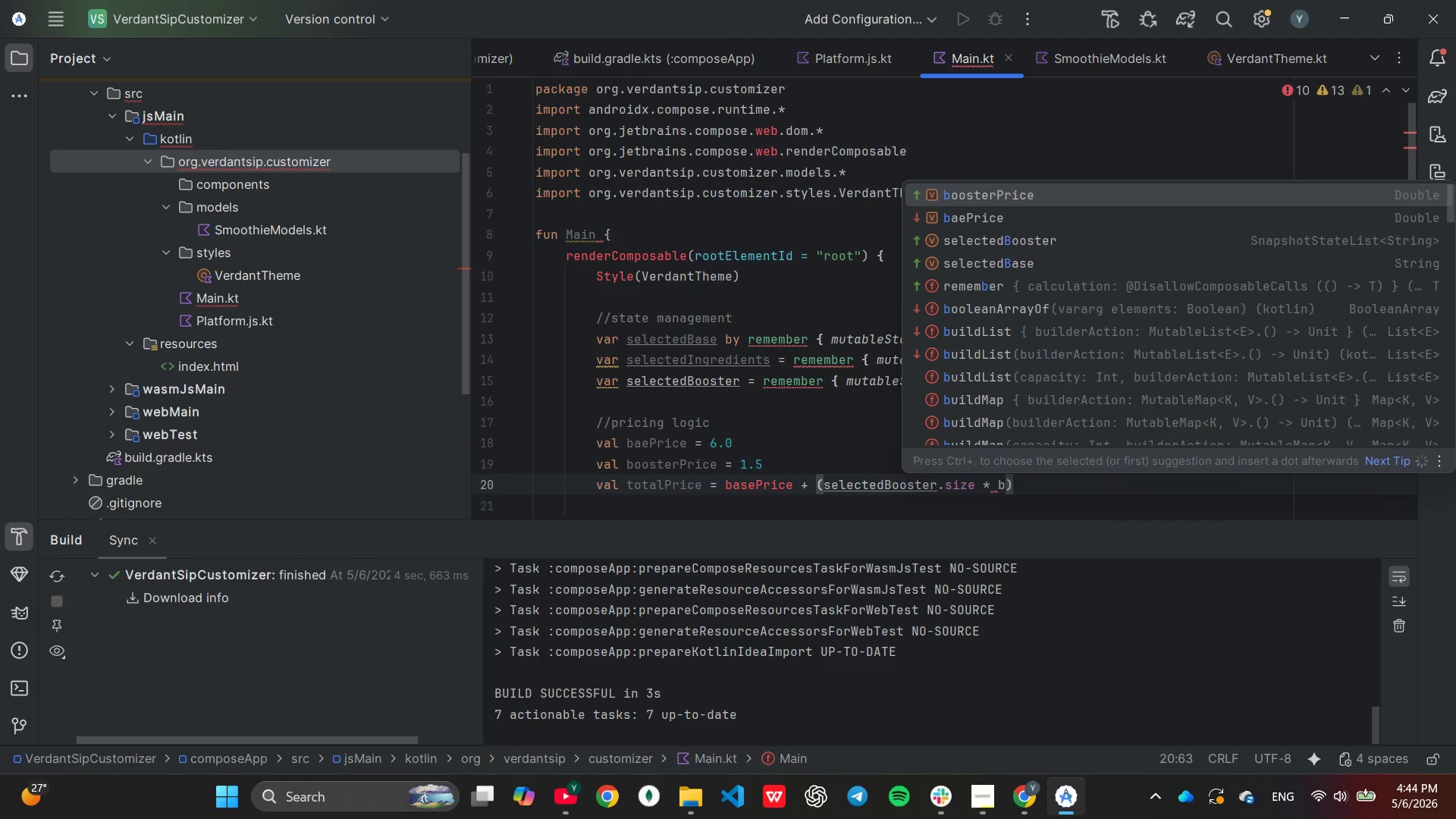 
key(Enter)
 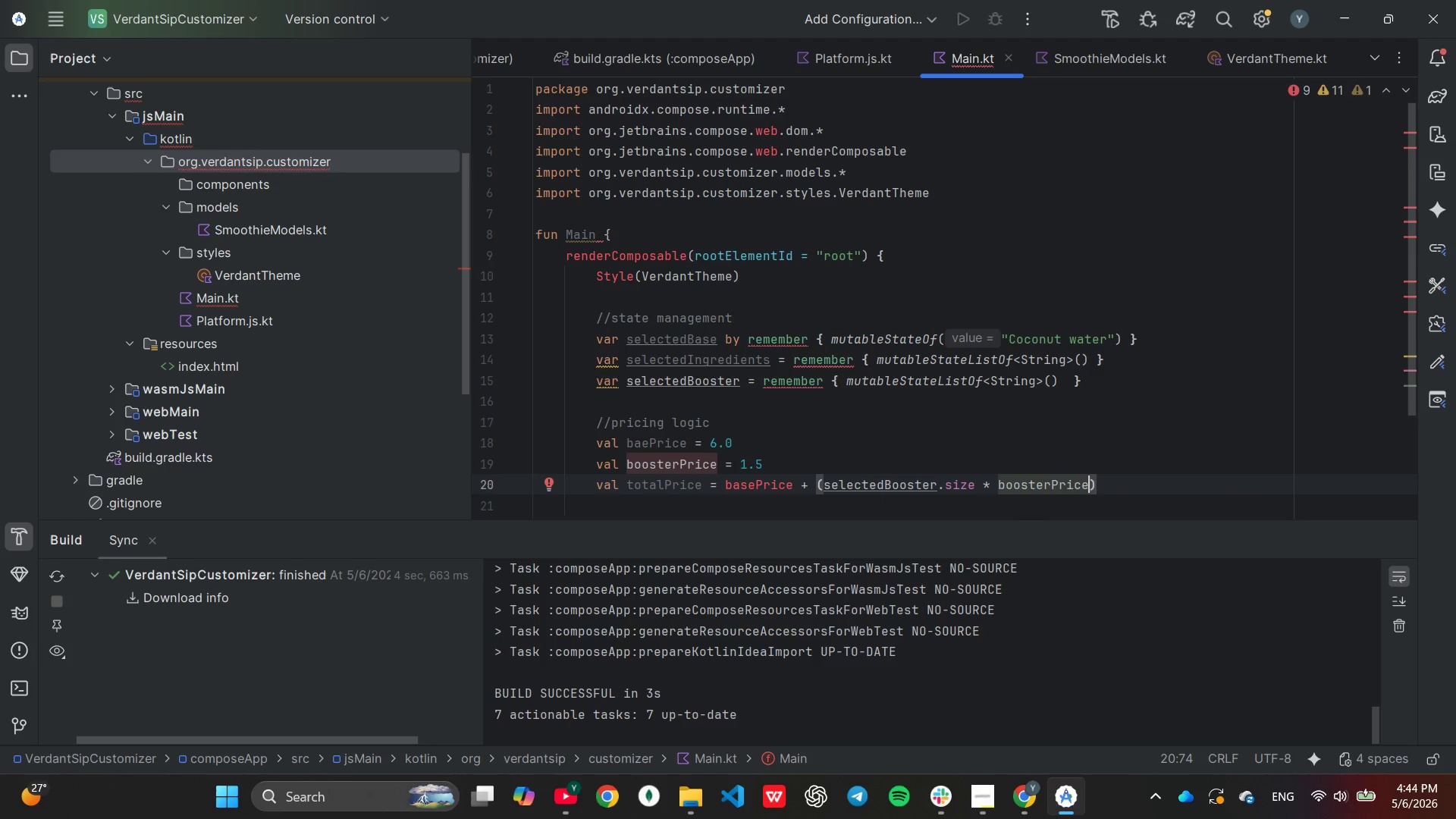 
wait(8.53)
 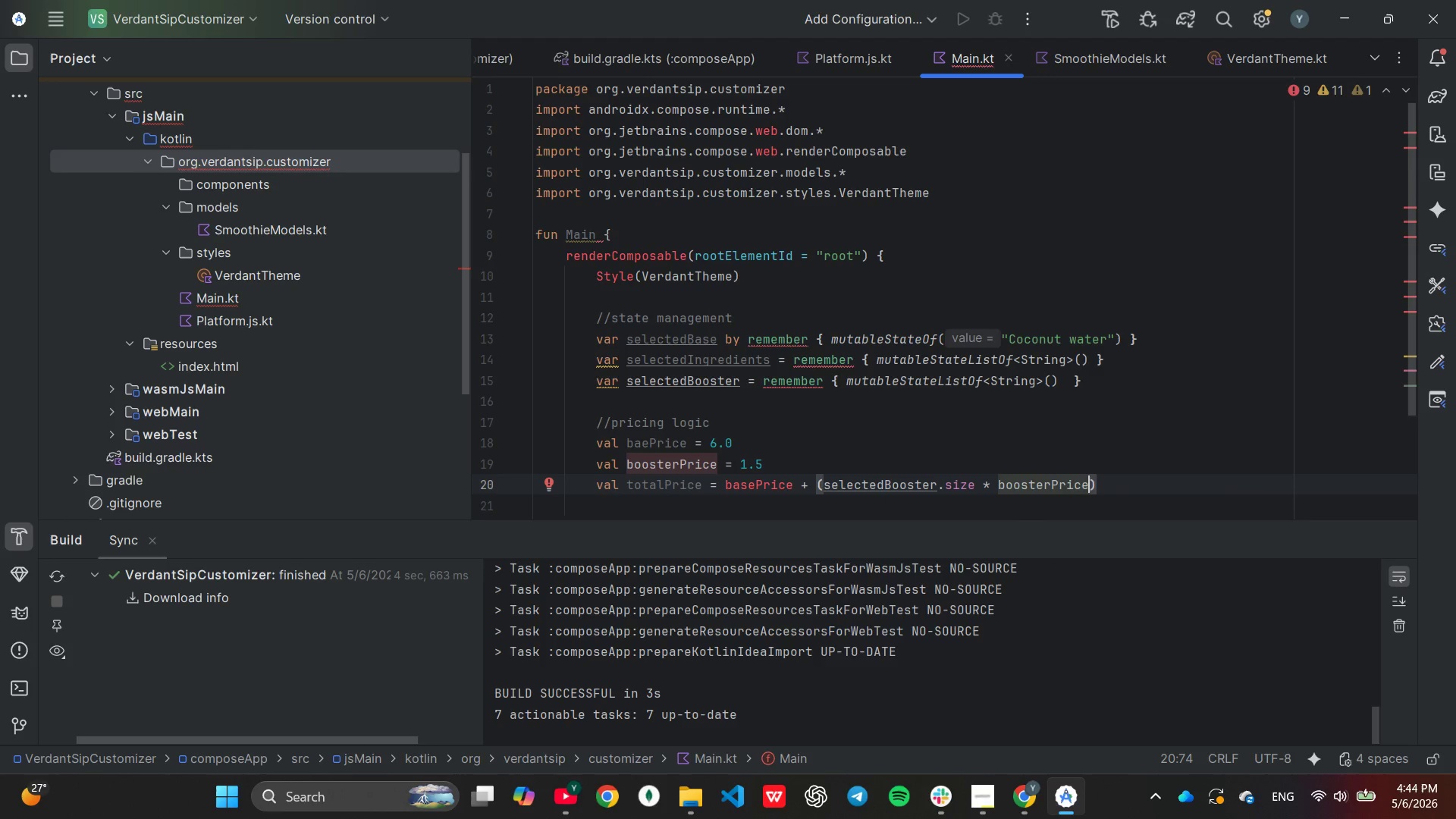 
left_click([645, 438])
 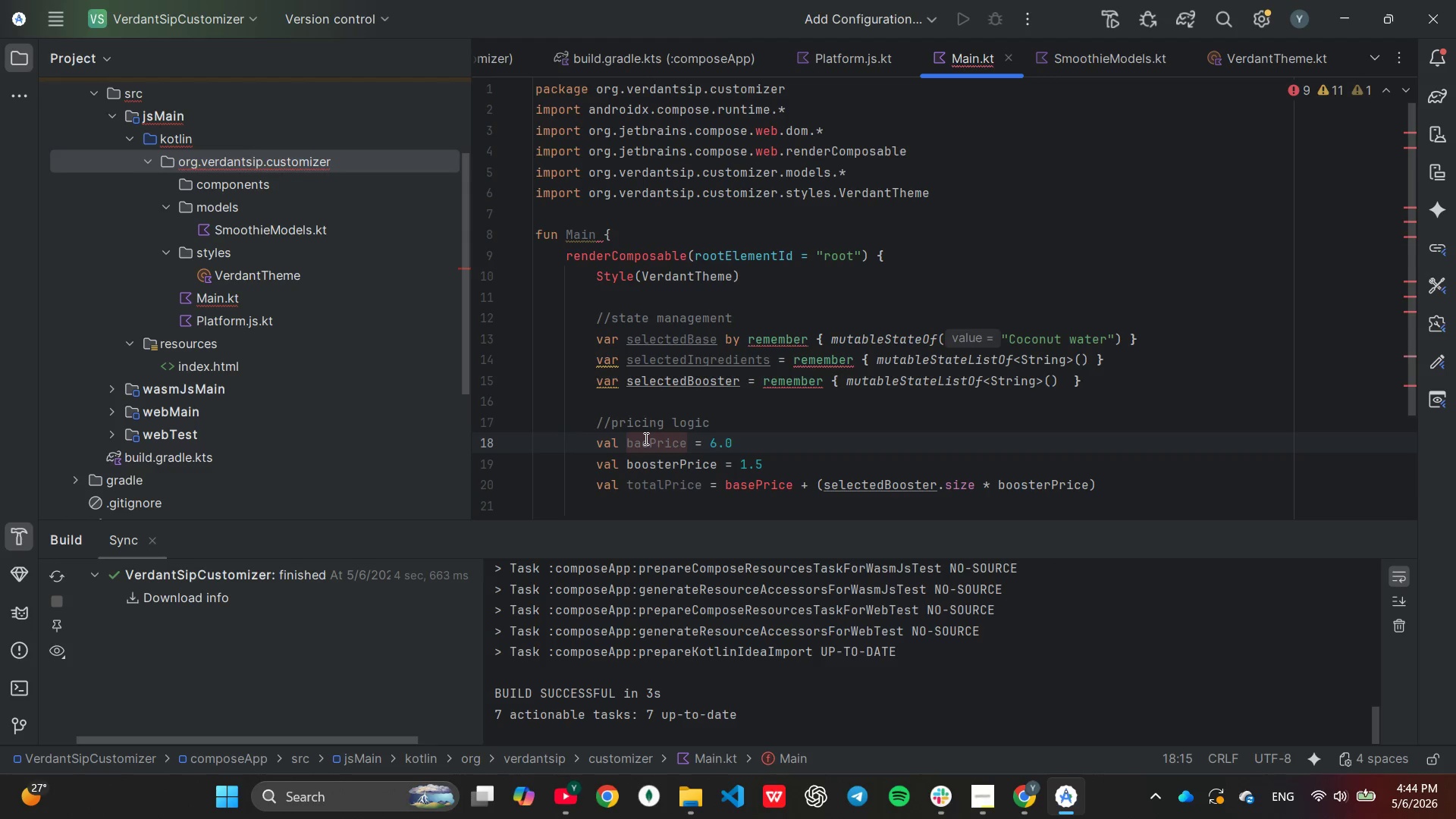 
key(S)
 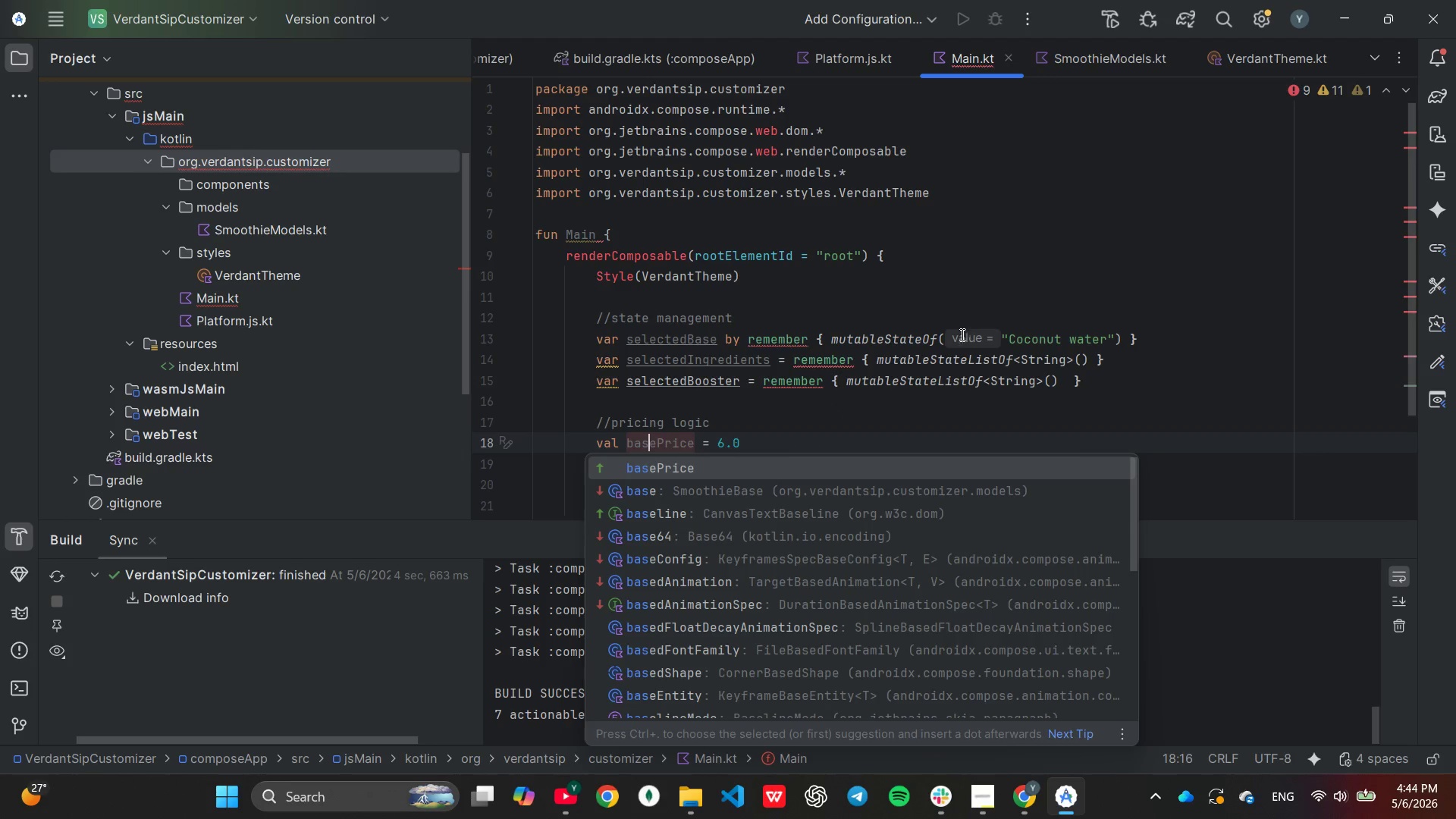 
scroll: coordinate [934, 361], scroll_direction: down, amount: 1.0
 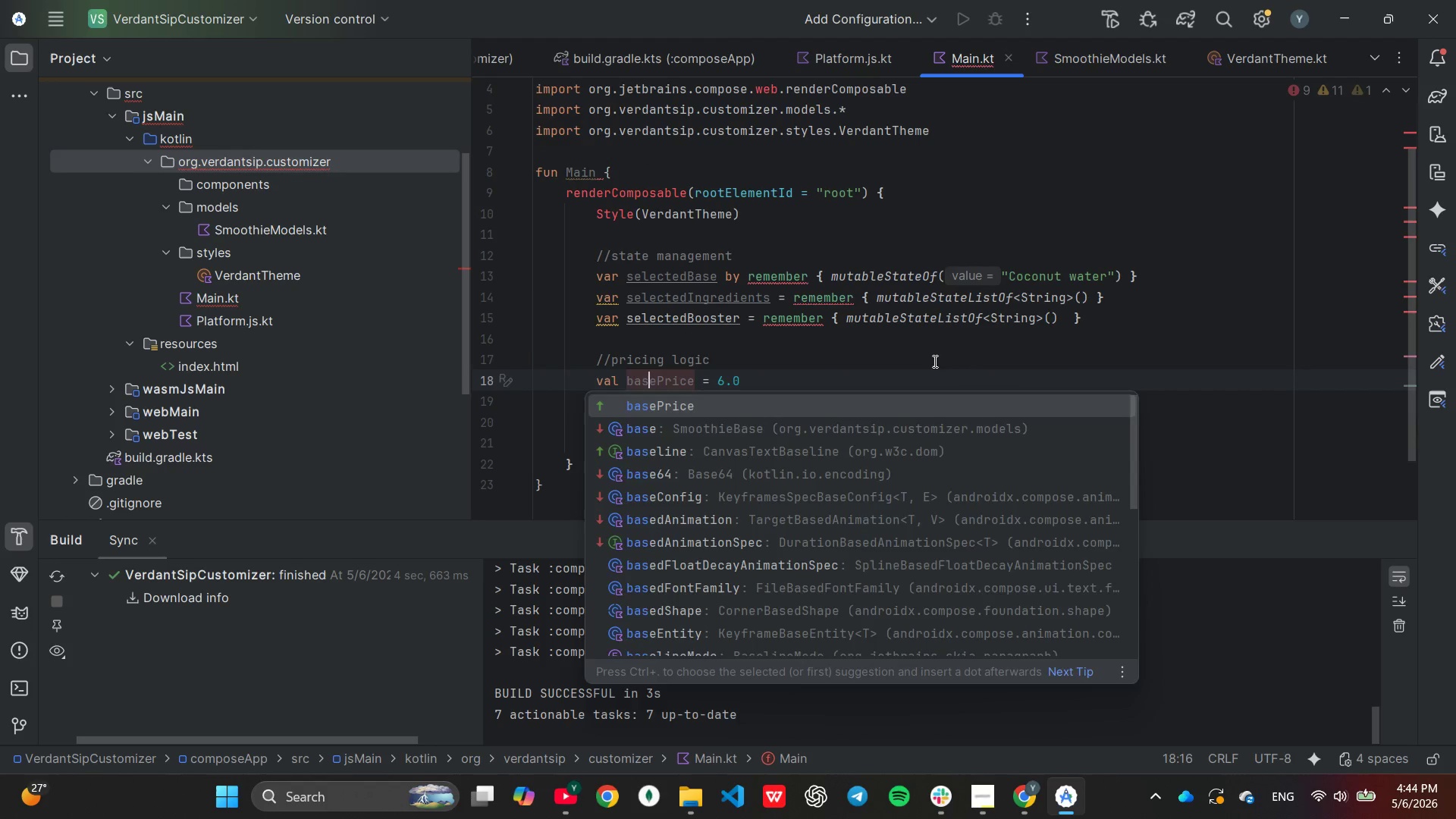 
left_click([934, 361])
 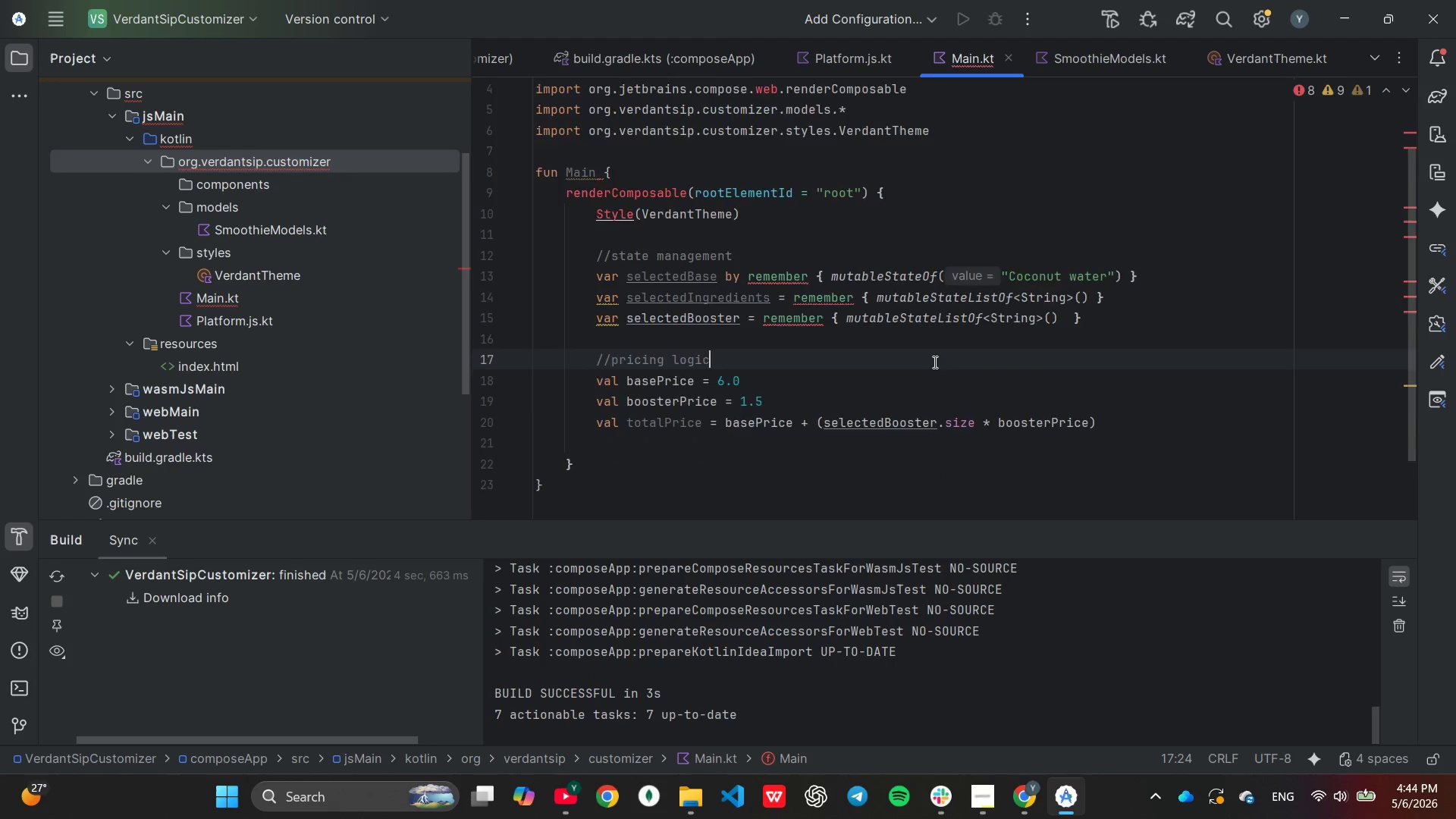 
scroll: coordinate [934, 362], scroll_direction: down, amount: 2.0
 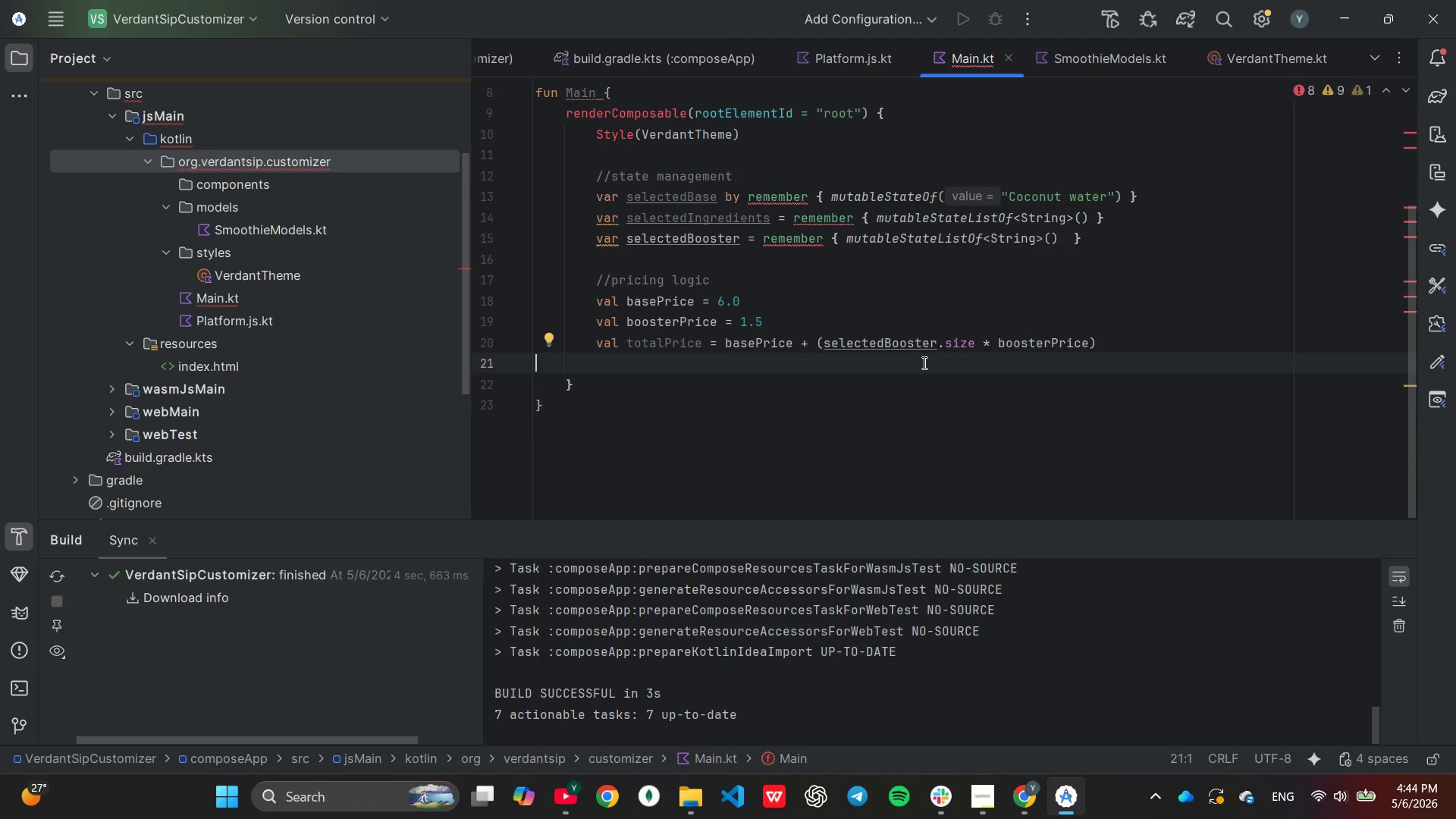 
key(Enter)
 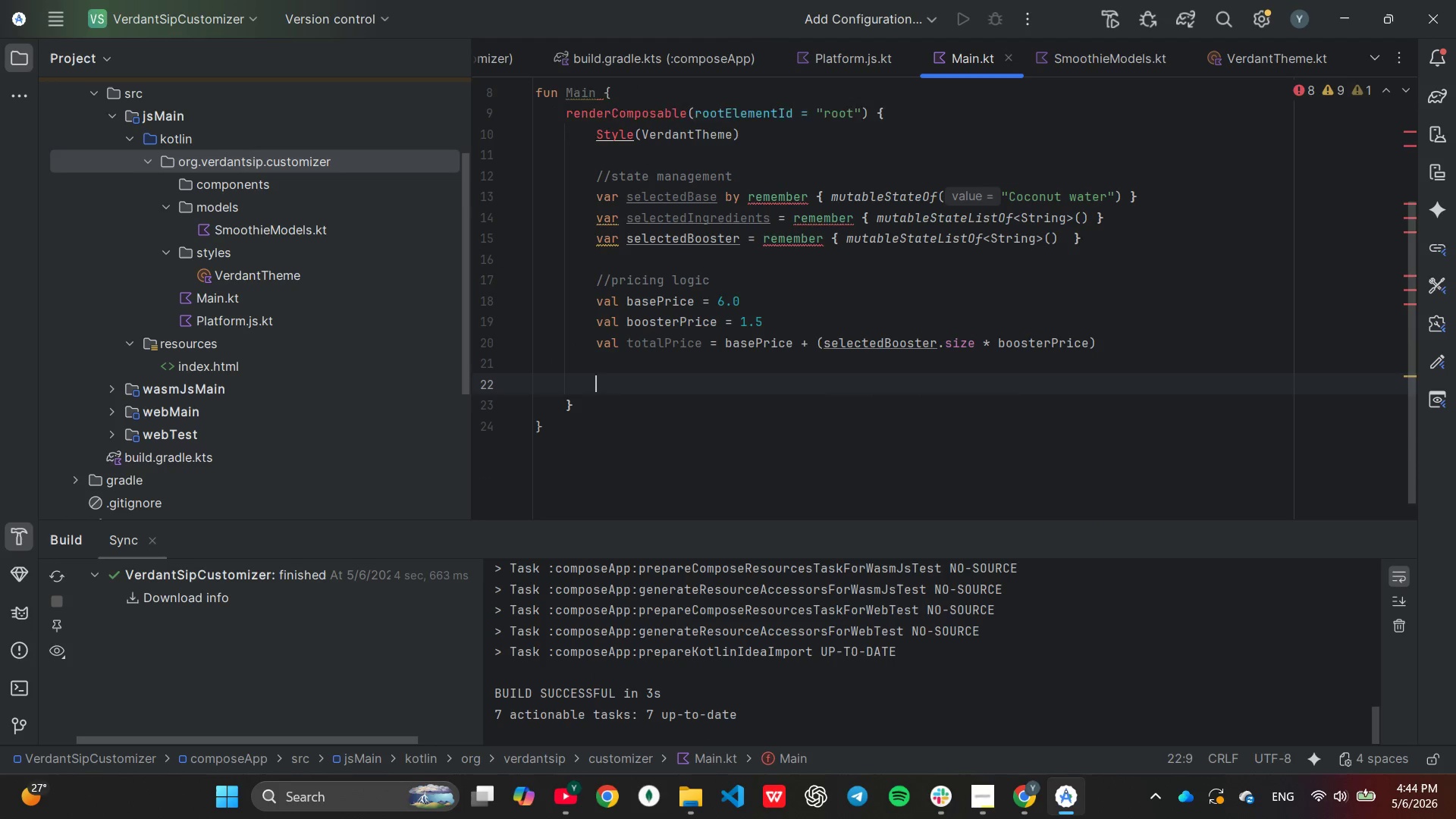 
type(Dive)
key(Backspace)
type(({ )
 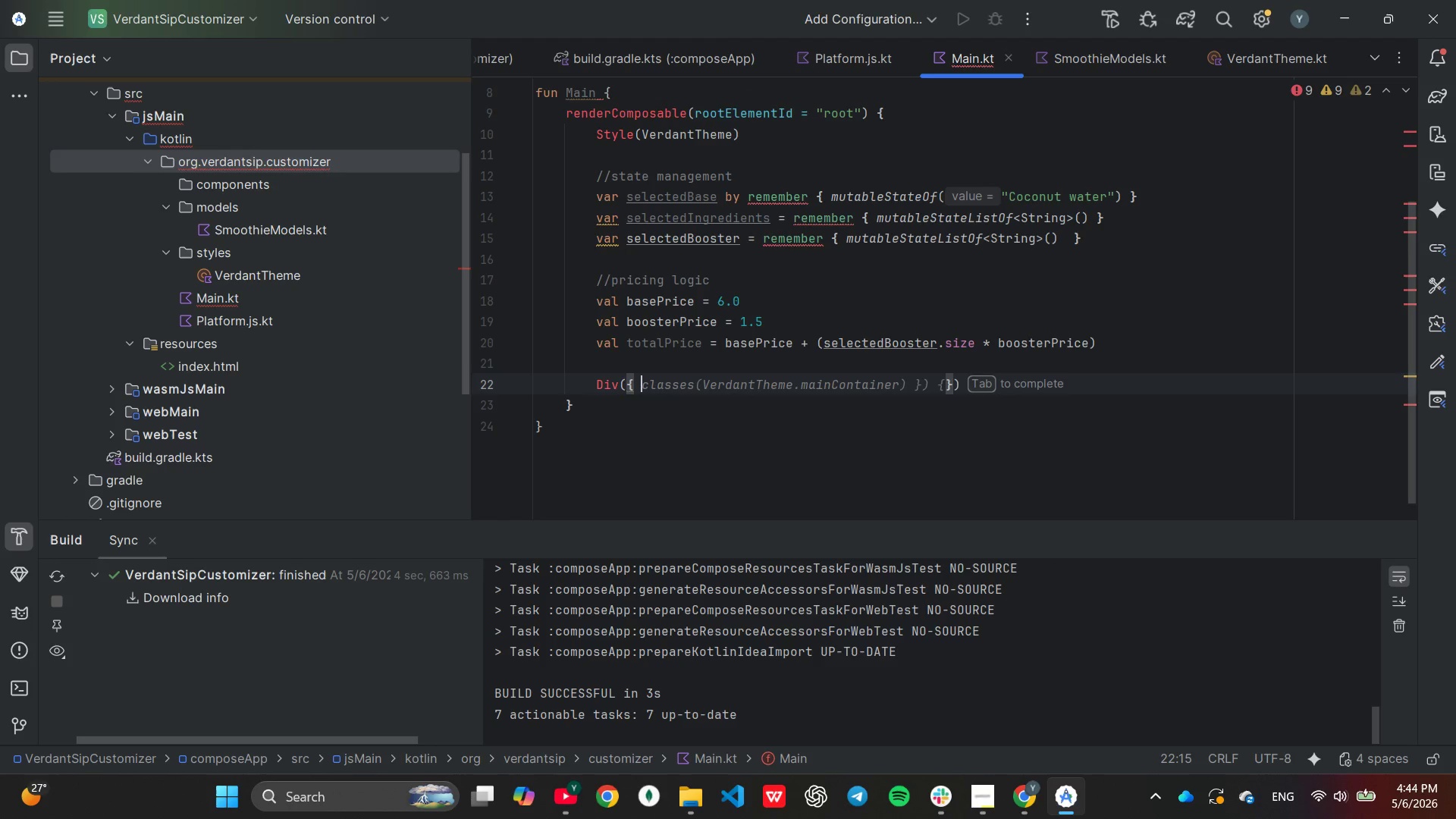 
key(Tab)
 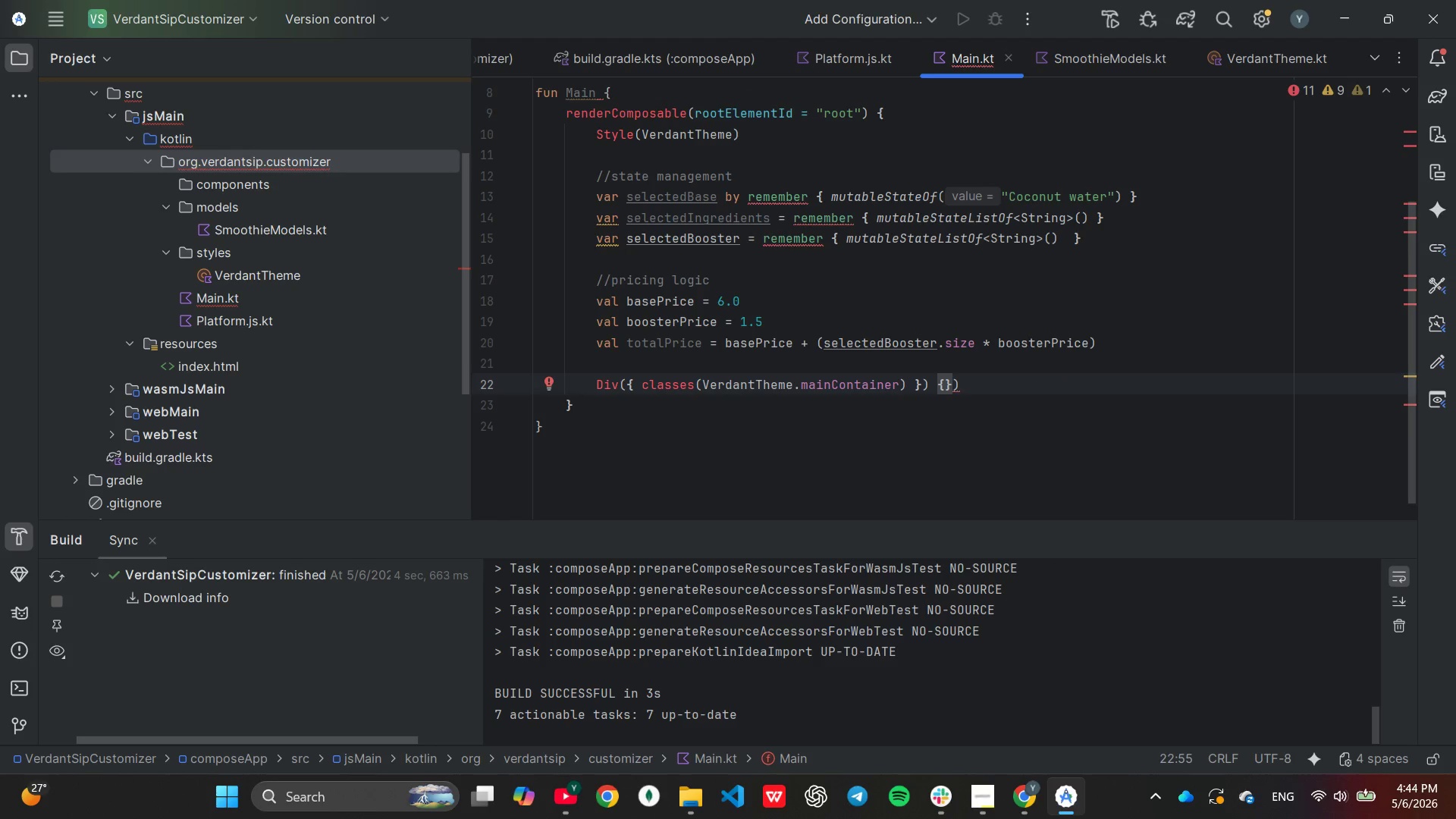 
key(ArrowRight)
 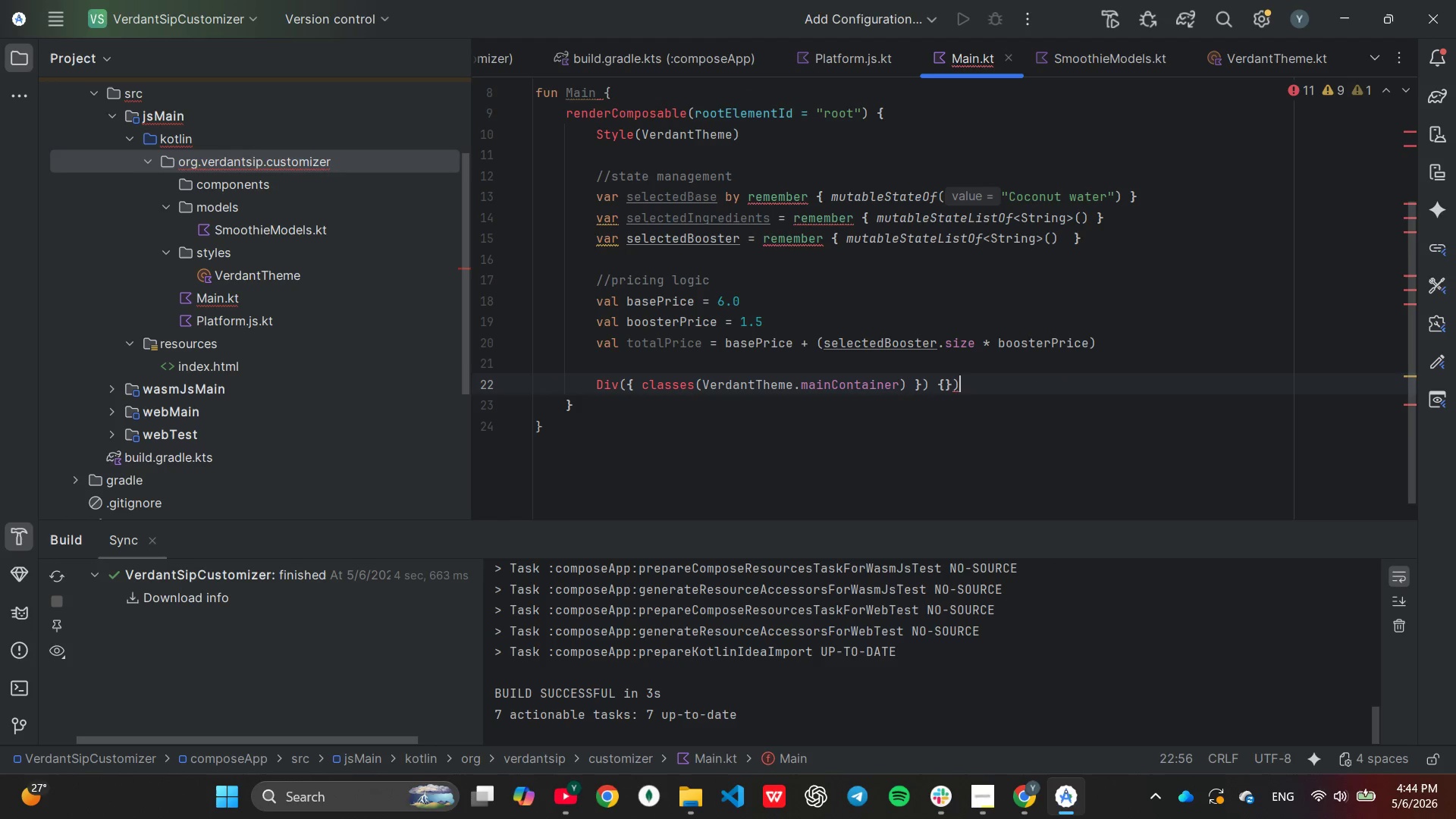 
key(ArrowRight)
 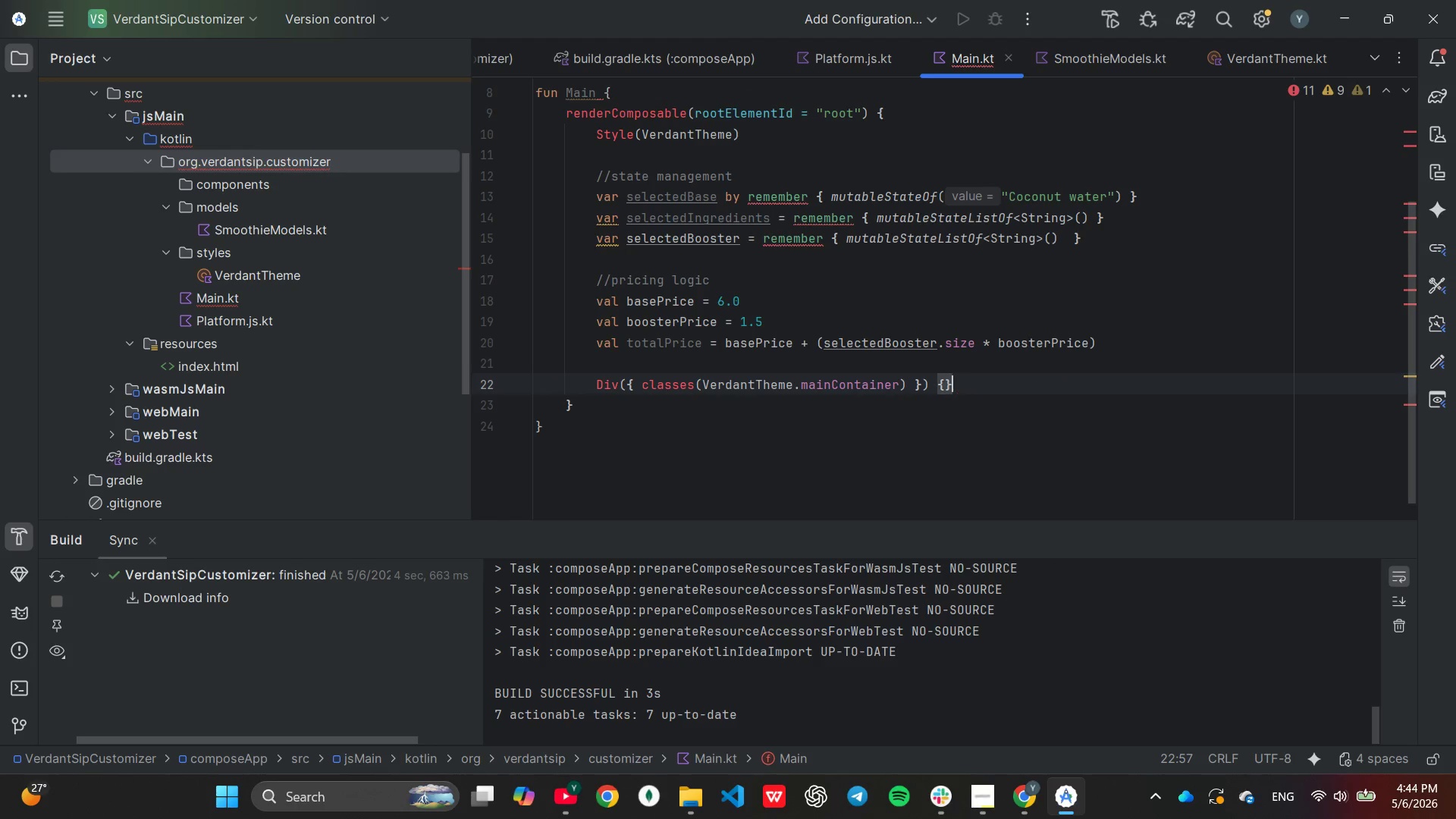 
key(Backspace)
 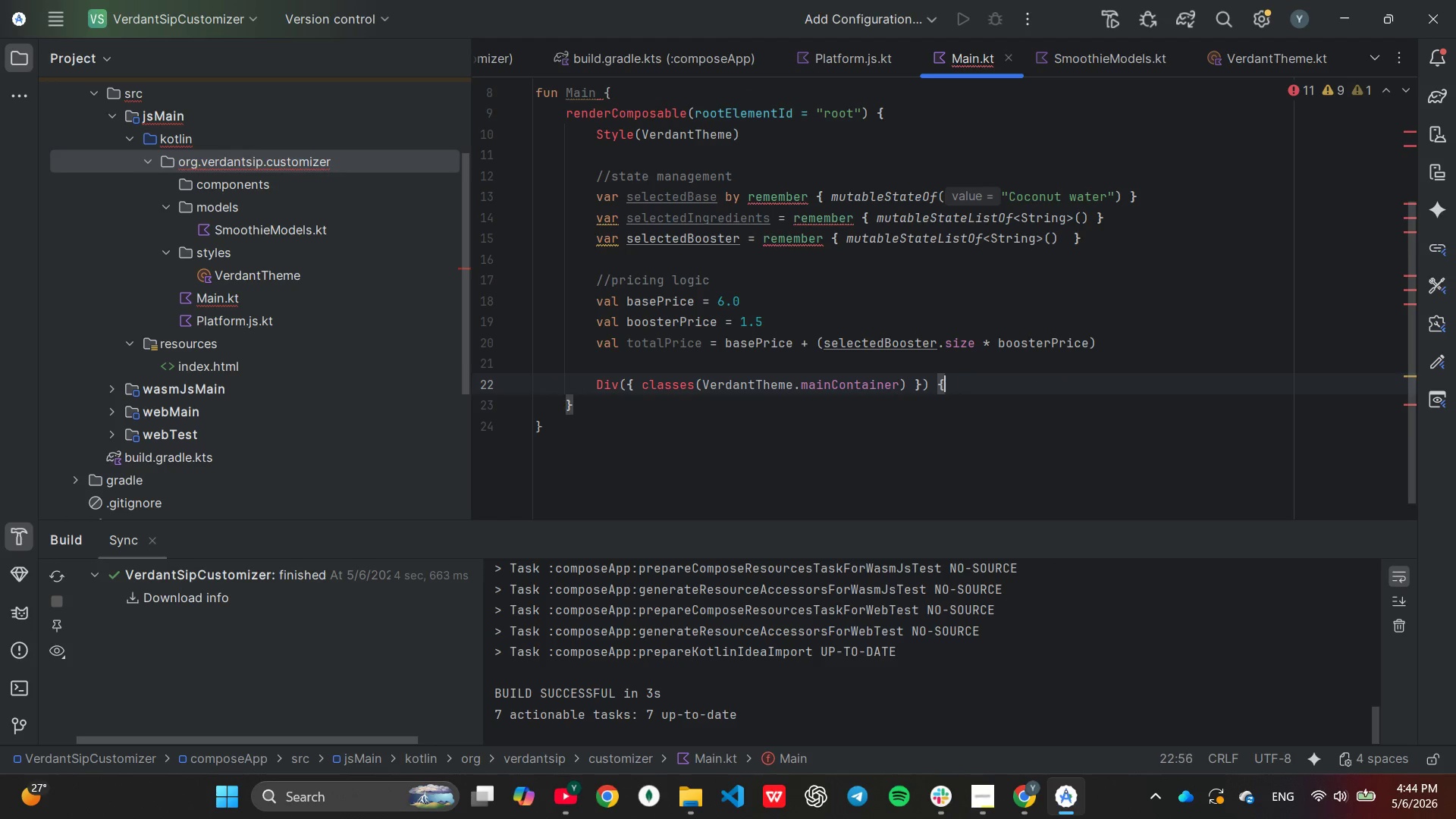 
key(Backspace)
 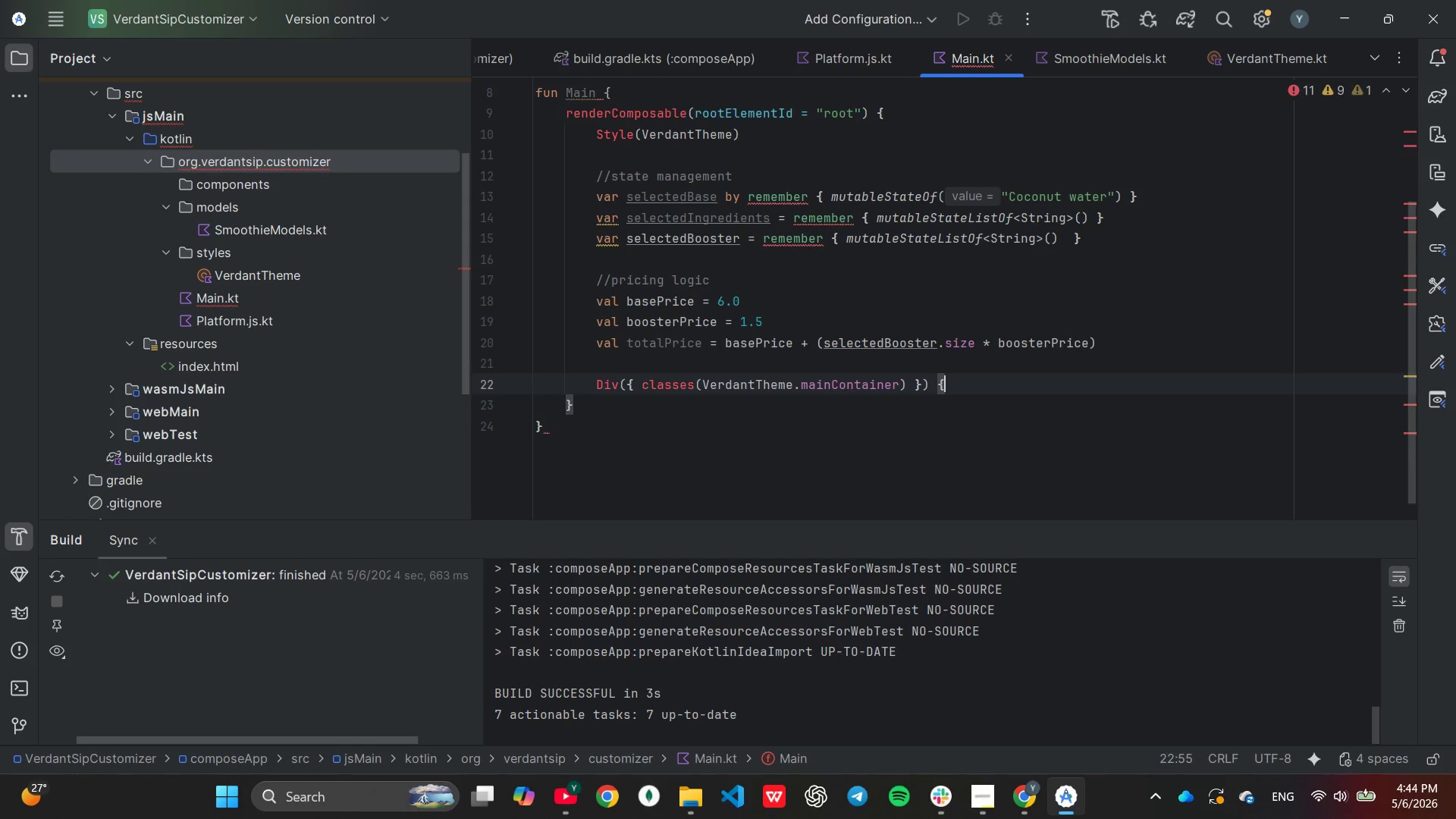 
key(Enter)
 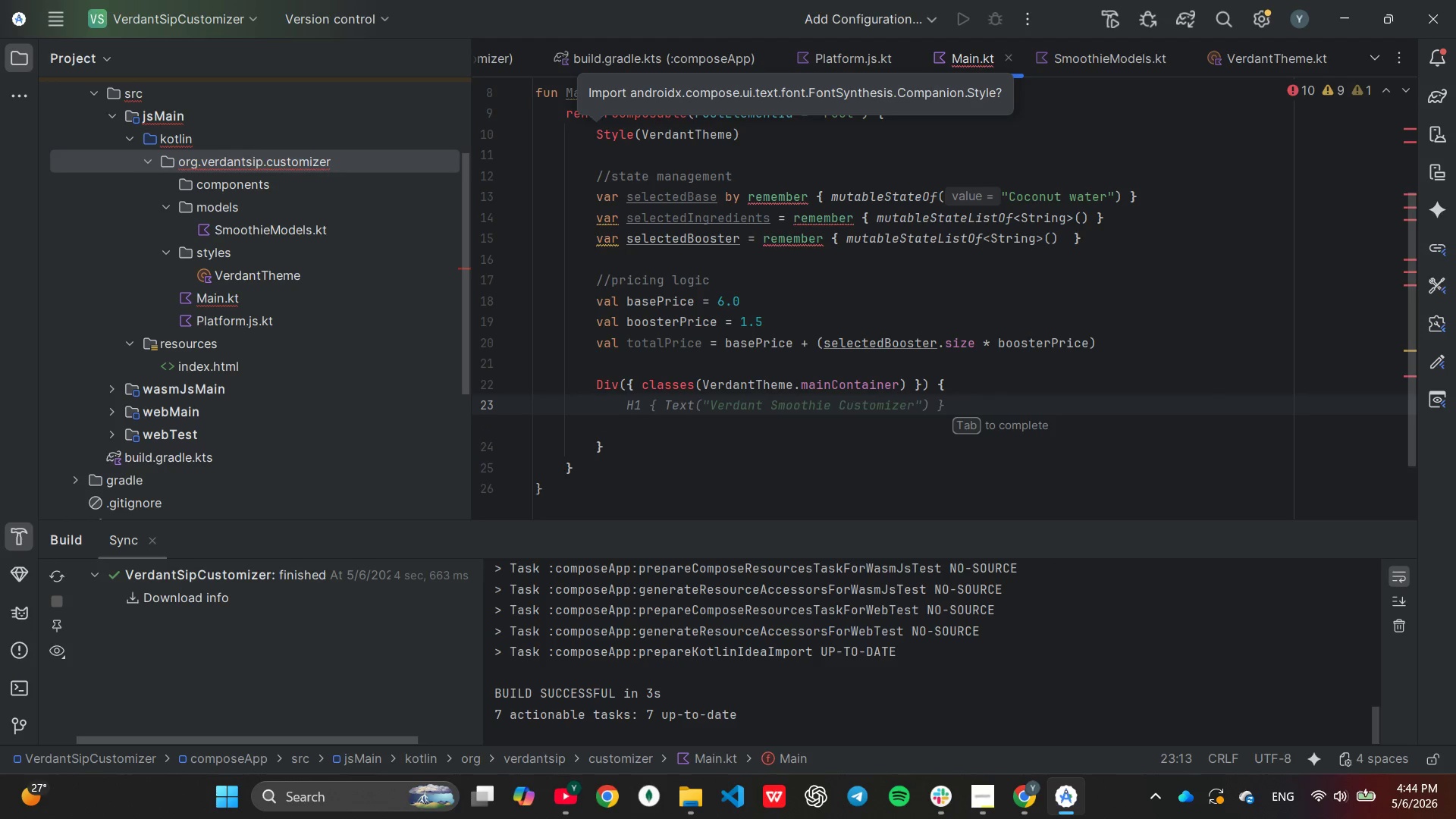 
type(H3 )
key(Tab)
 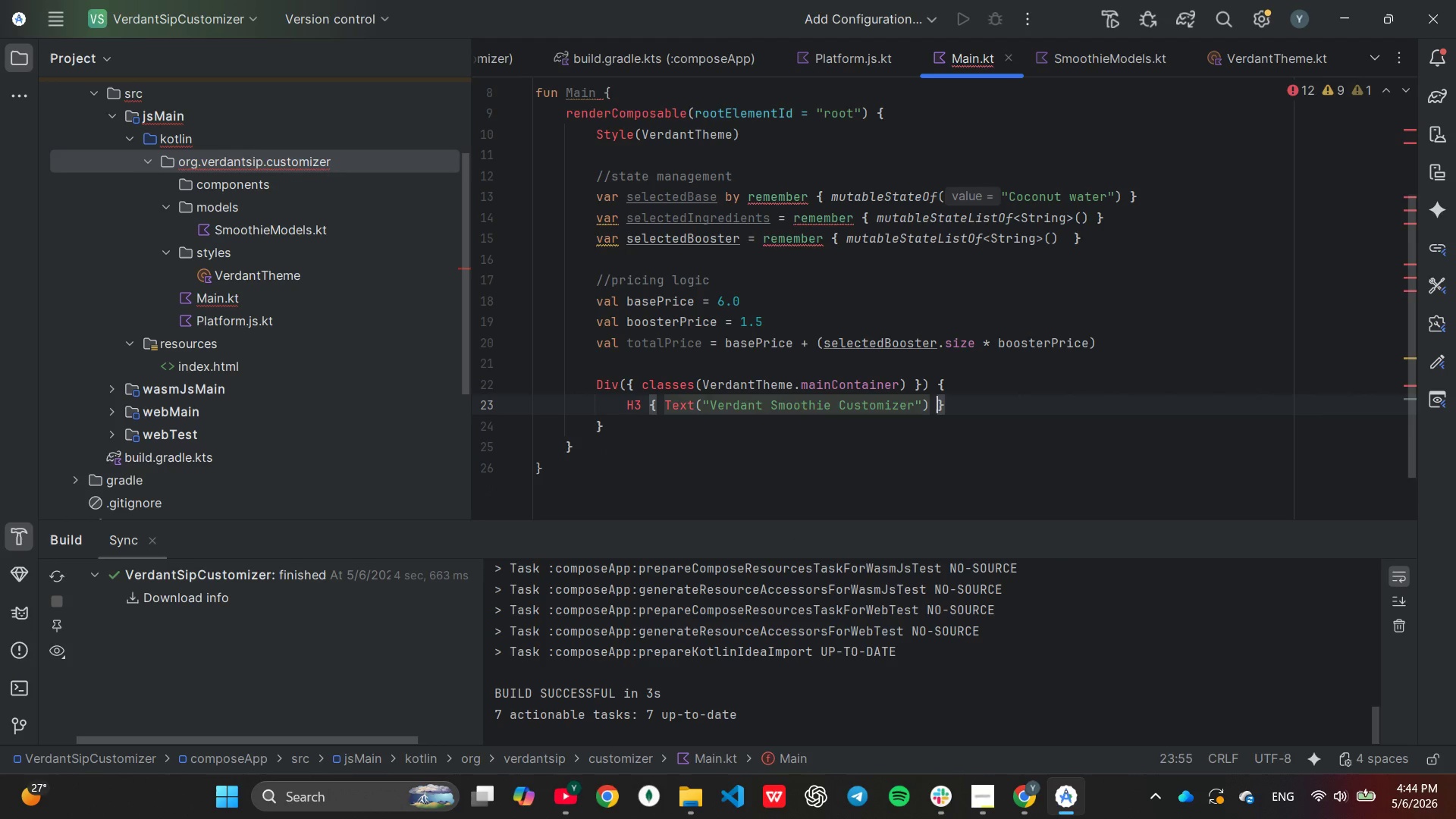 
key(ArrowLeft)
 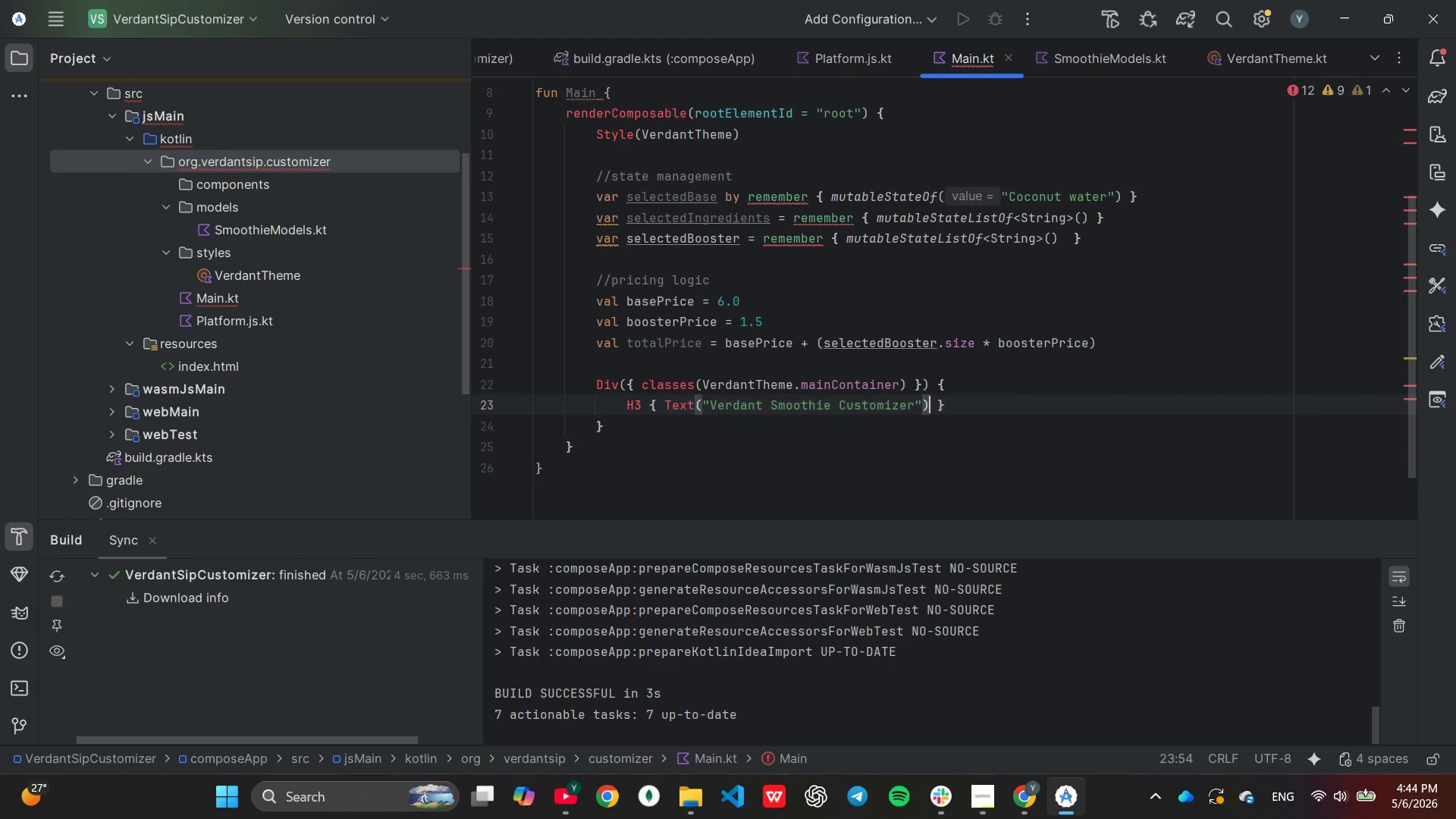 
key(ArrowLeft)
 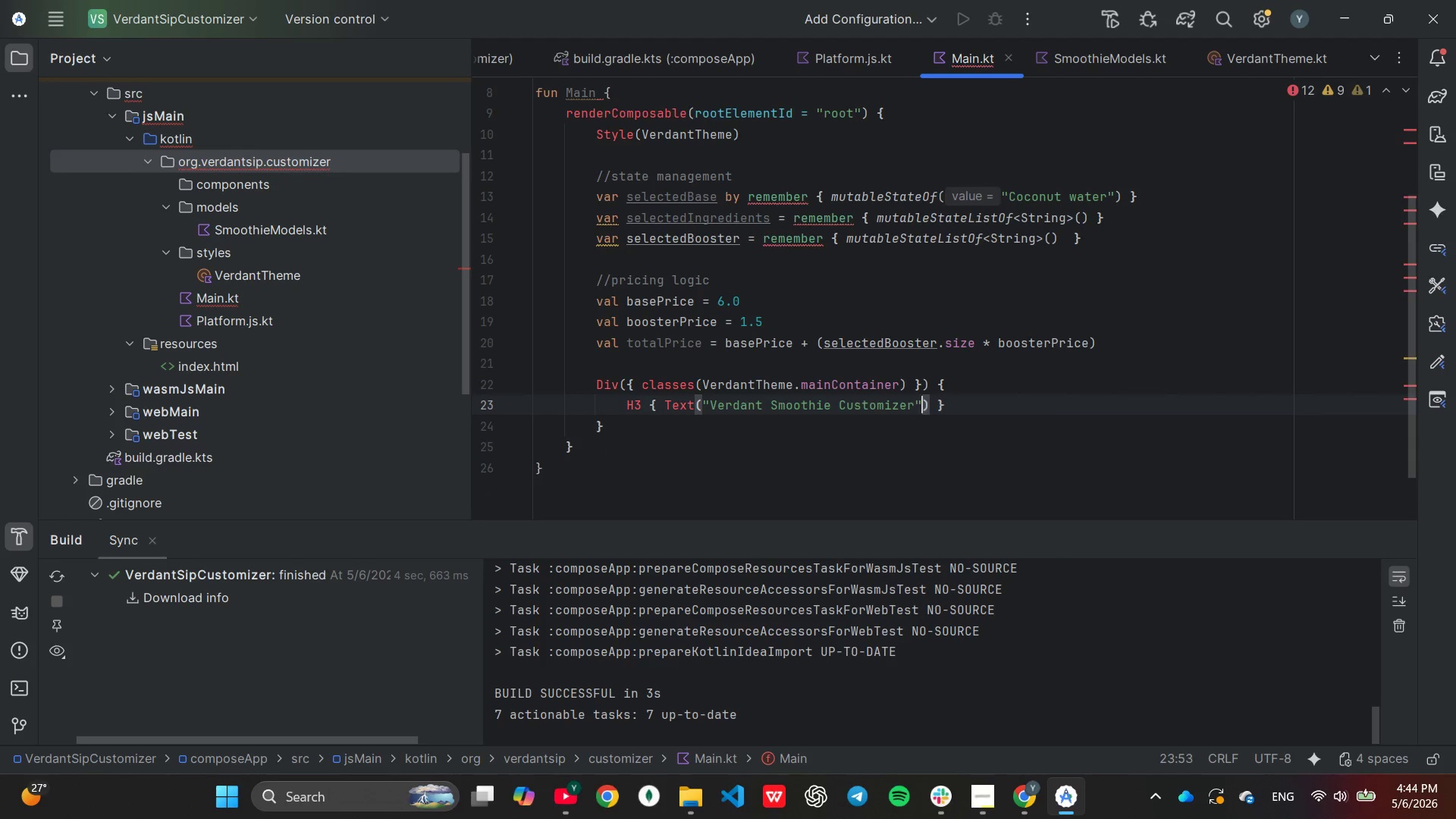 
key(ArrowLeft)
 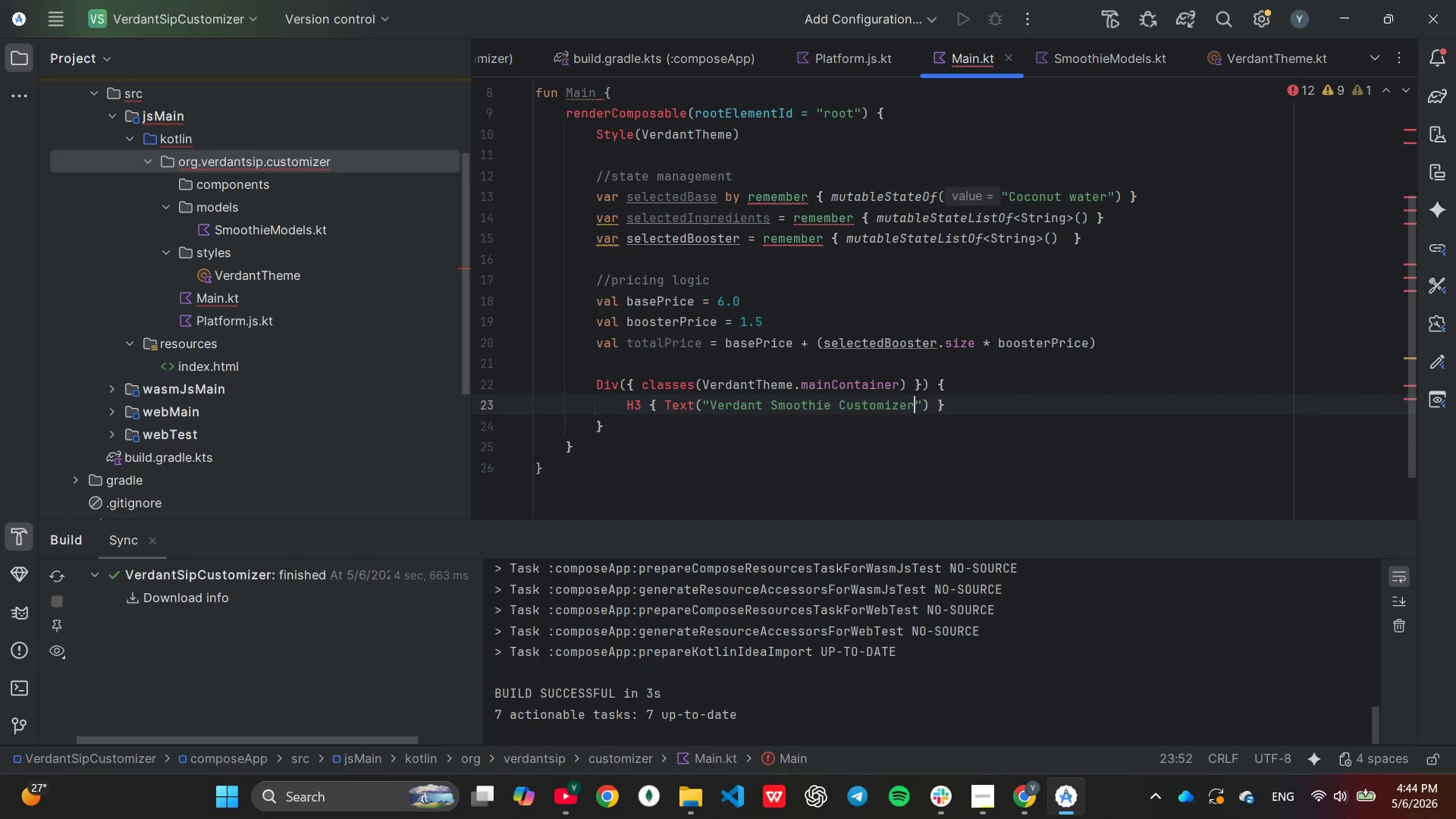 
key(ArrowLeft)
 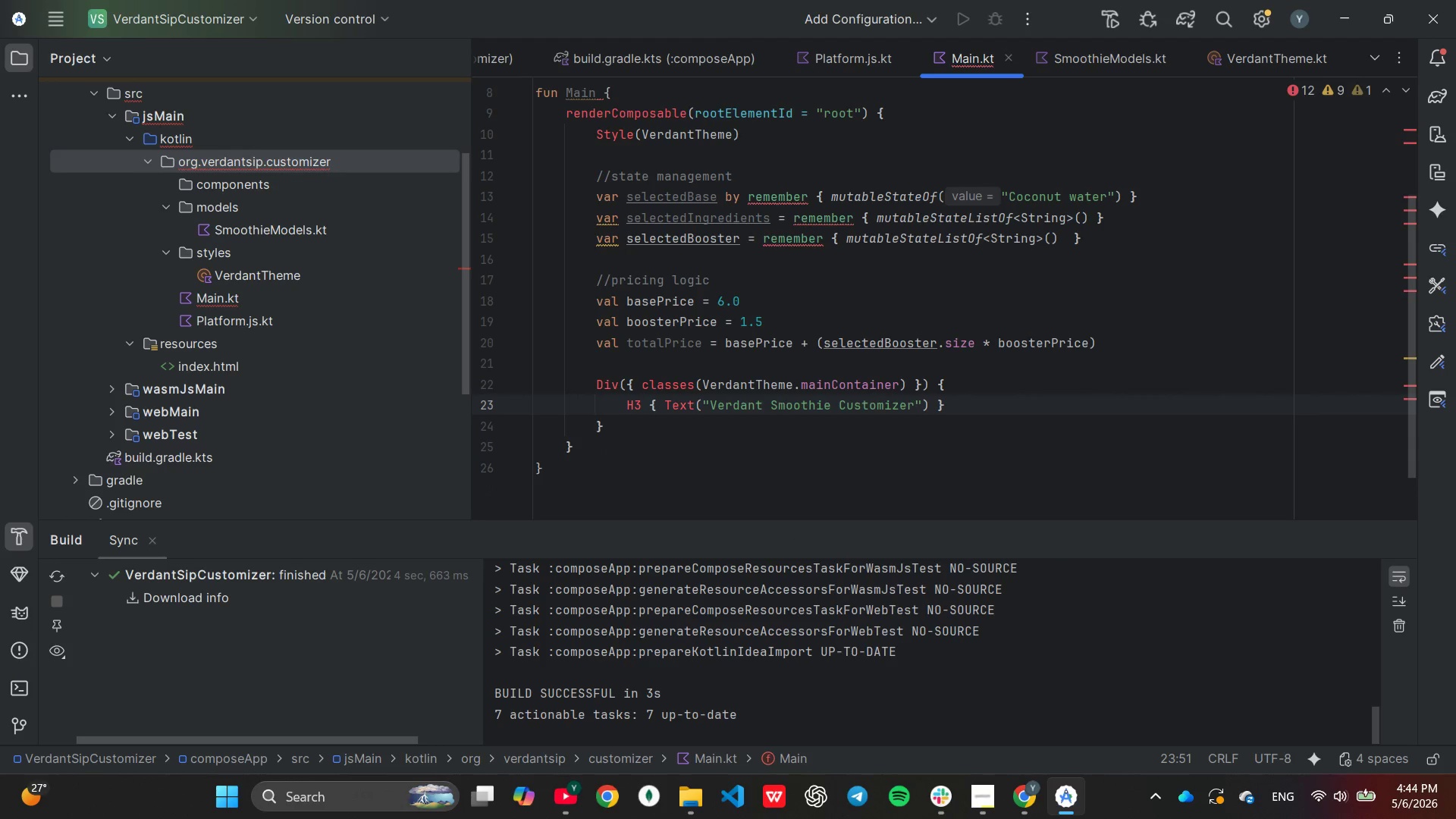 
key(Backspace)
 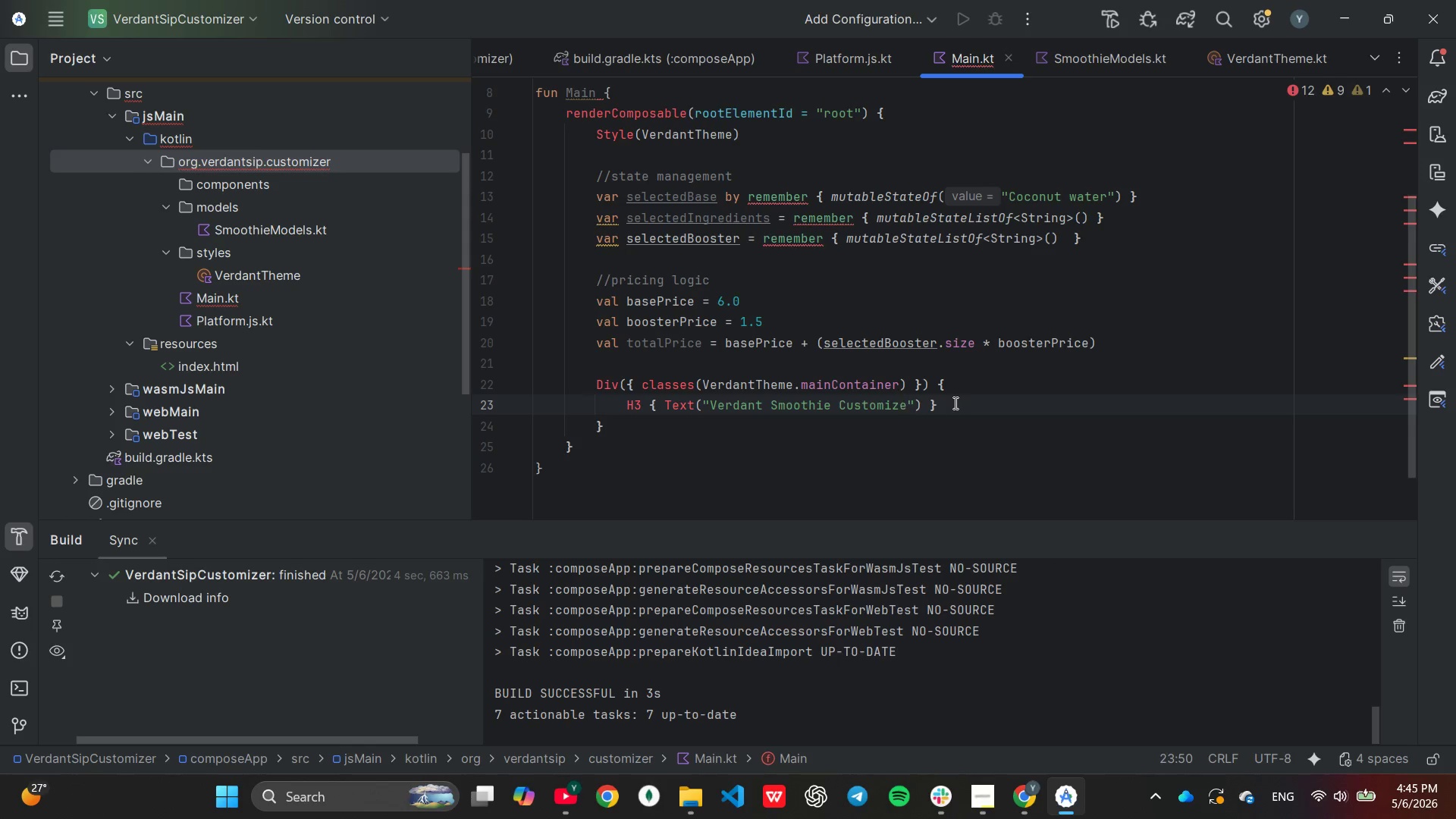 
wait(68.59)
 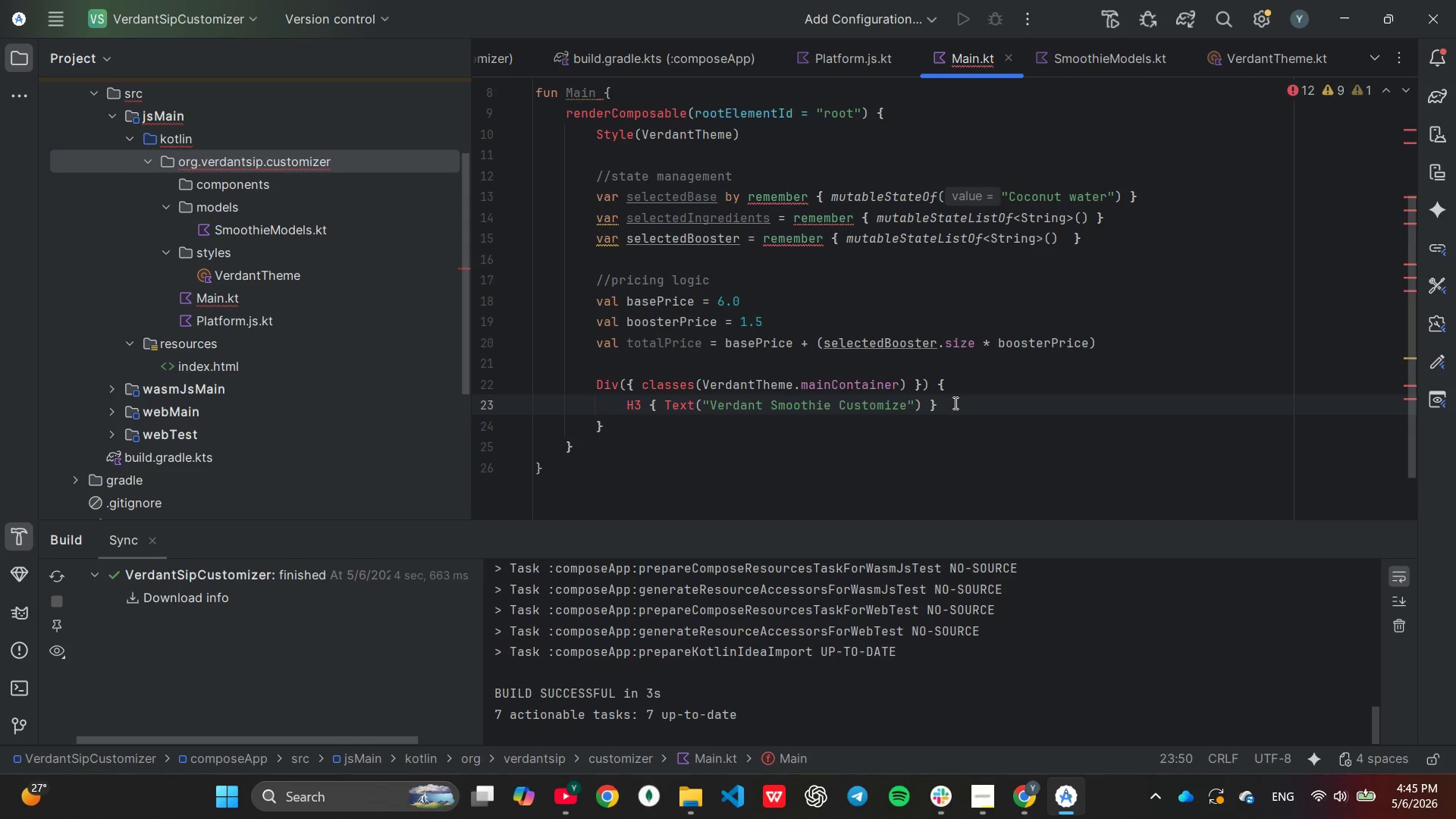 
hold_key(key=Backspace, duration=1.08)
 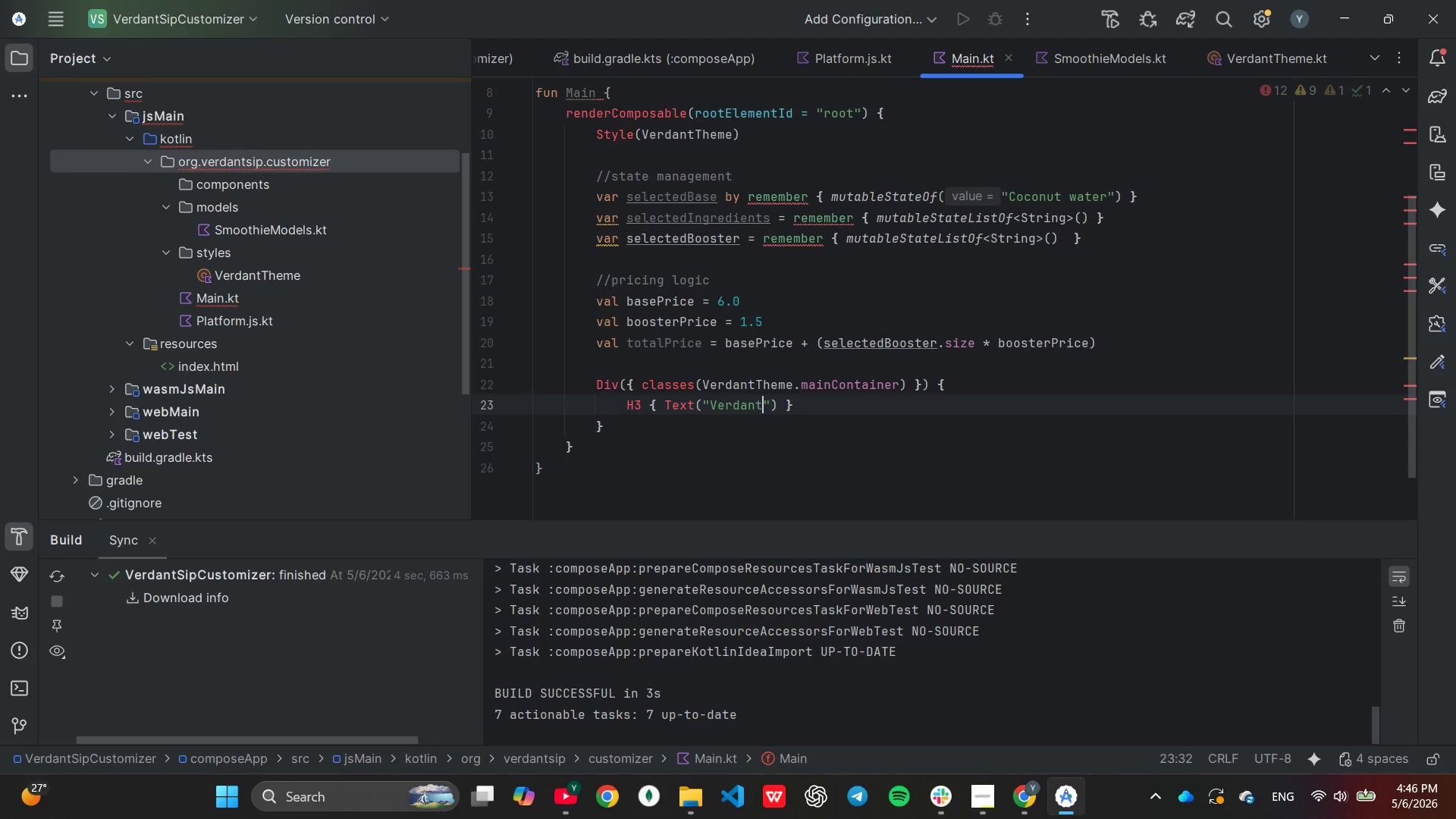 
key(Backspace)
key(Backspace)
key(Backspace)
key(Backspace)
key(Backspace)
key(Backspace)
key(Backspace)
key(Backspace)
type(Step 1: Select base ()
 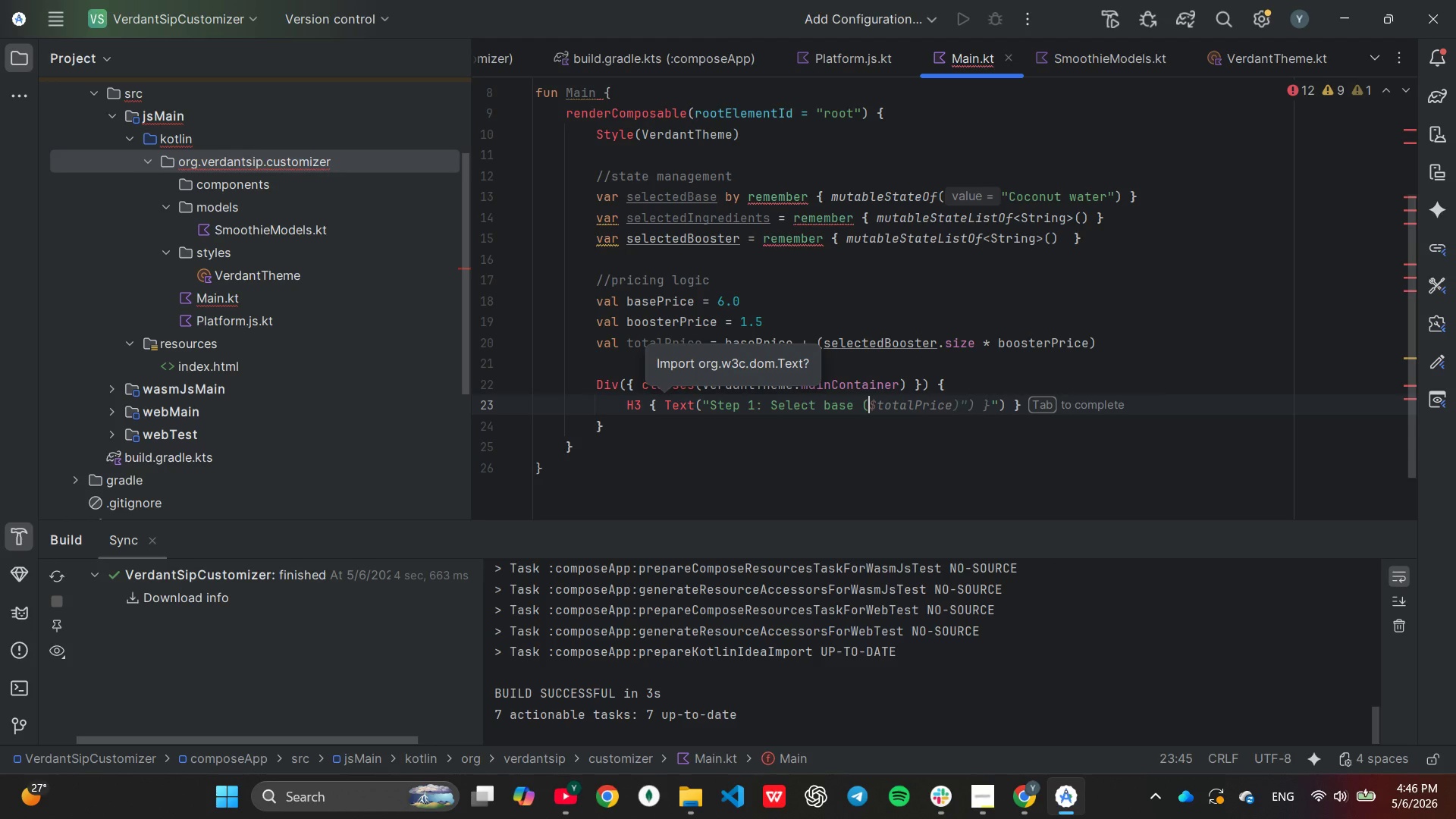 
wait(5.91)
 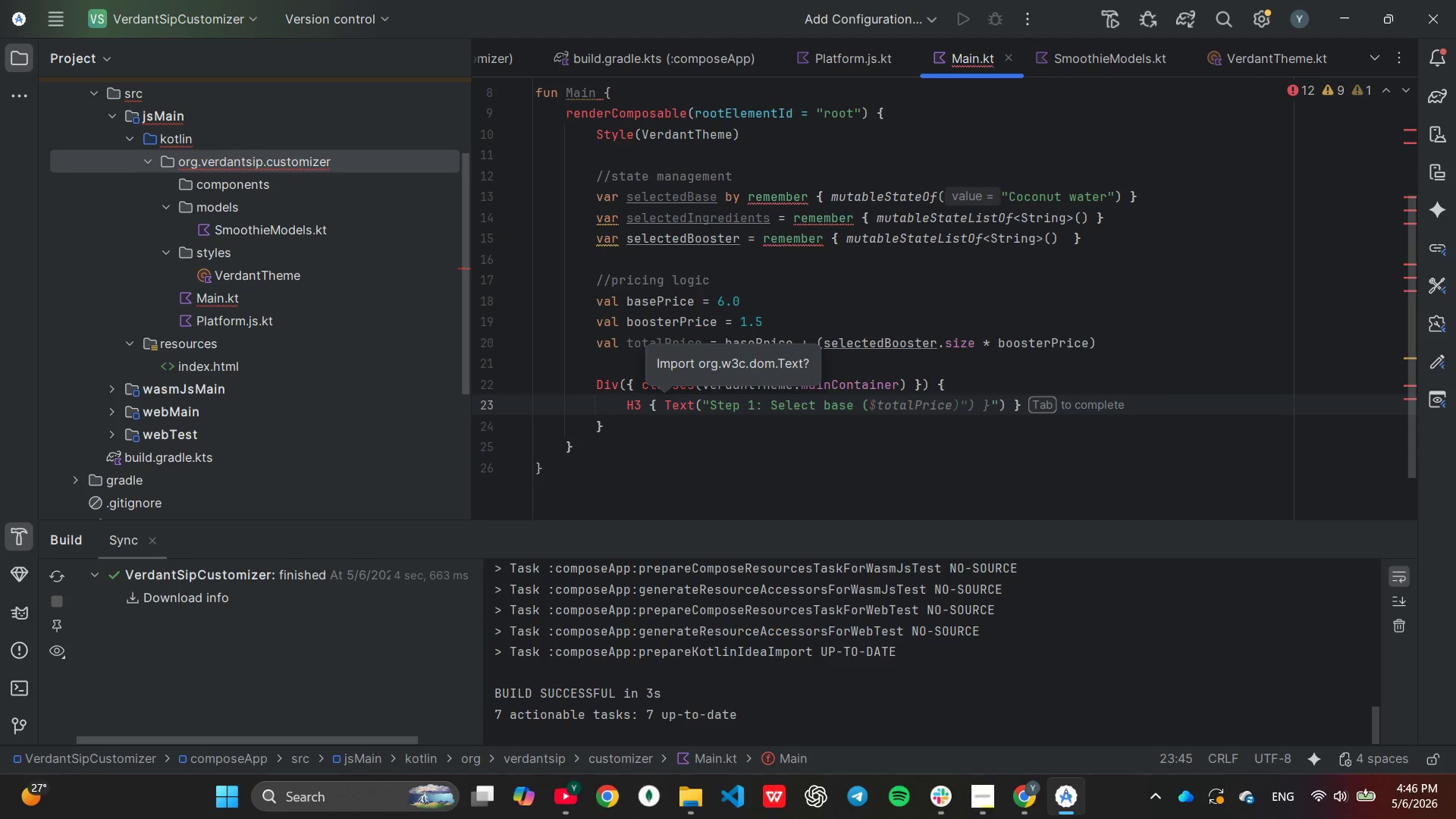 
type($6.00)
 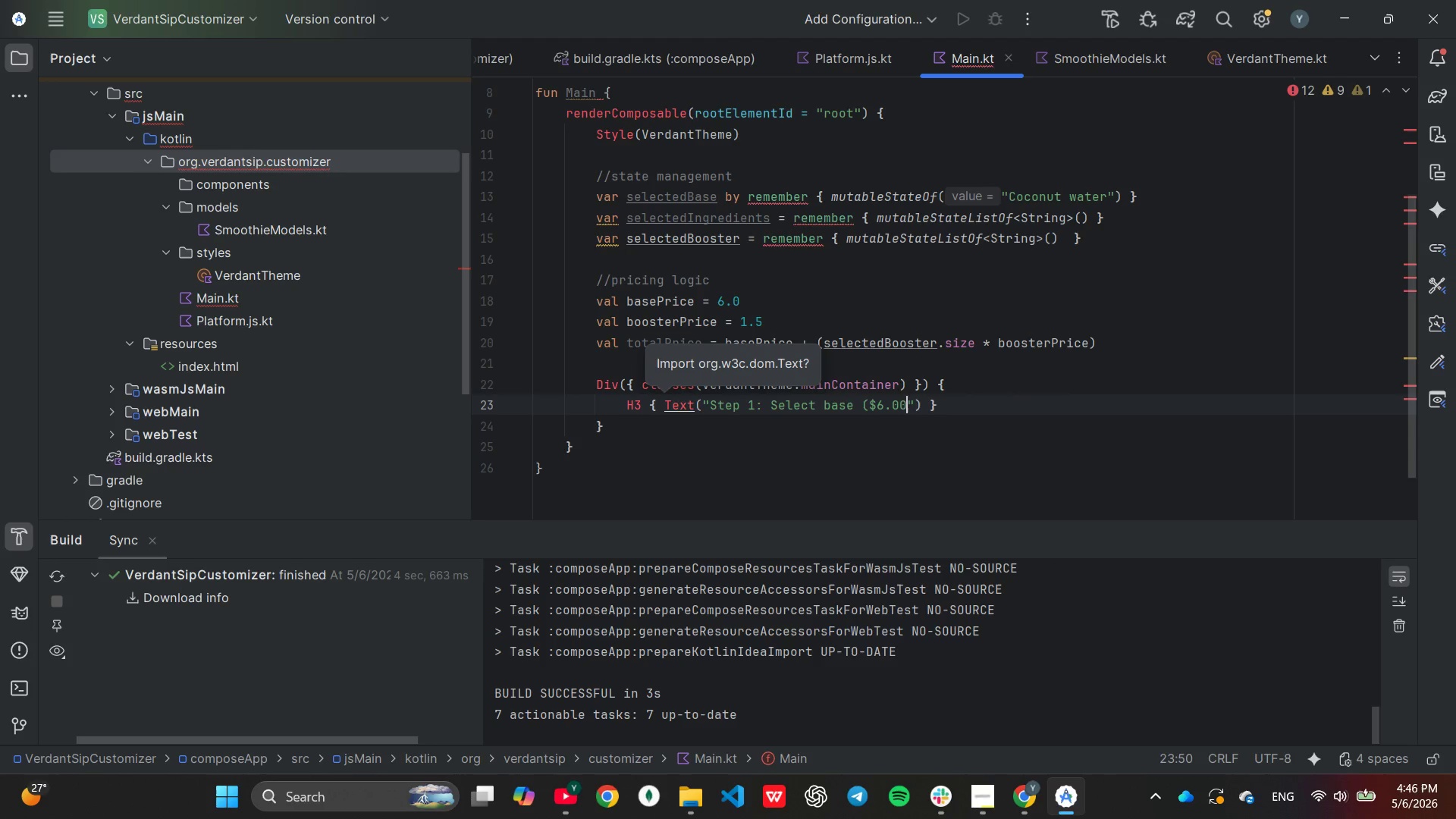 
key(ArrowRight)
 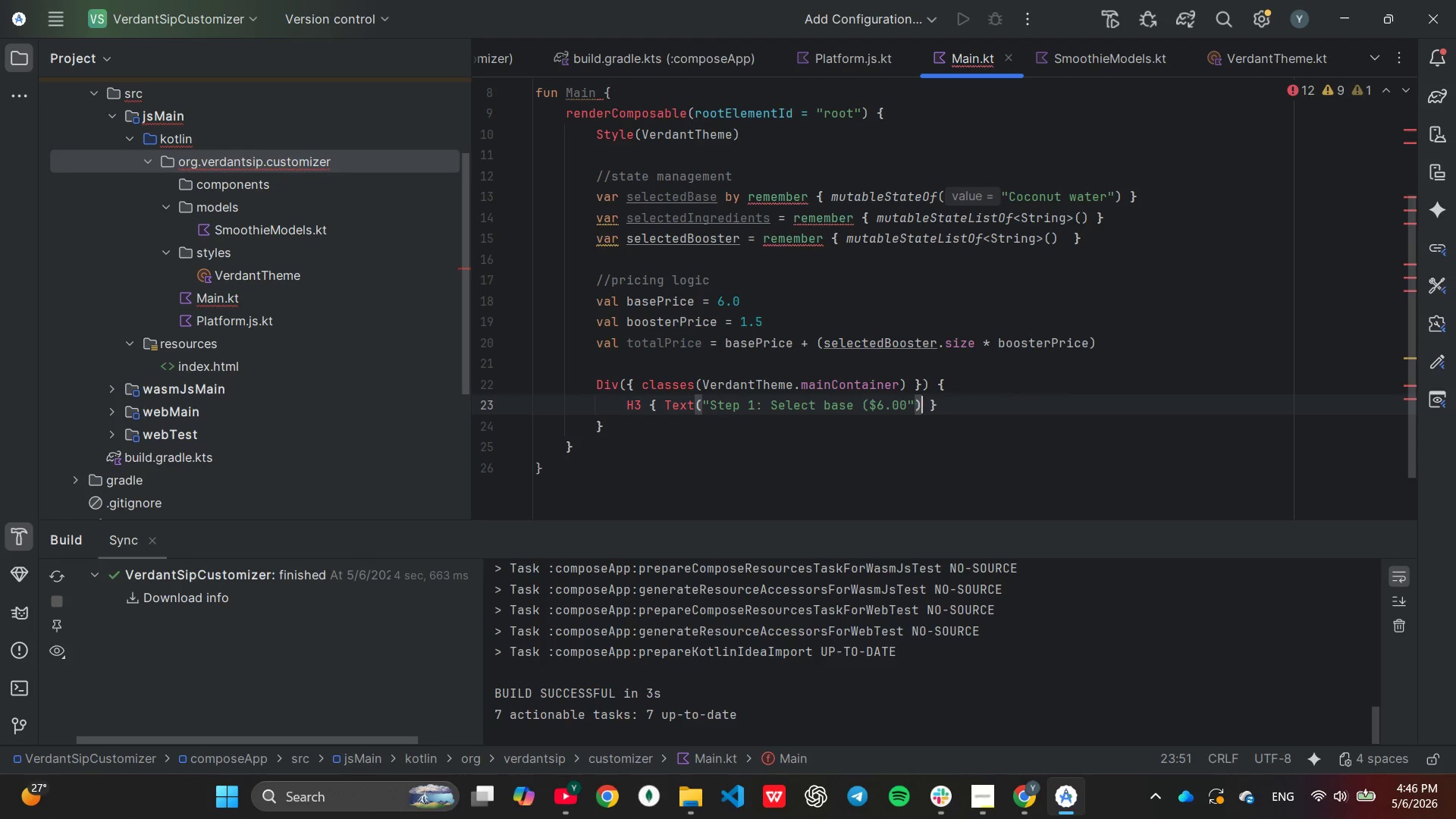 
key(ArrowRight)
 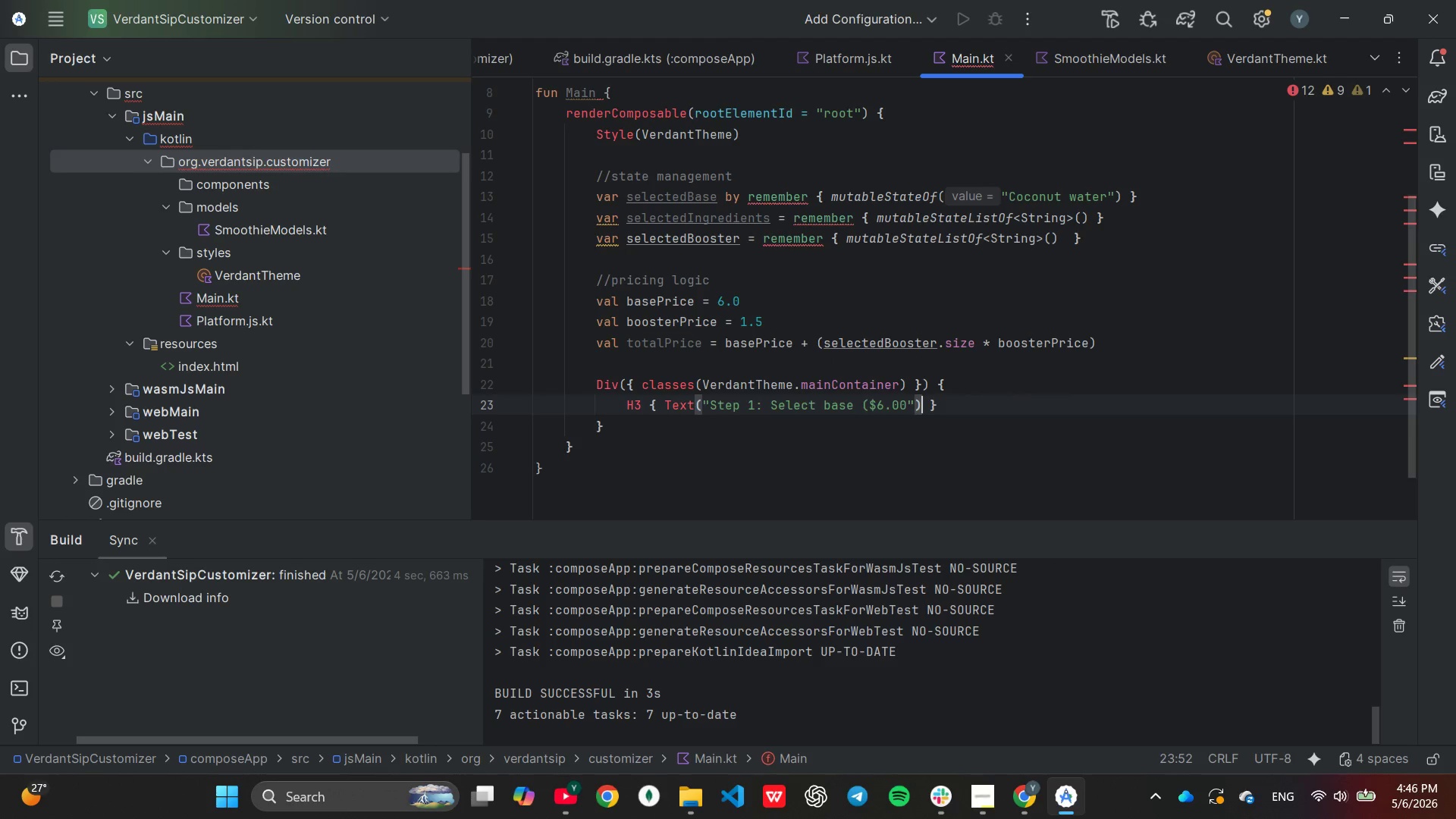 
key(ArrowRight)
 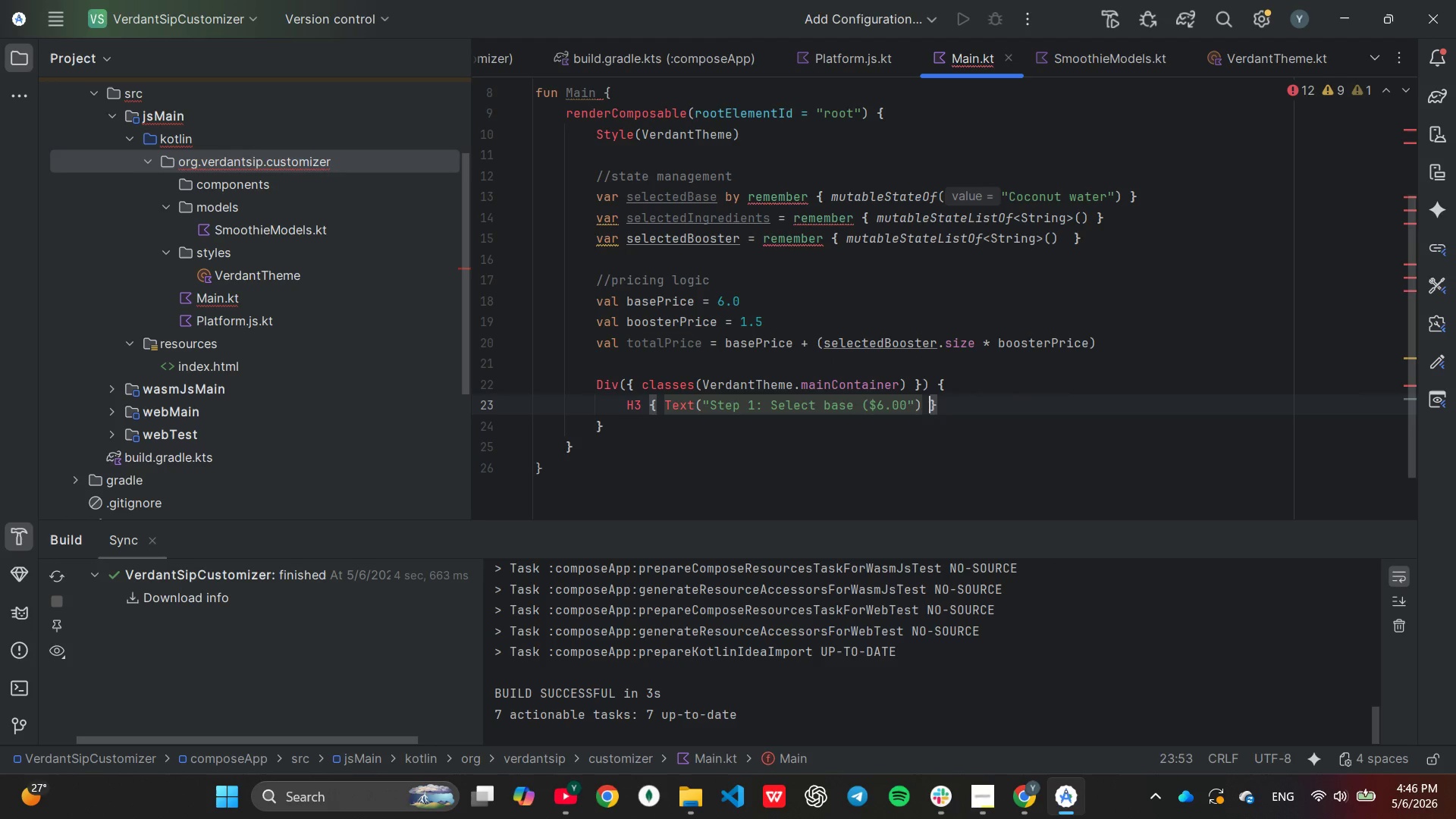 
key(ArrowRight)
 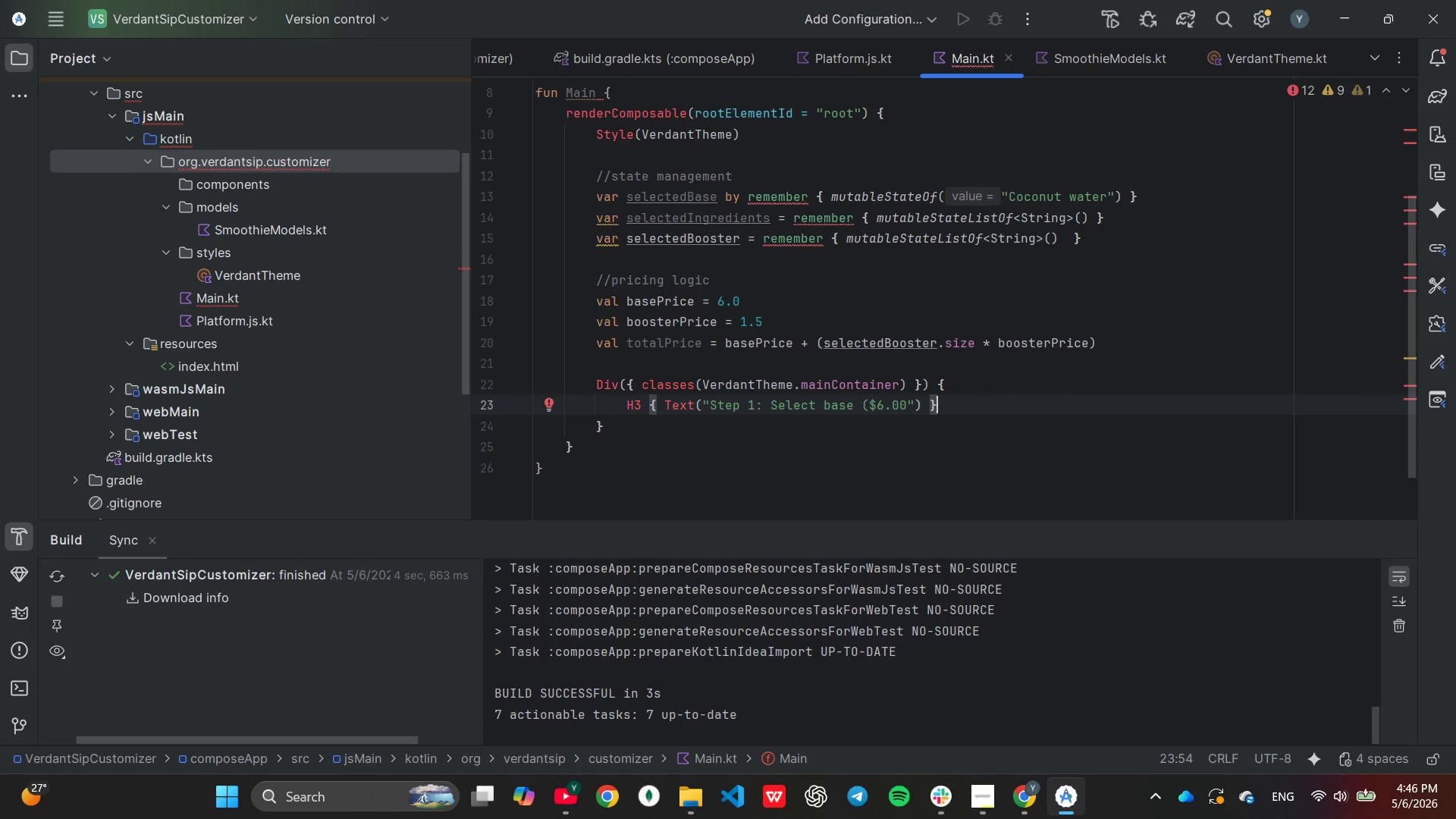 
key(Enter)
 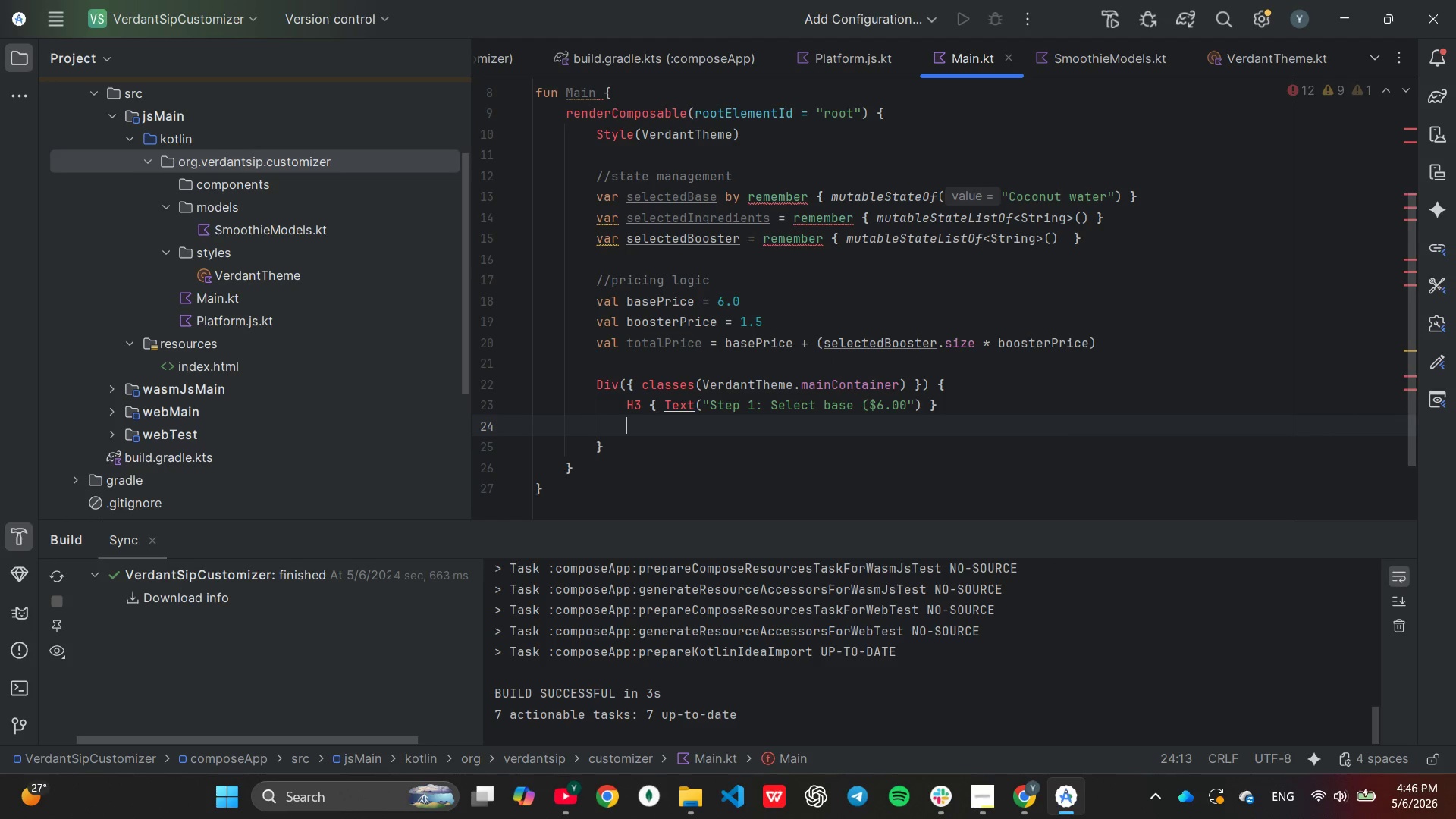 
type(list)
 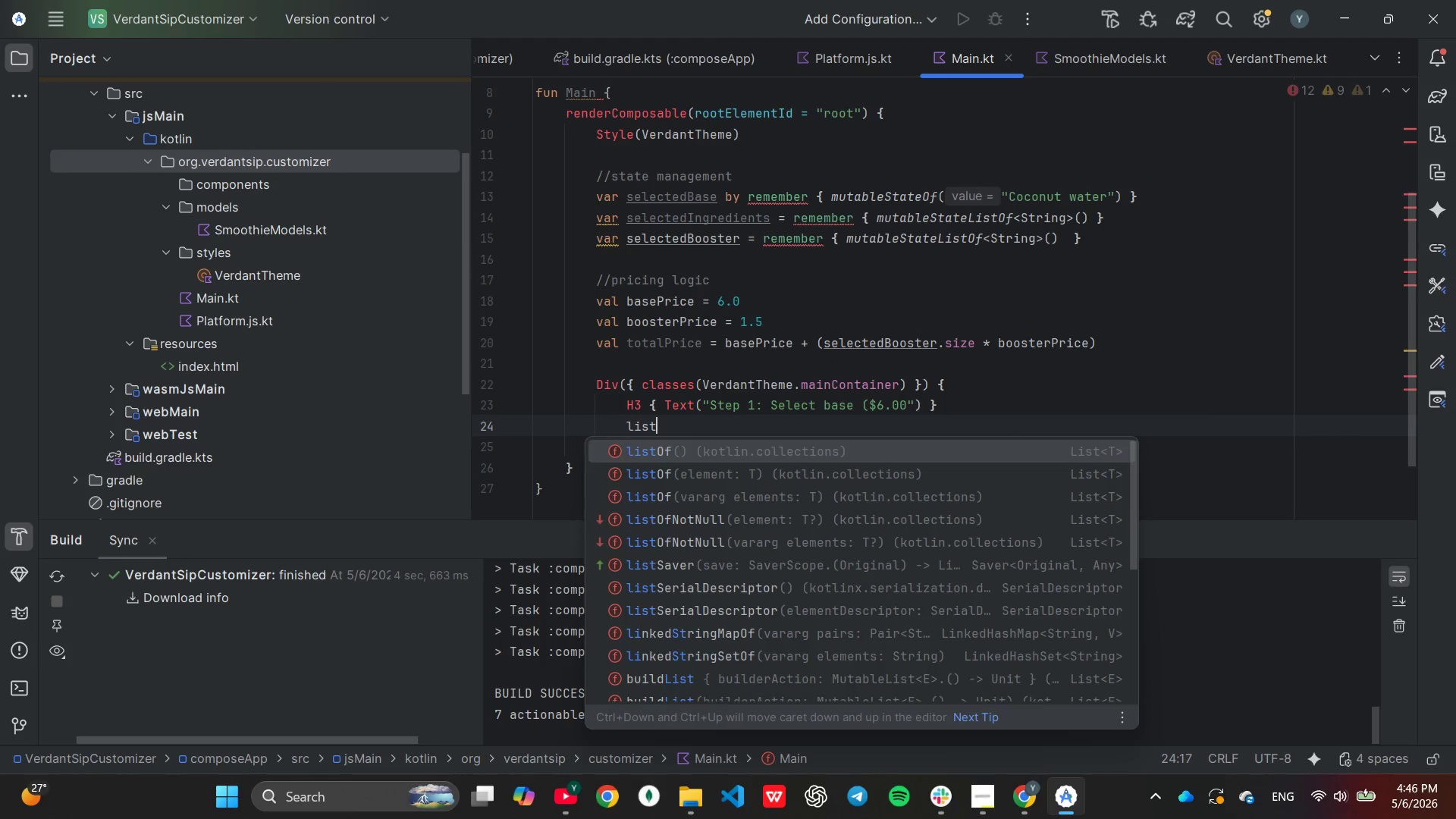 
key(Enter)
 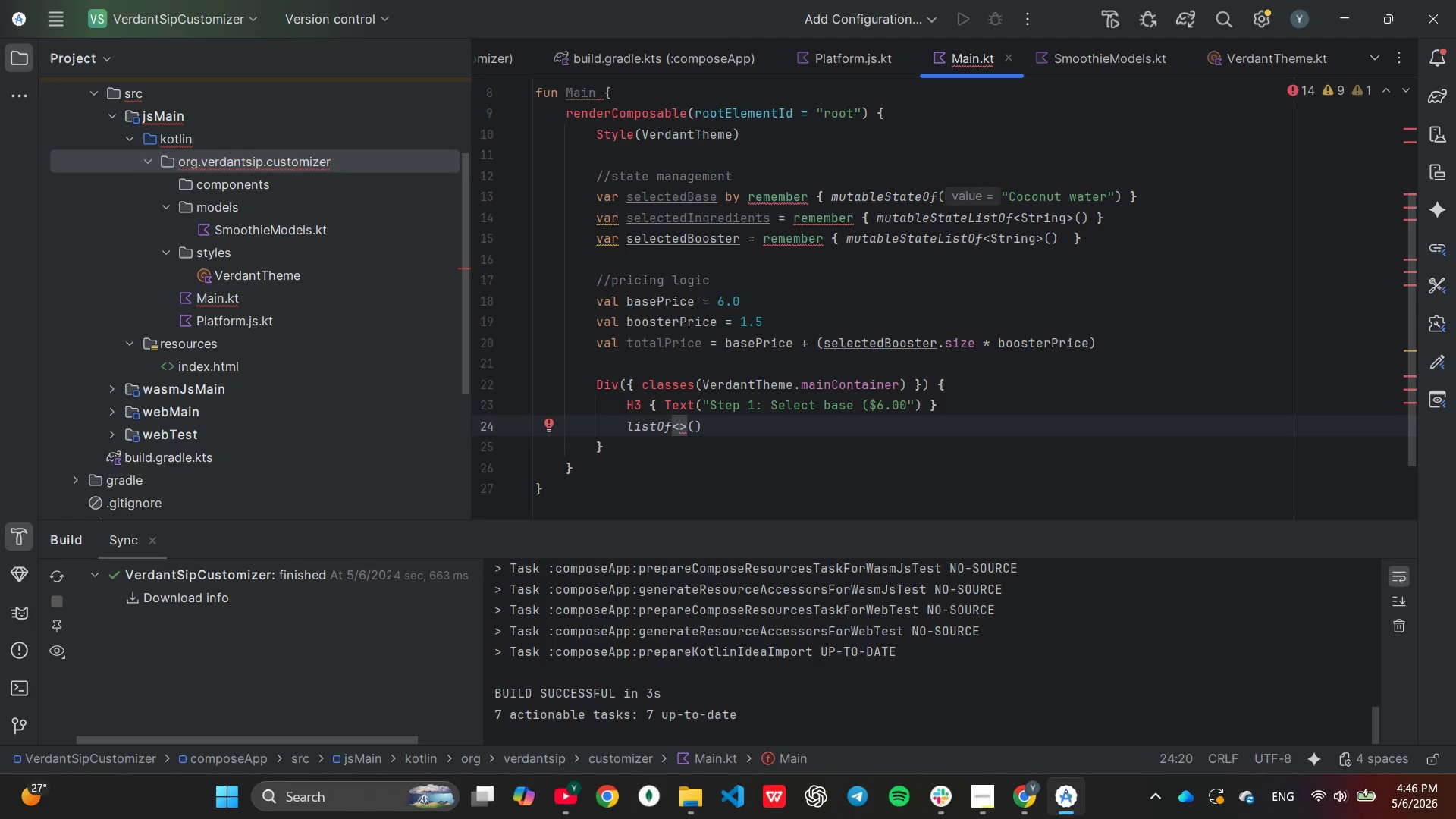 
key(Backspace)
 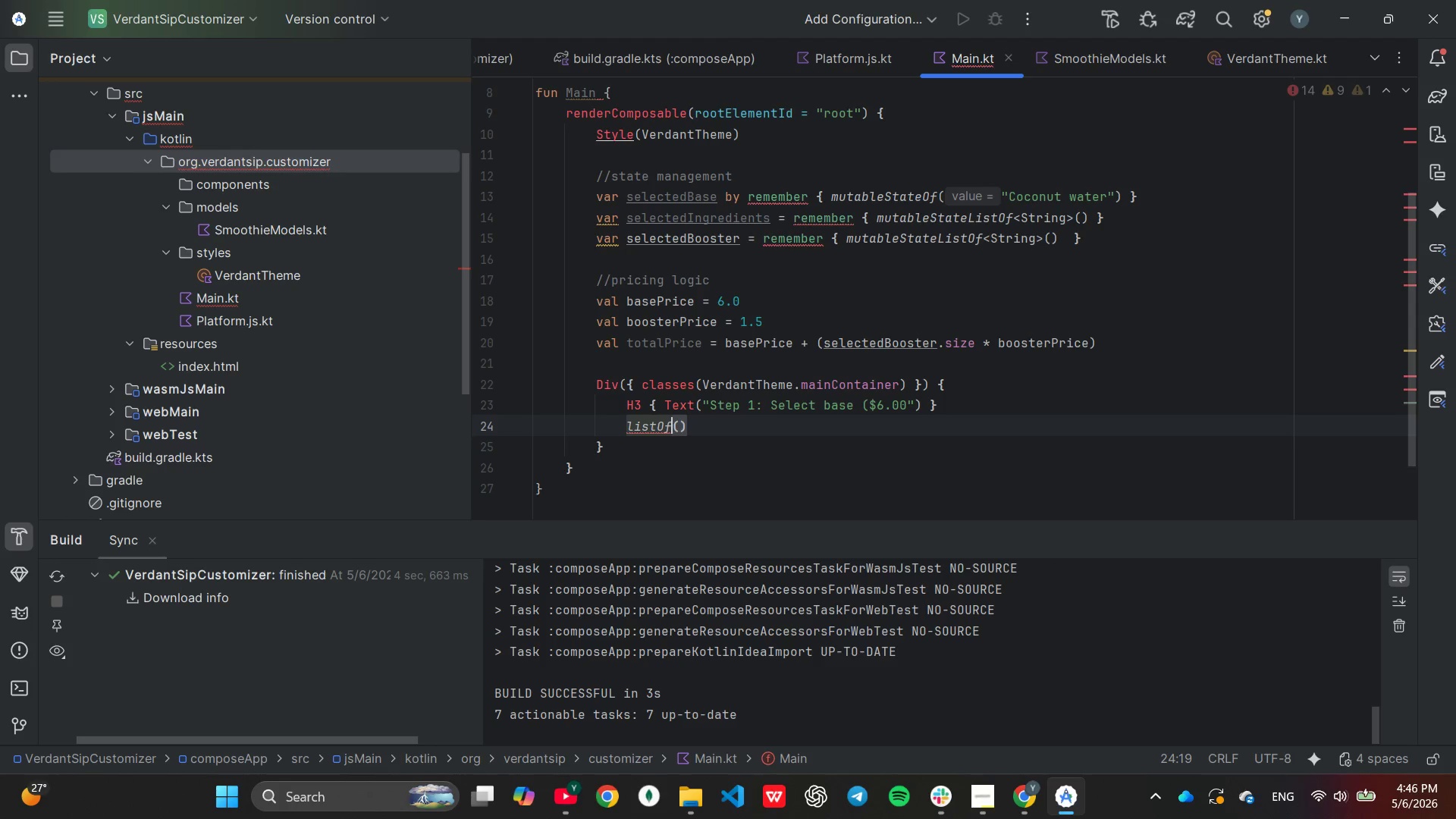 
key(ArrowRight)
 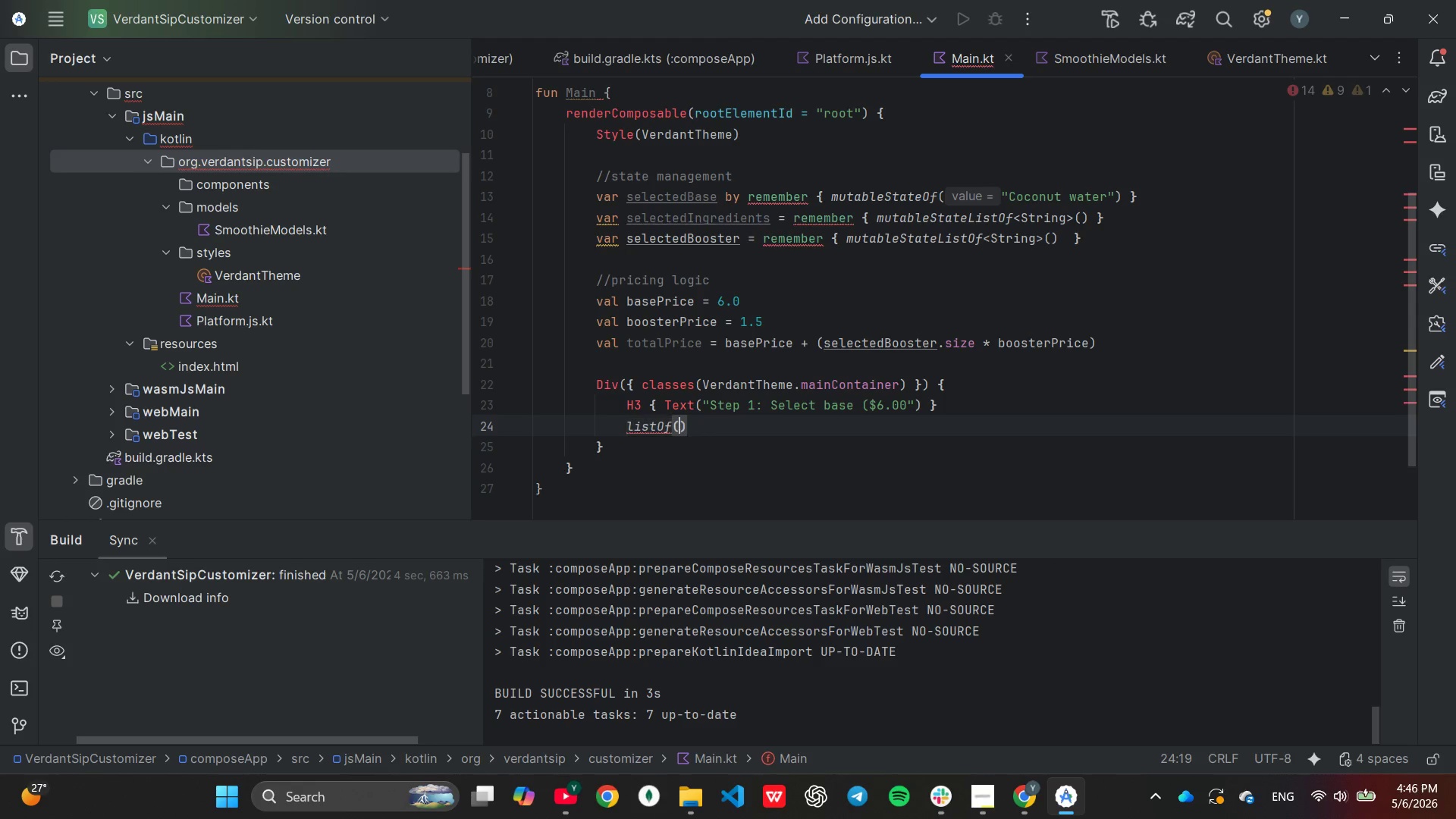 
key(ArrowRight)
 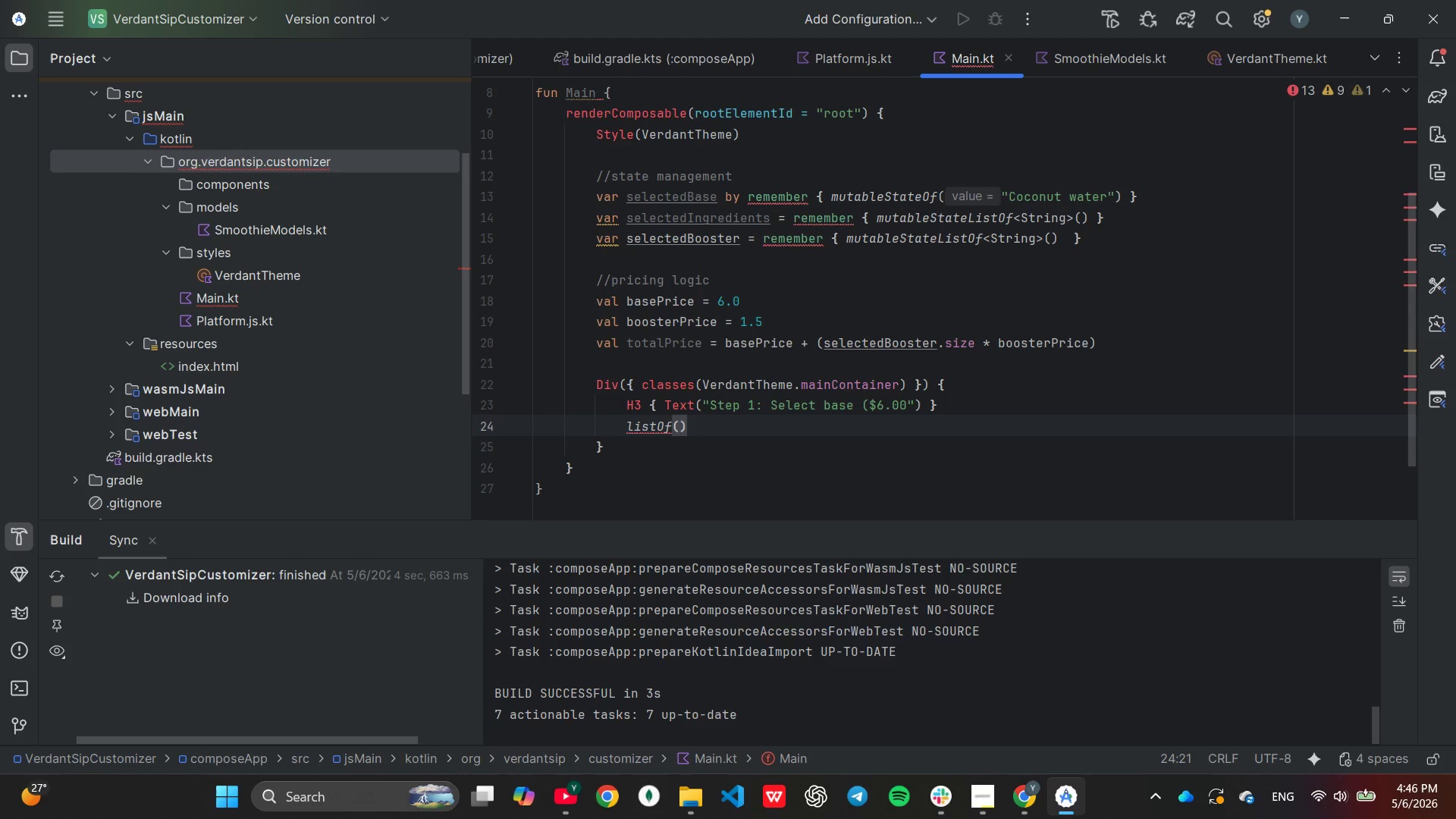 
key(ArrowLeft)
 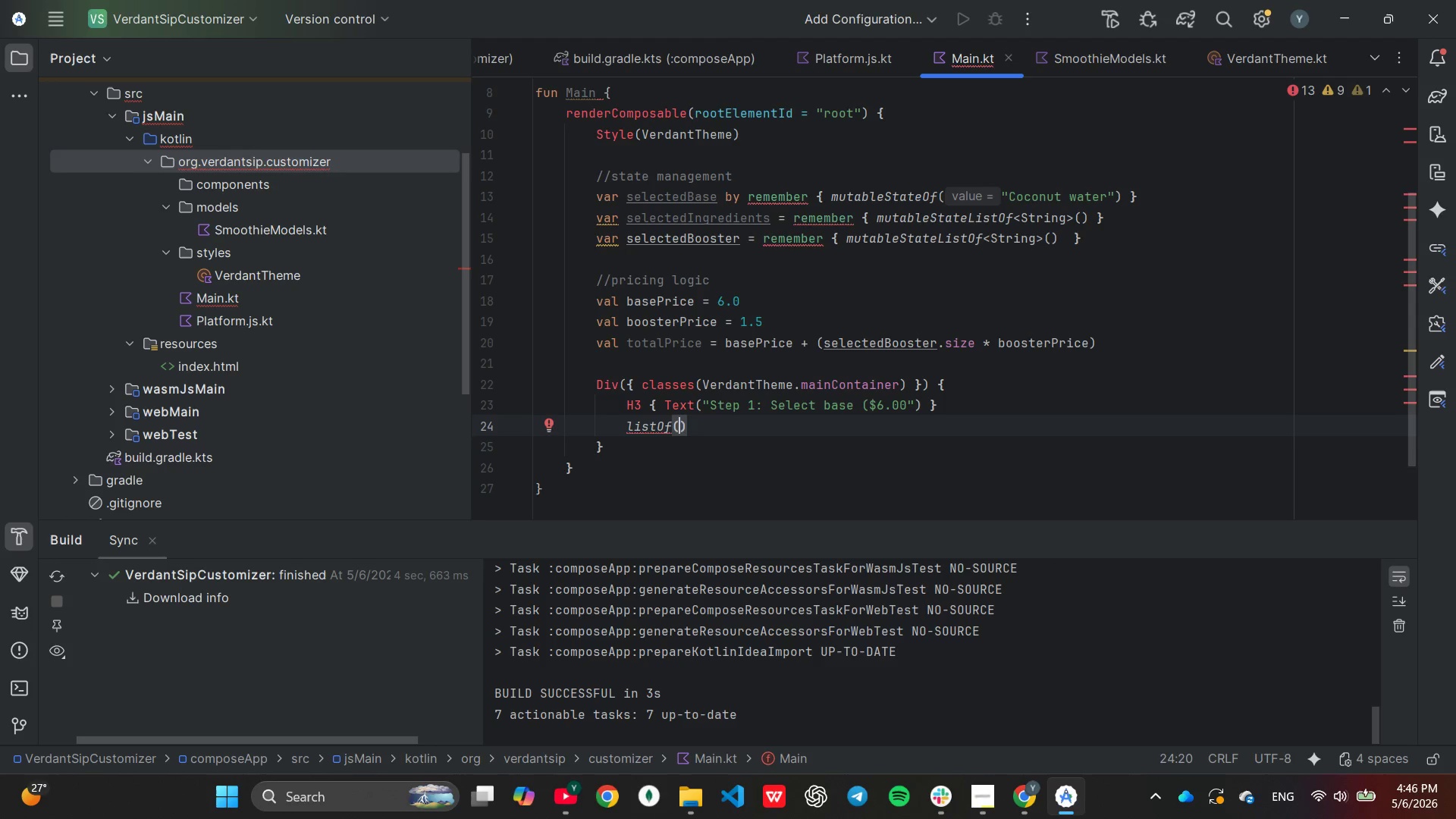 
type("Cocou)
key(Backspace)
type(nut)
 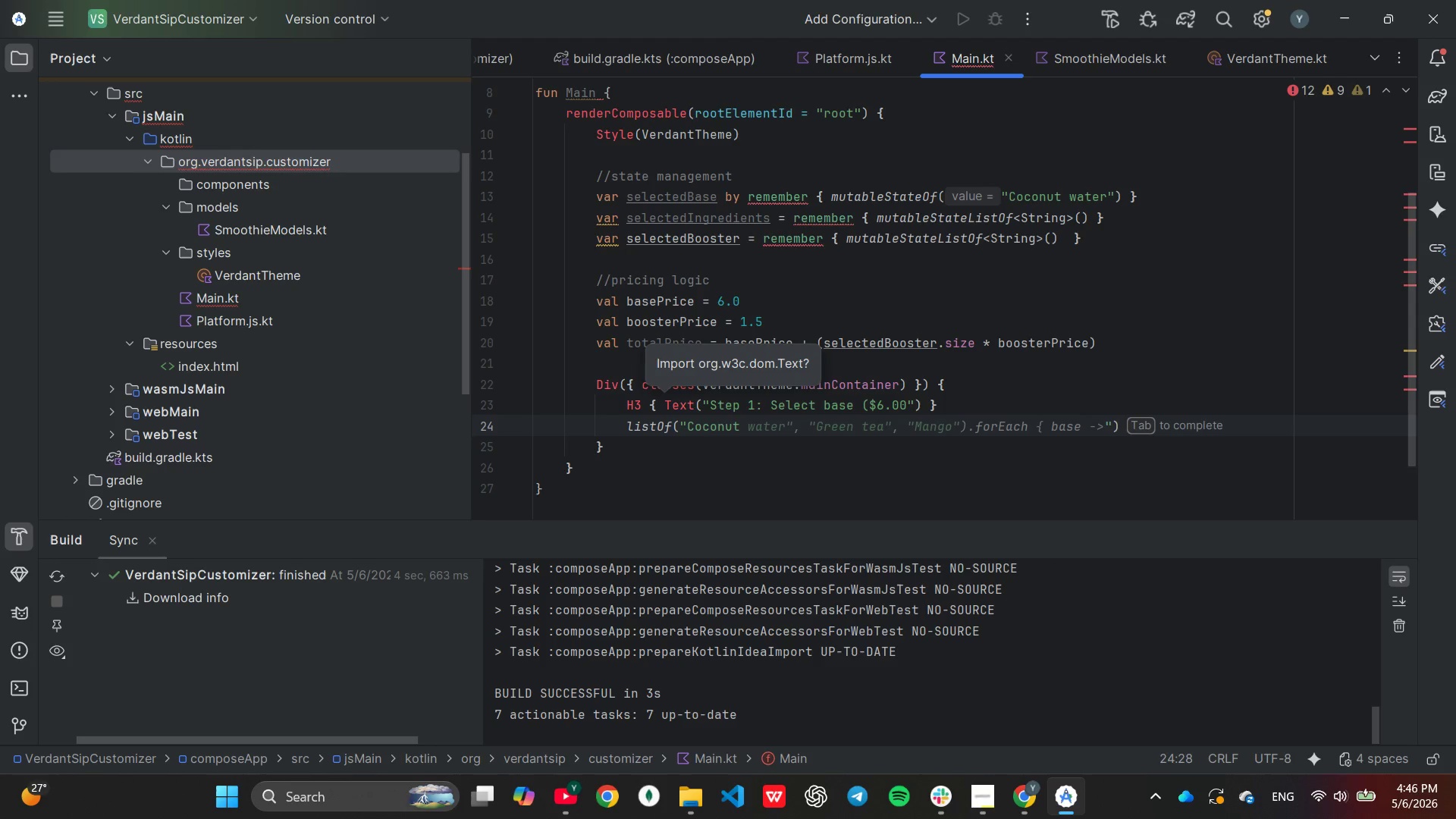 
key(Tab)
 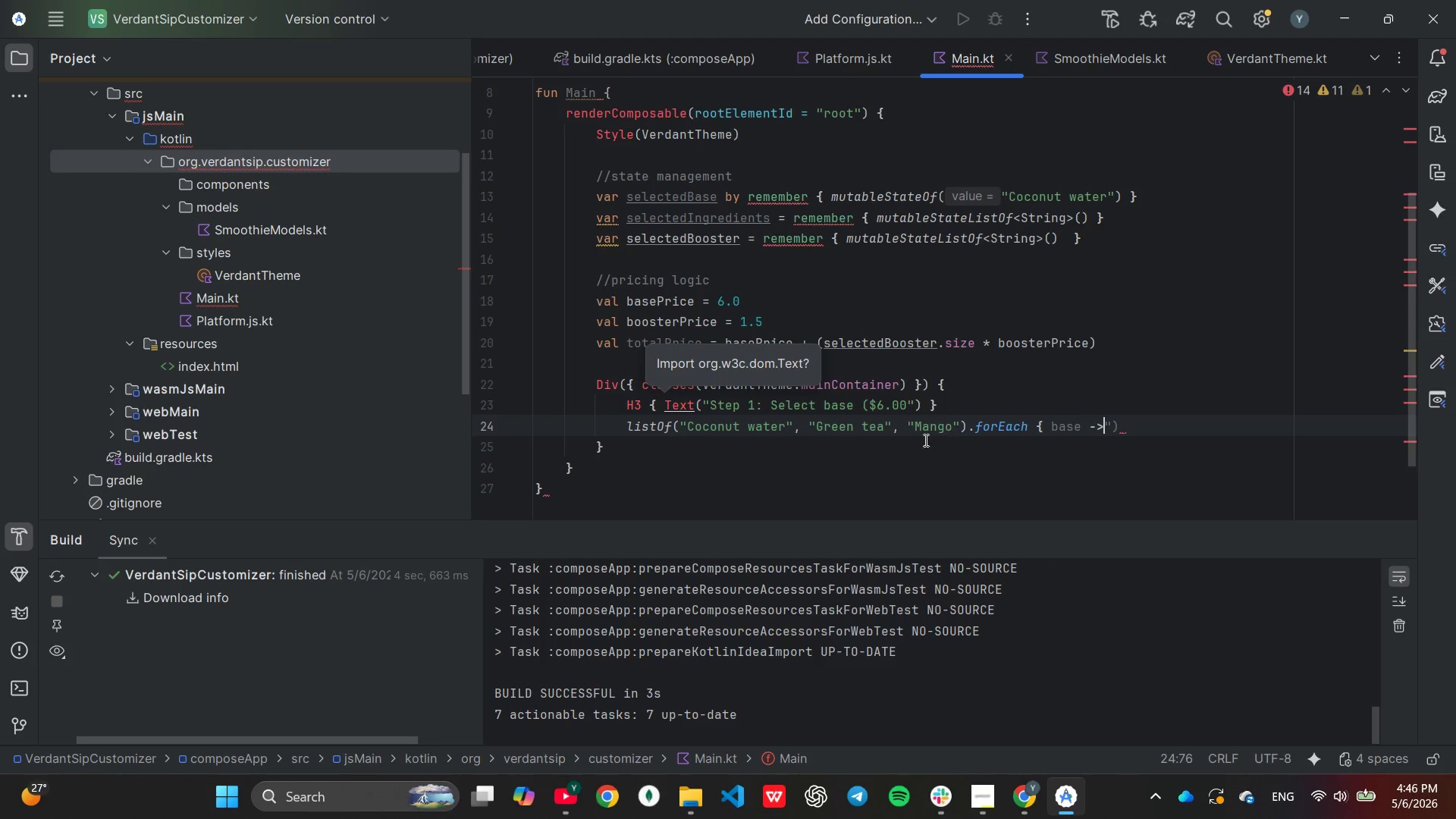 
left_click([884, 429])
 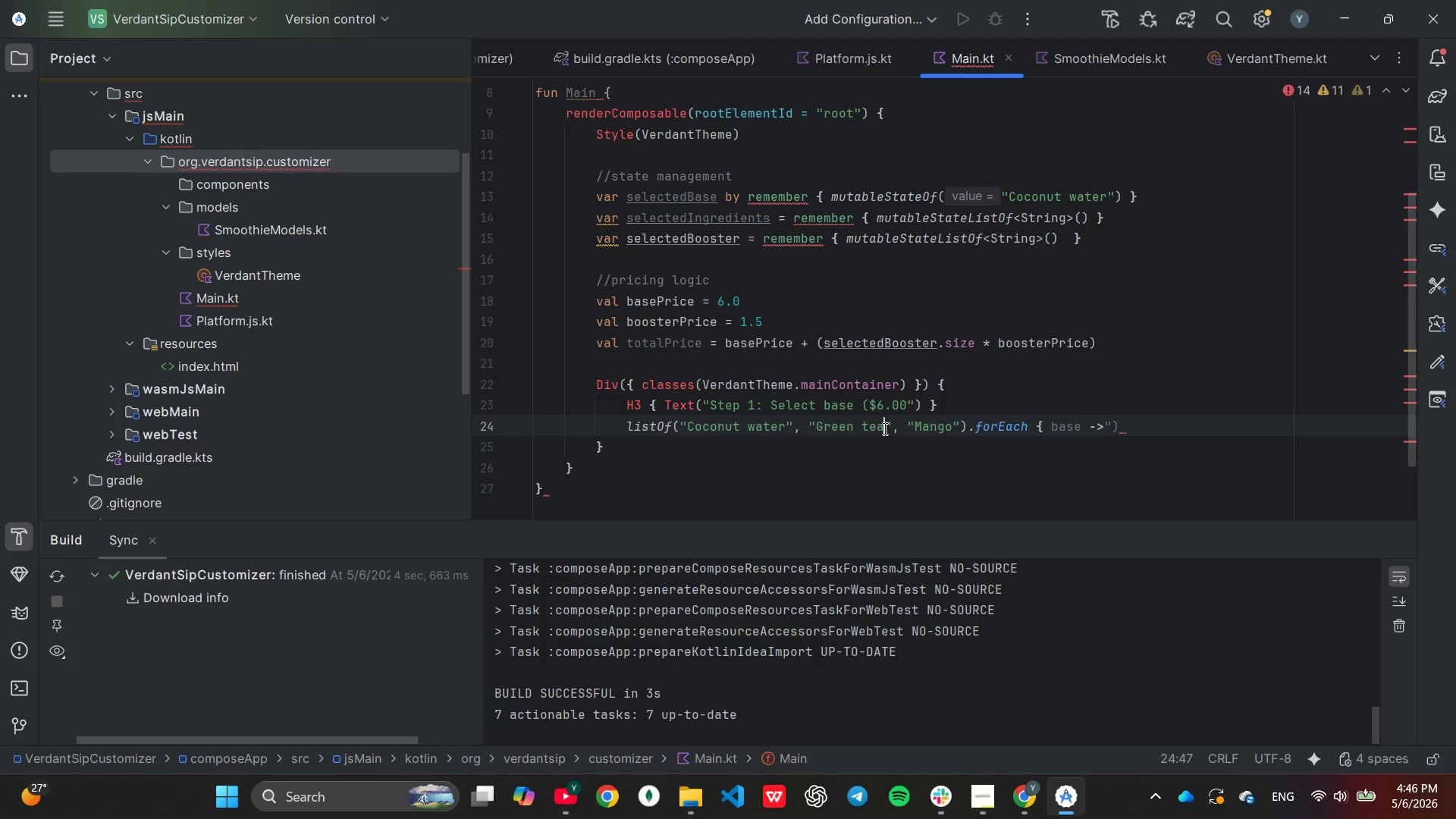 
hold_key(key=Backspace, duration=0.69)
 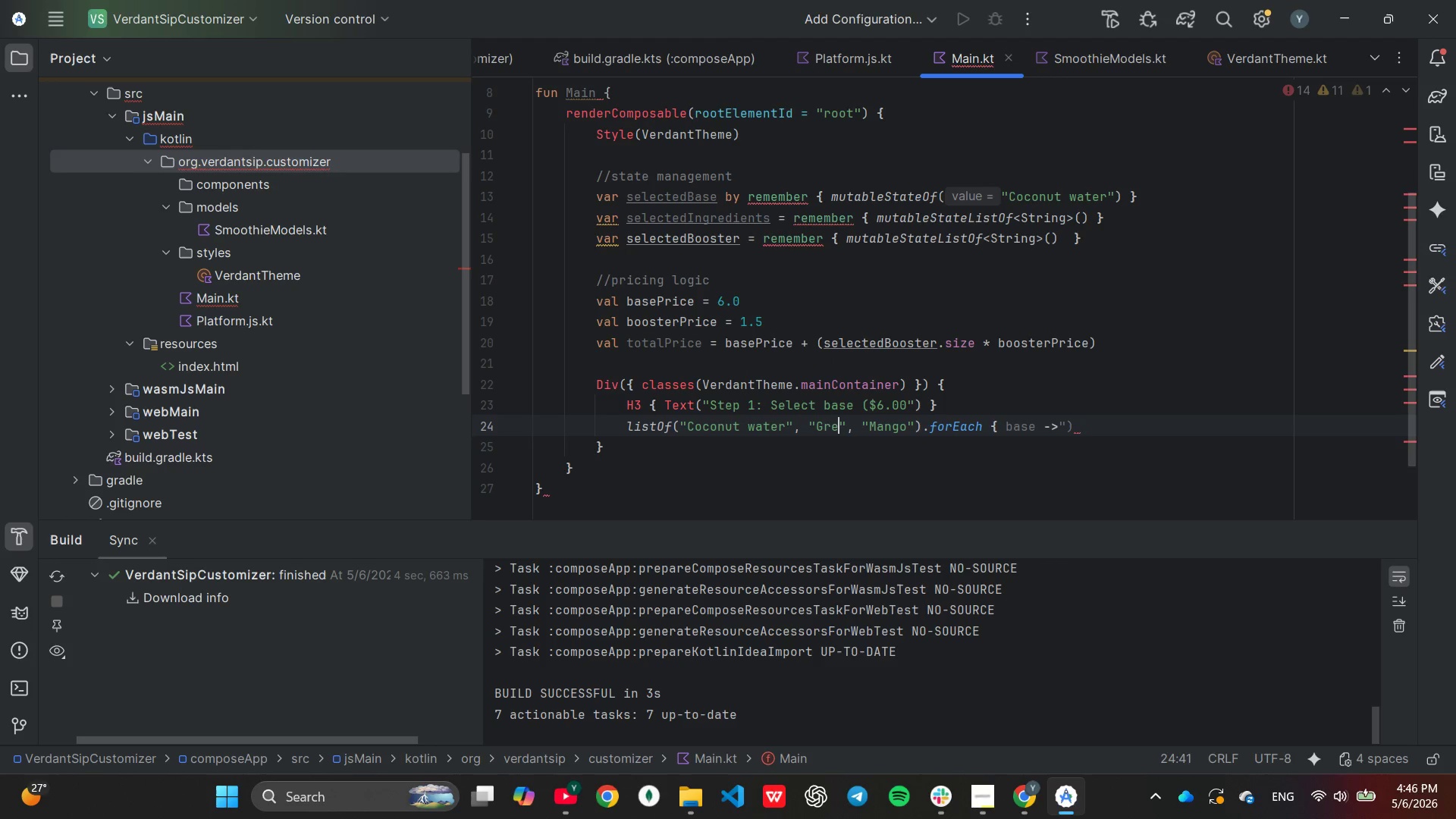 
key(Backspace)
key(Backspace)
key(Backspace)
type(Oat mil)
key(Backspace)
type(lk)
 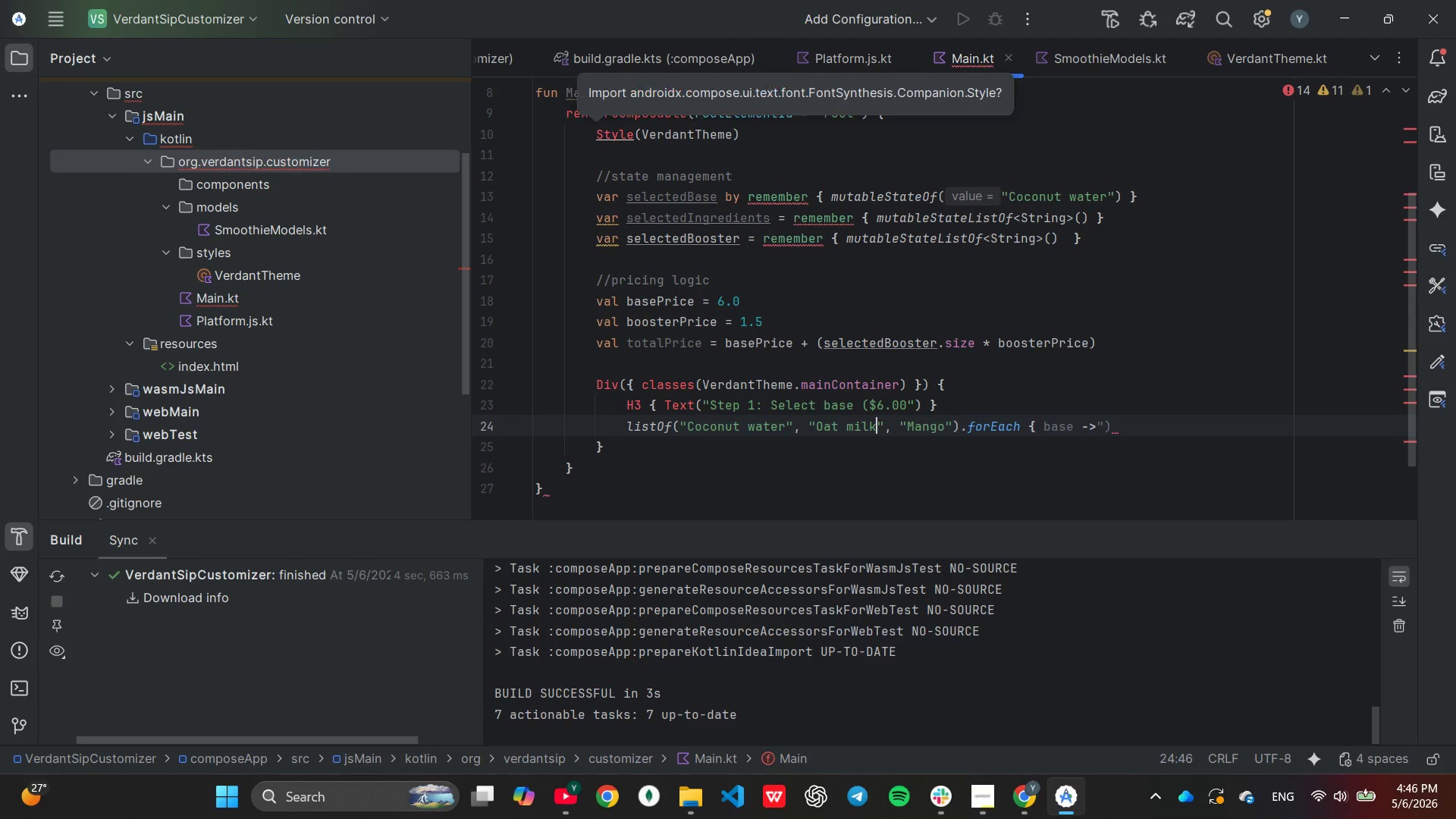 
hold_key(key=ArrowRight, duration=0.36)
 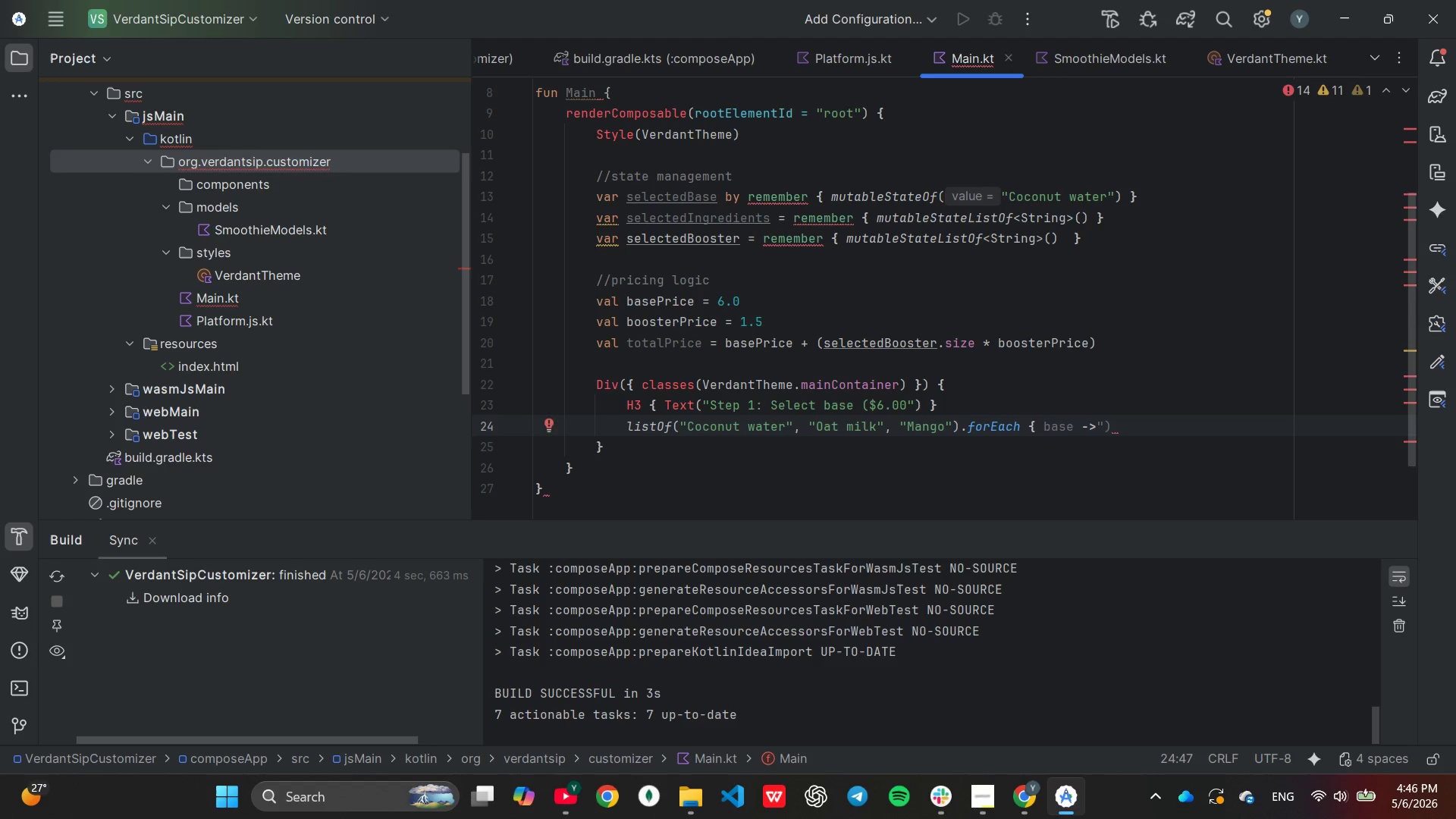 
hold_key(key=ArrowRight, duration=0.75)
 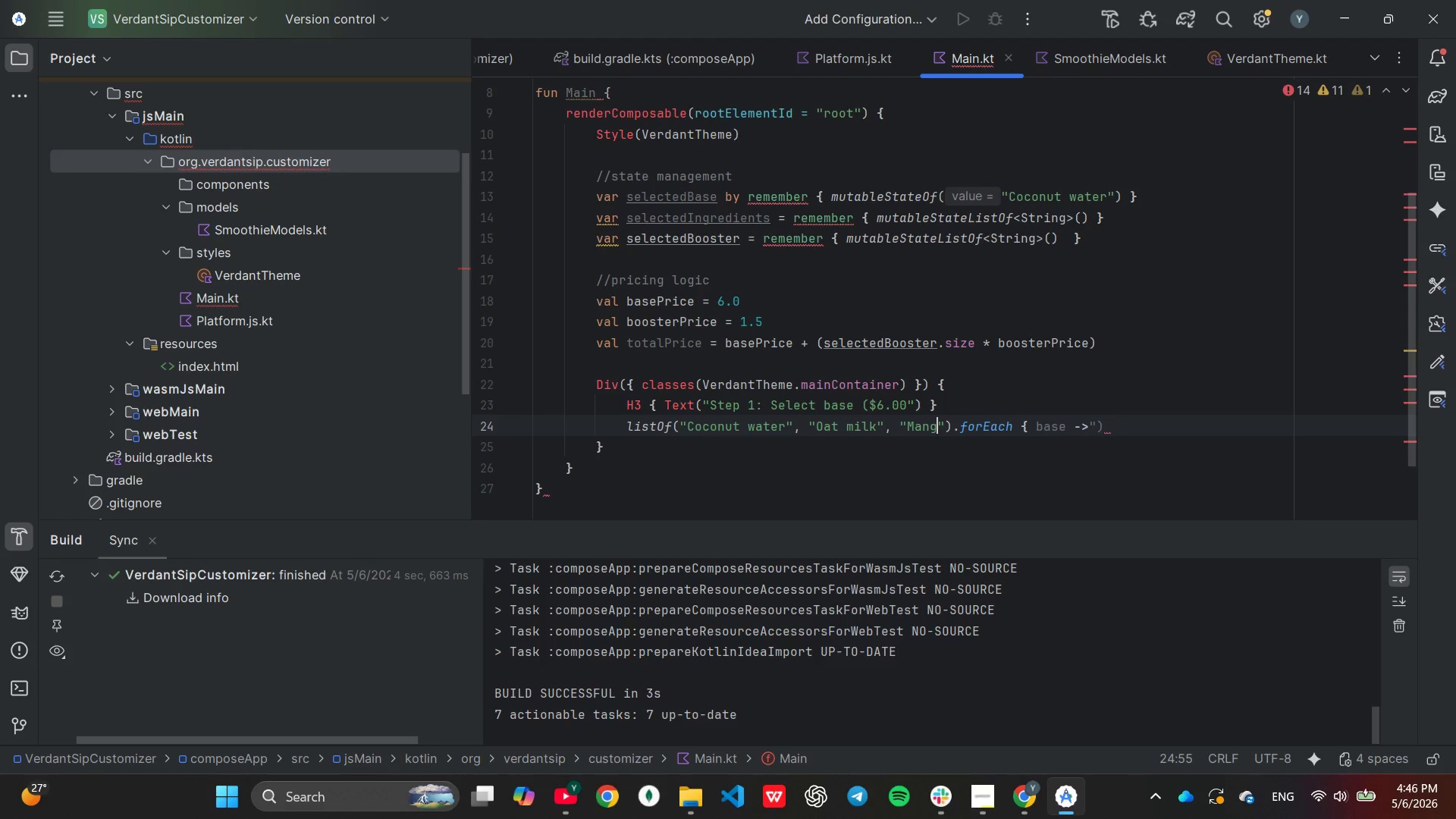 
key(Backspace)
key(Backspace)
key(Backspace)
key(Backspace)
key(Backspace)
type(Almonf)
key(Backspace)
type(d milk)
 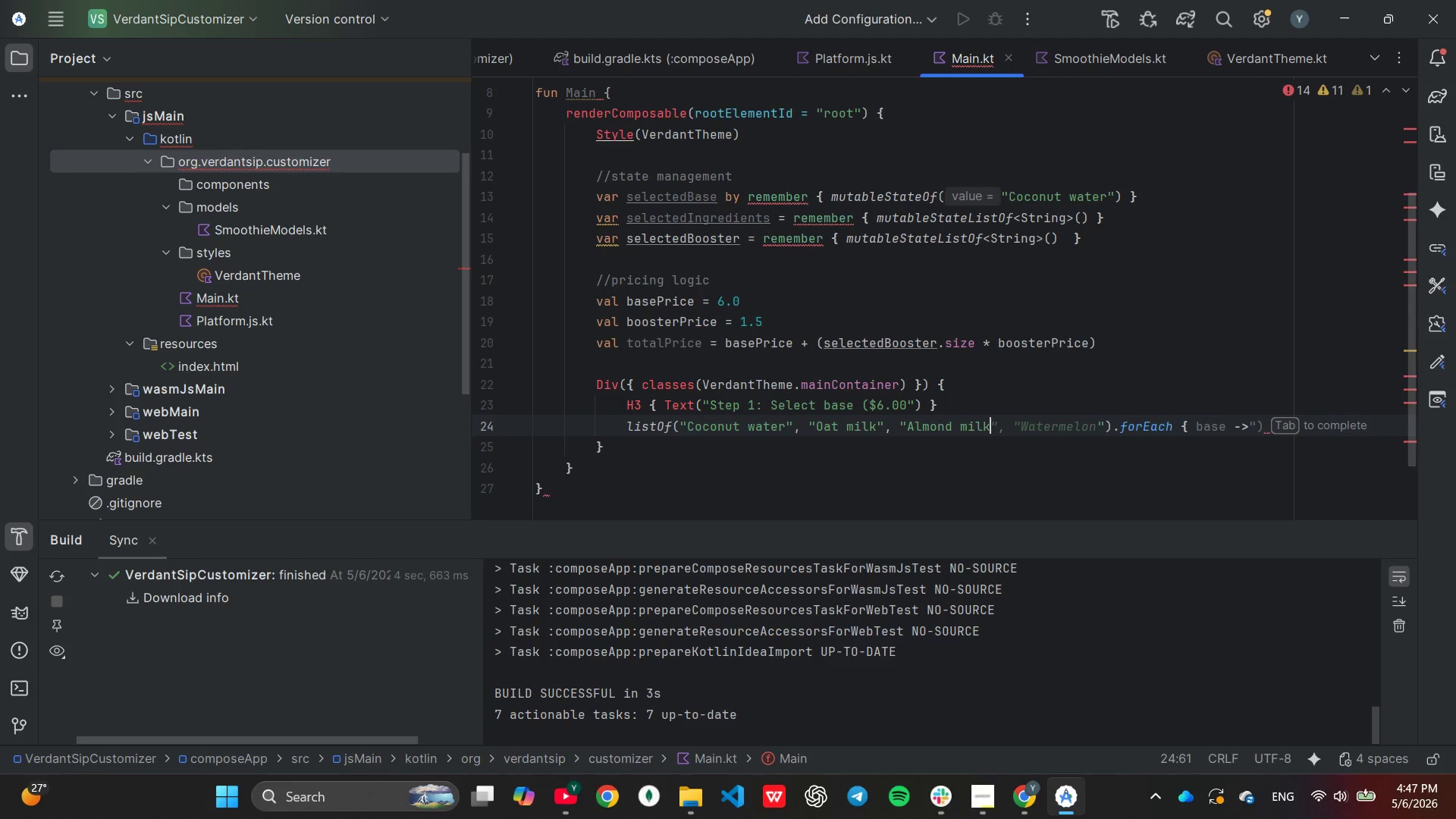 
key(ArrowRight)
 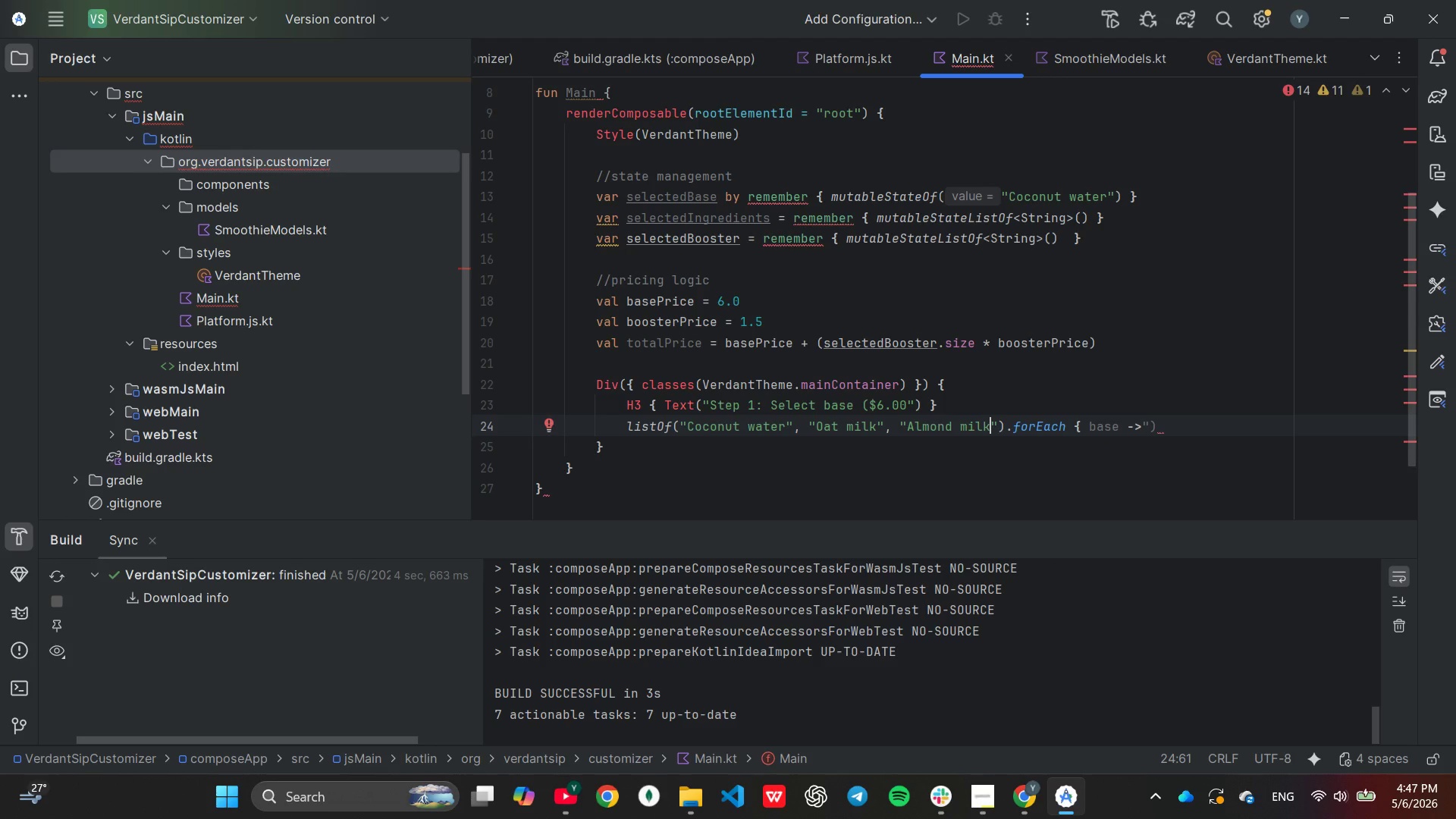 
hold_key(key=ArrowRight, duration=0.86)
 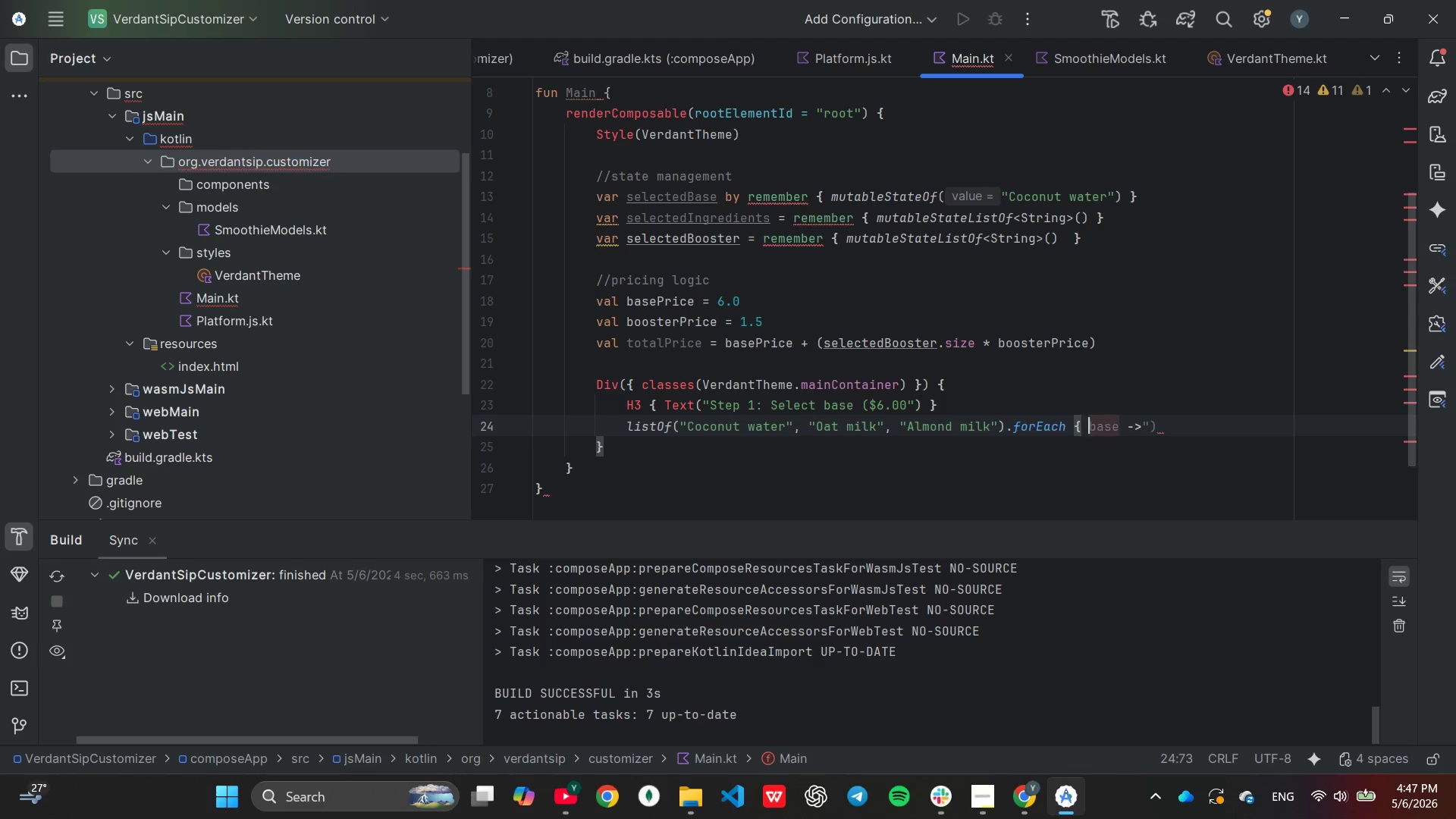 
key(ArrowRight)
 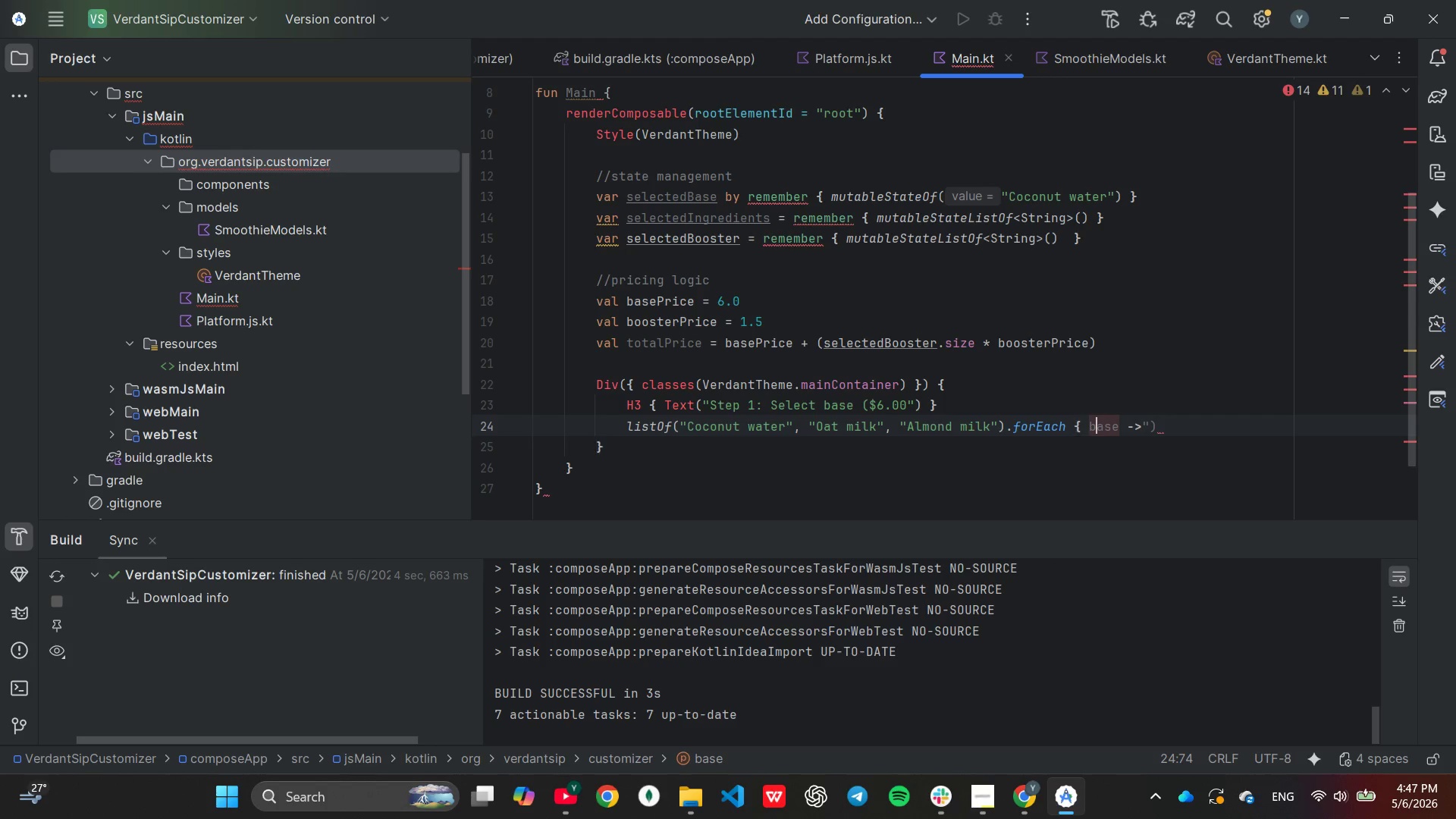 
key(ArrowRight)
 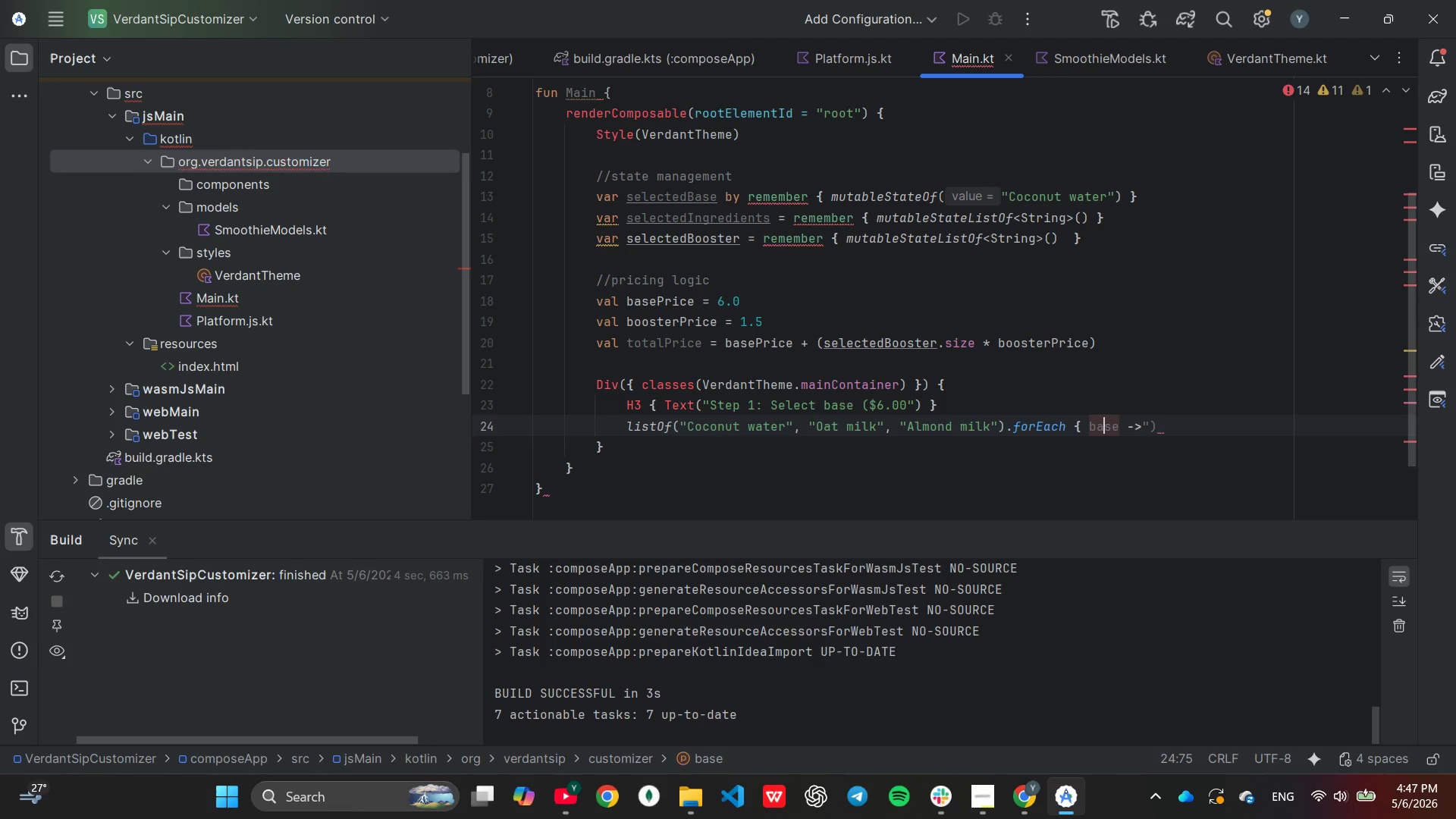 
hold_key(key=ArrowRight, duration=0.72)
 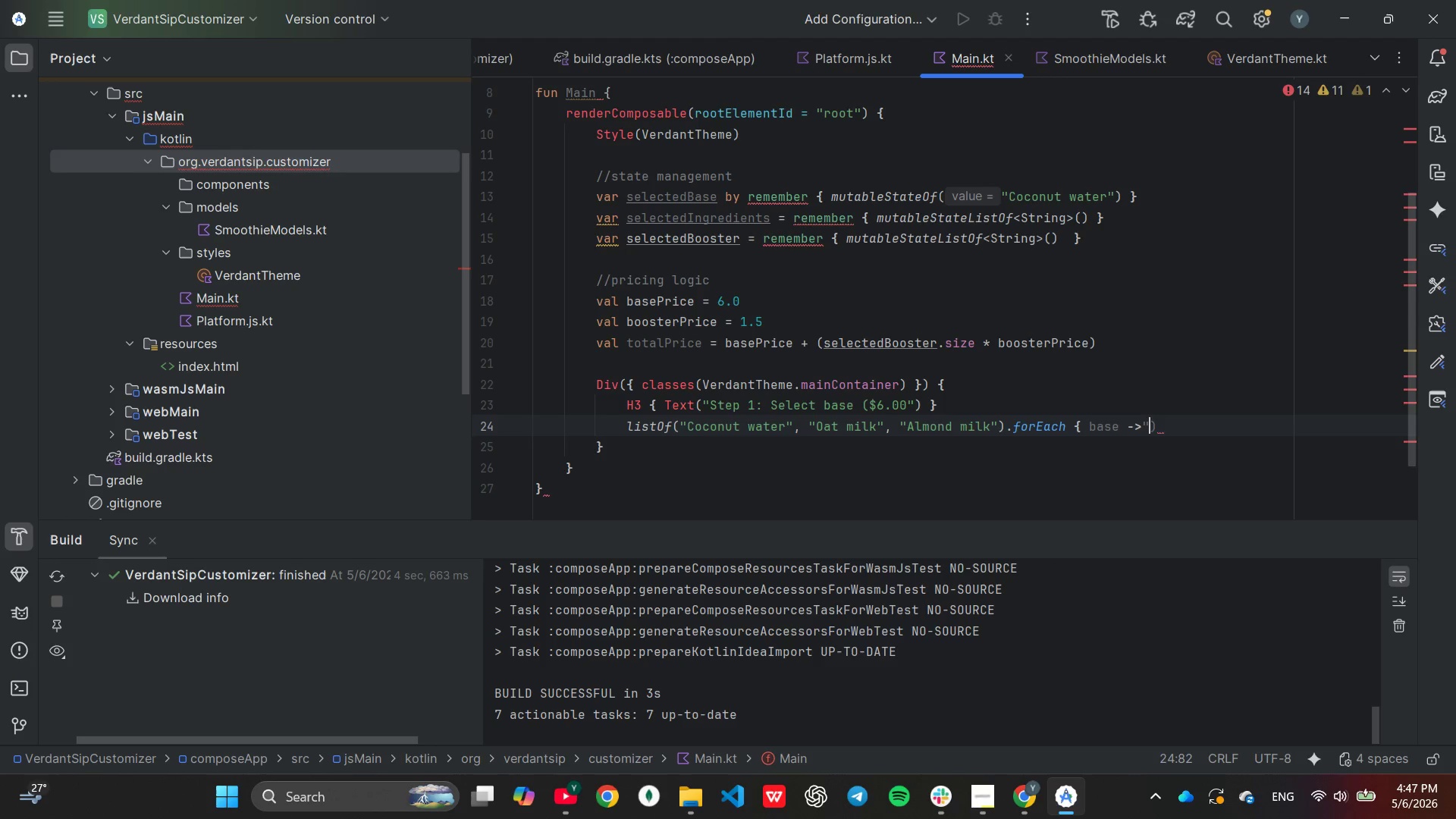 
key(ArrowRight)
 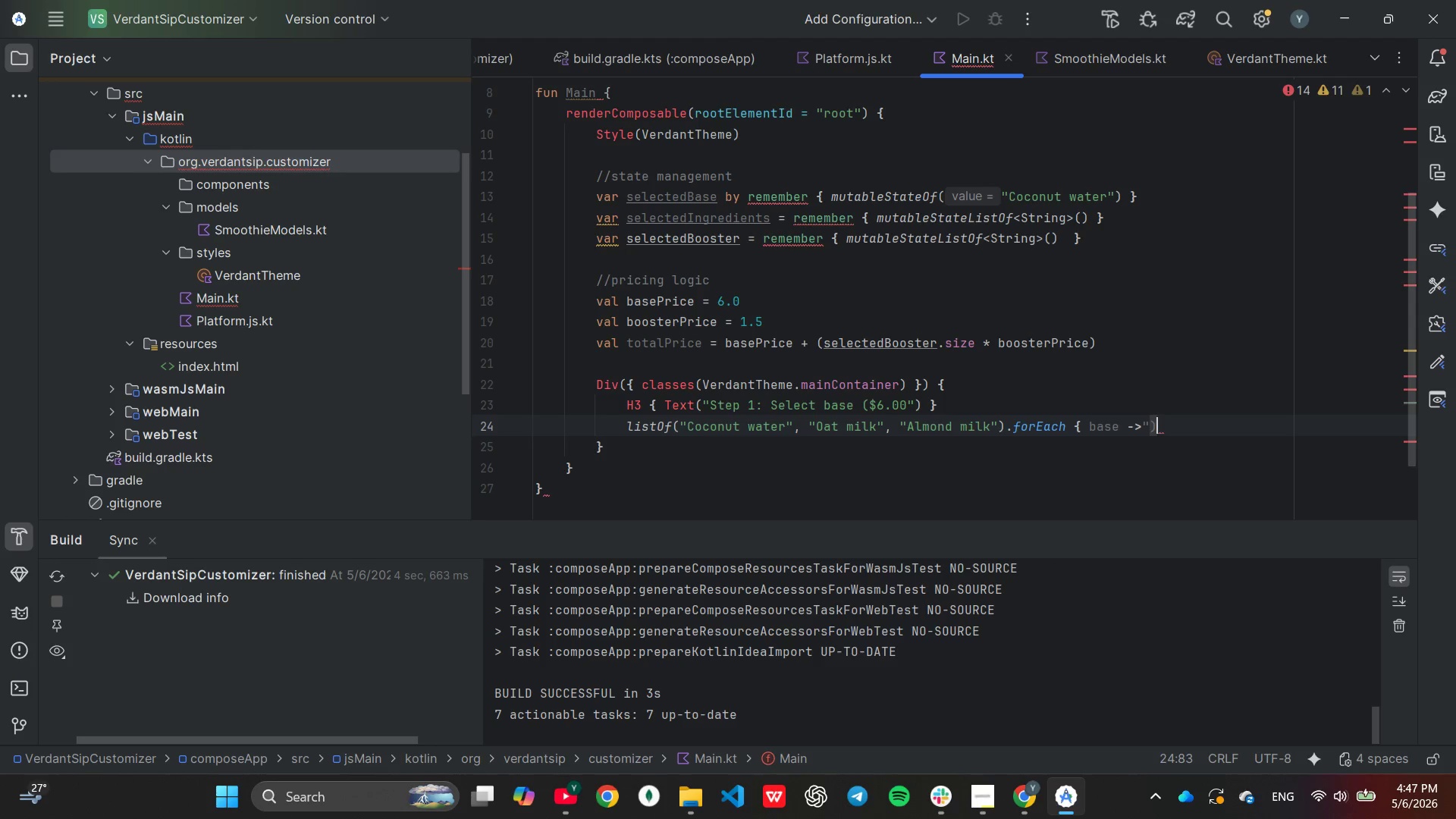 
key(Backspace)
 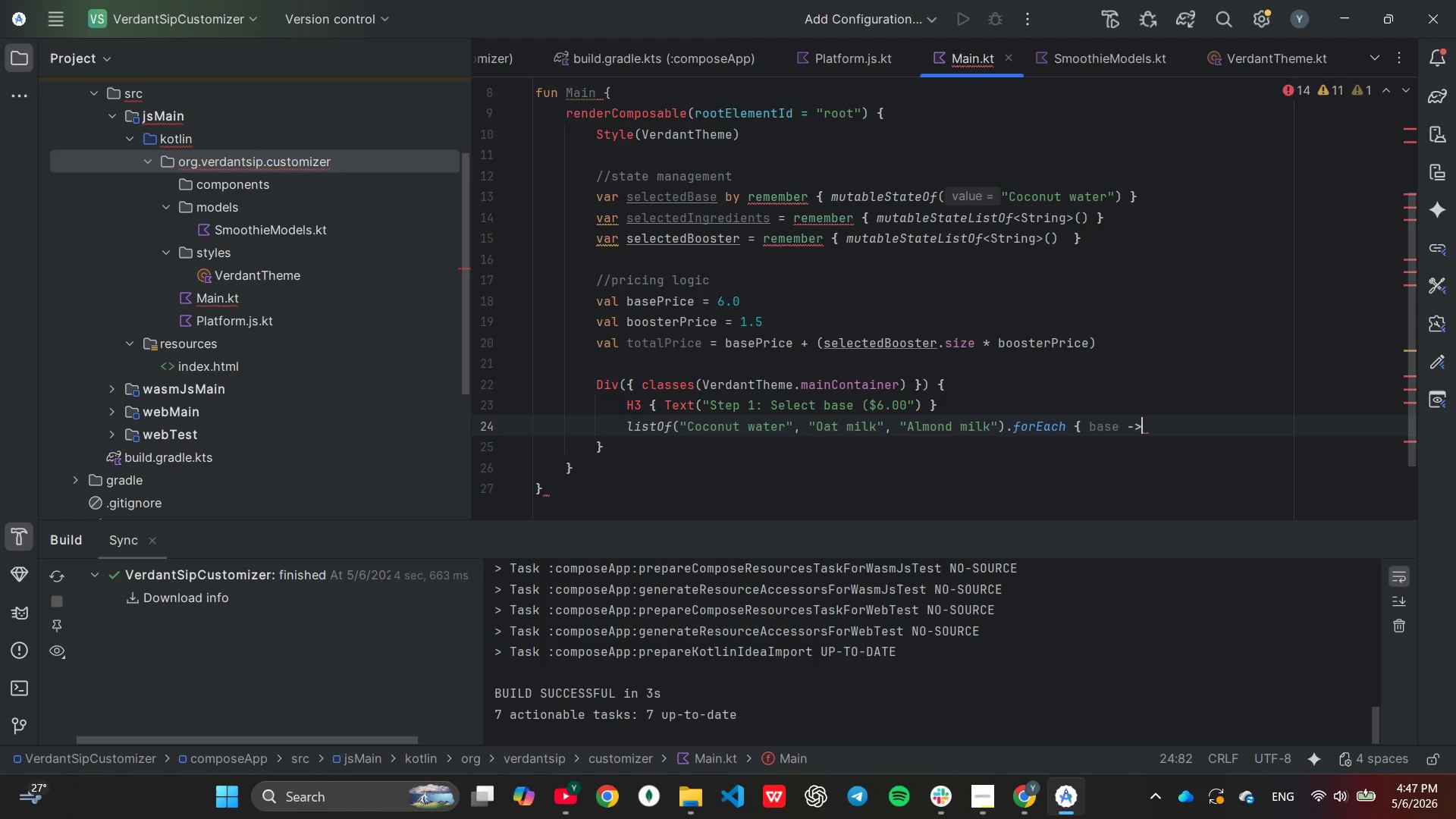 
key(Backspace)
 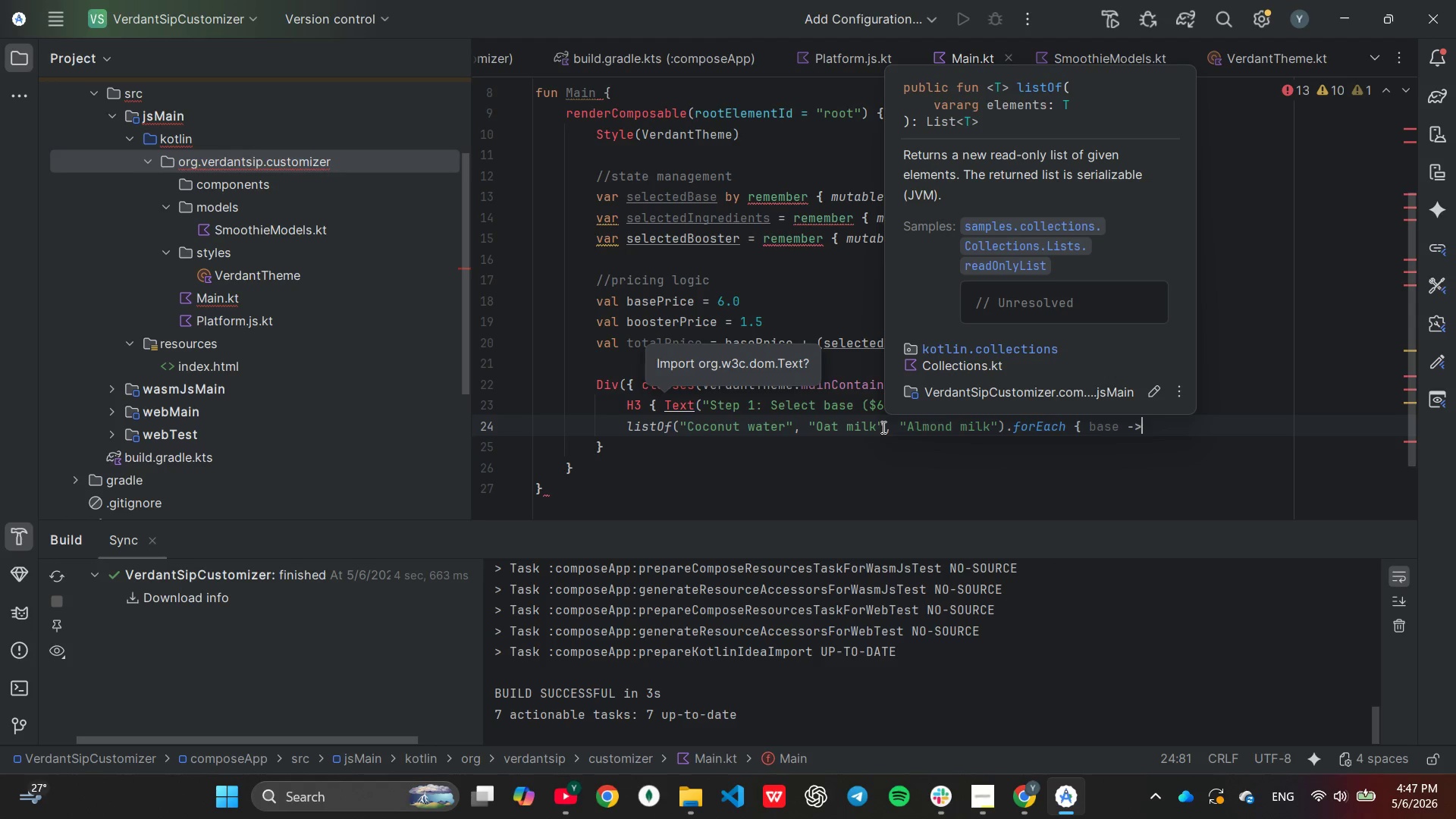 
wait(10.23)
 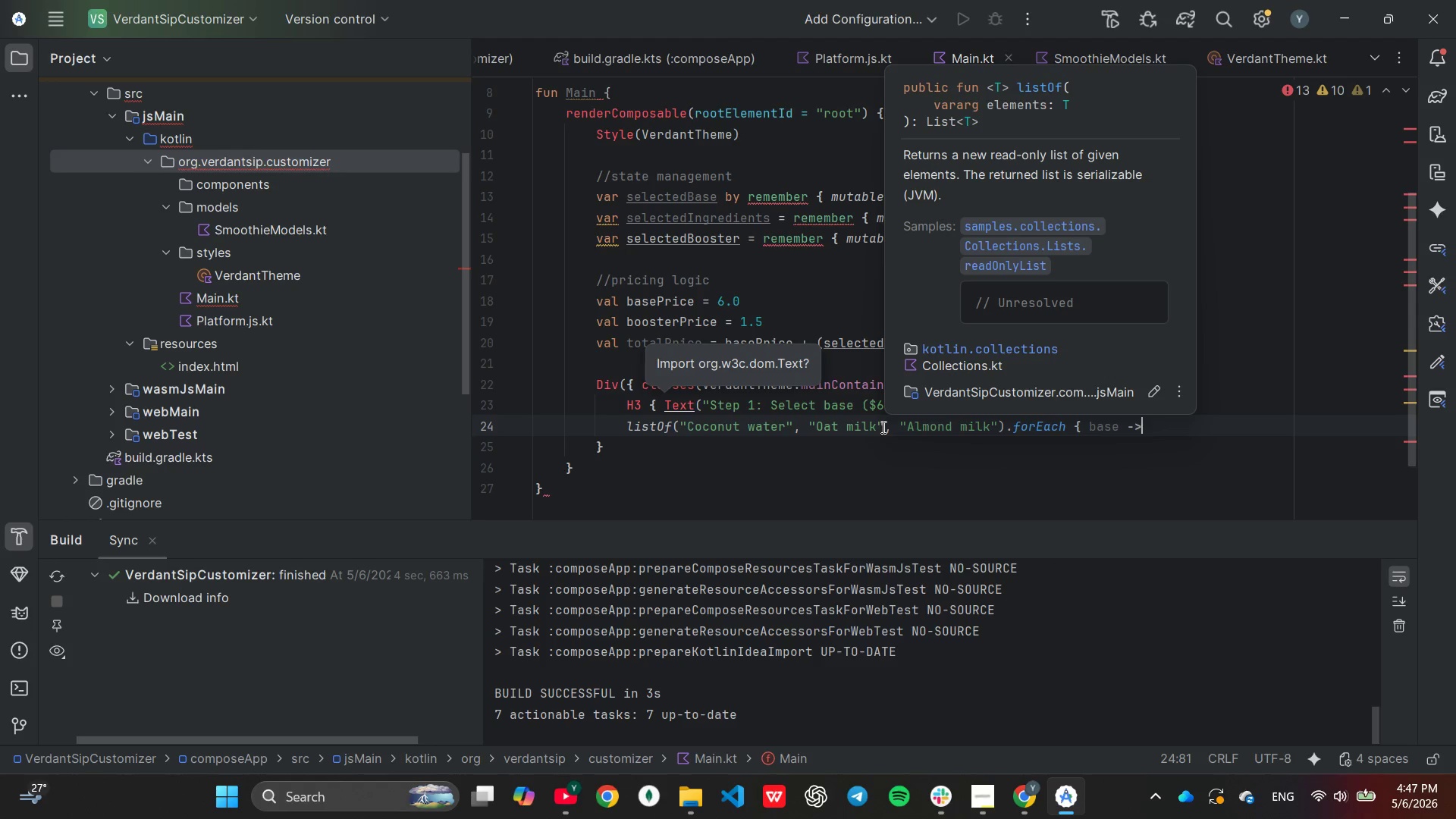 
key(Enter)
 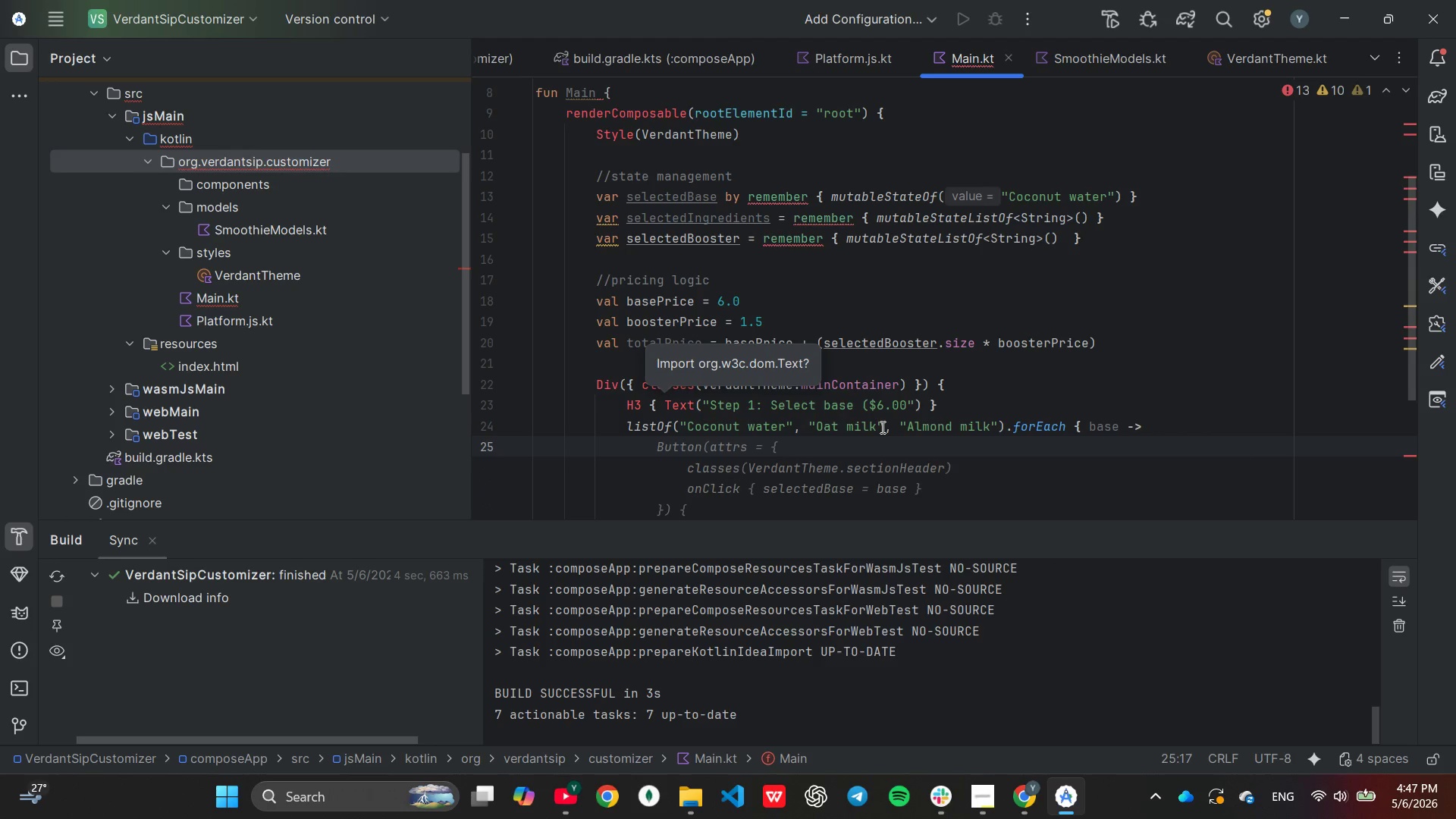 
type(Lab)
 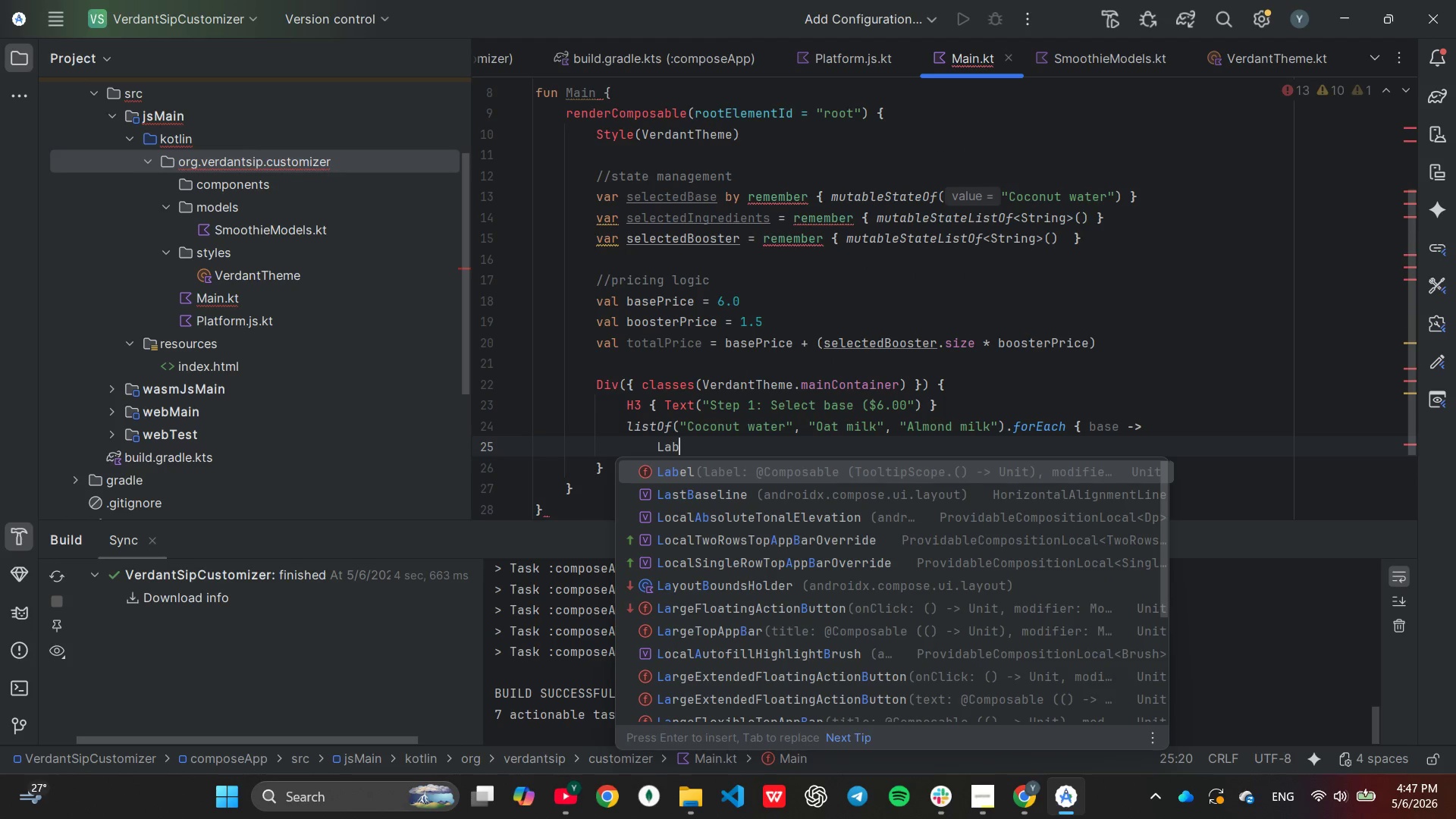 
key(Enter)
 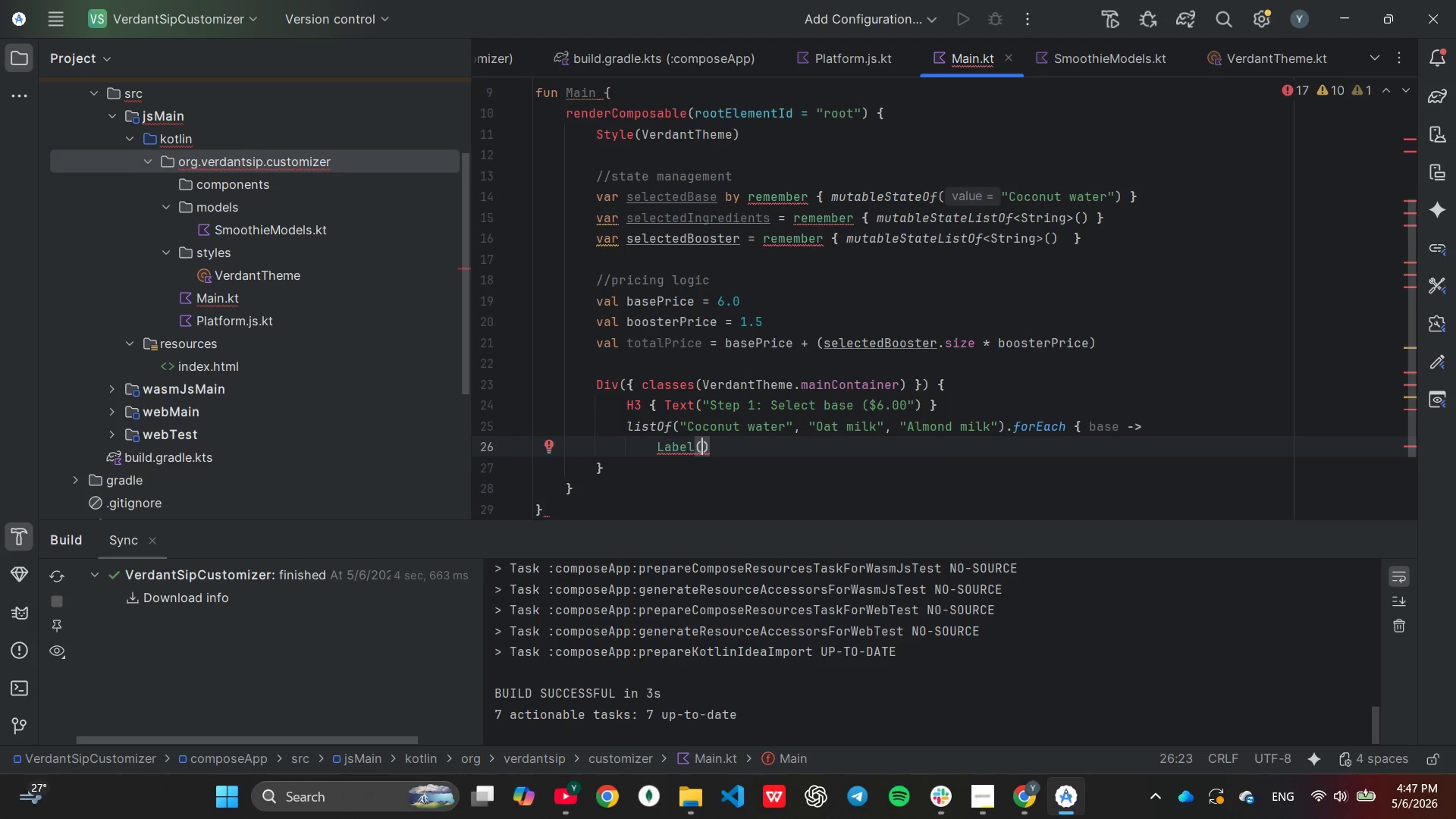 
key(Backspace)
 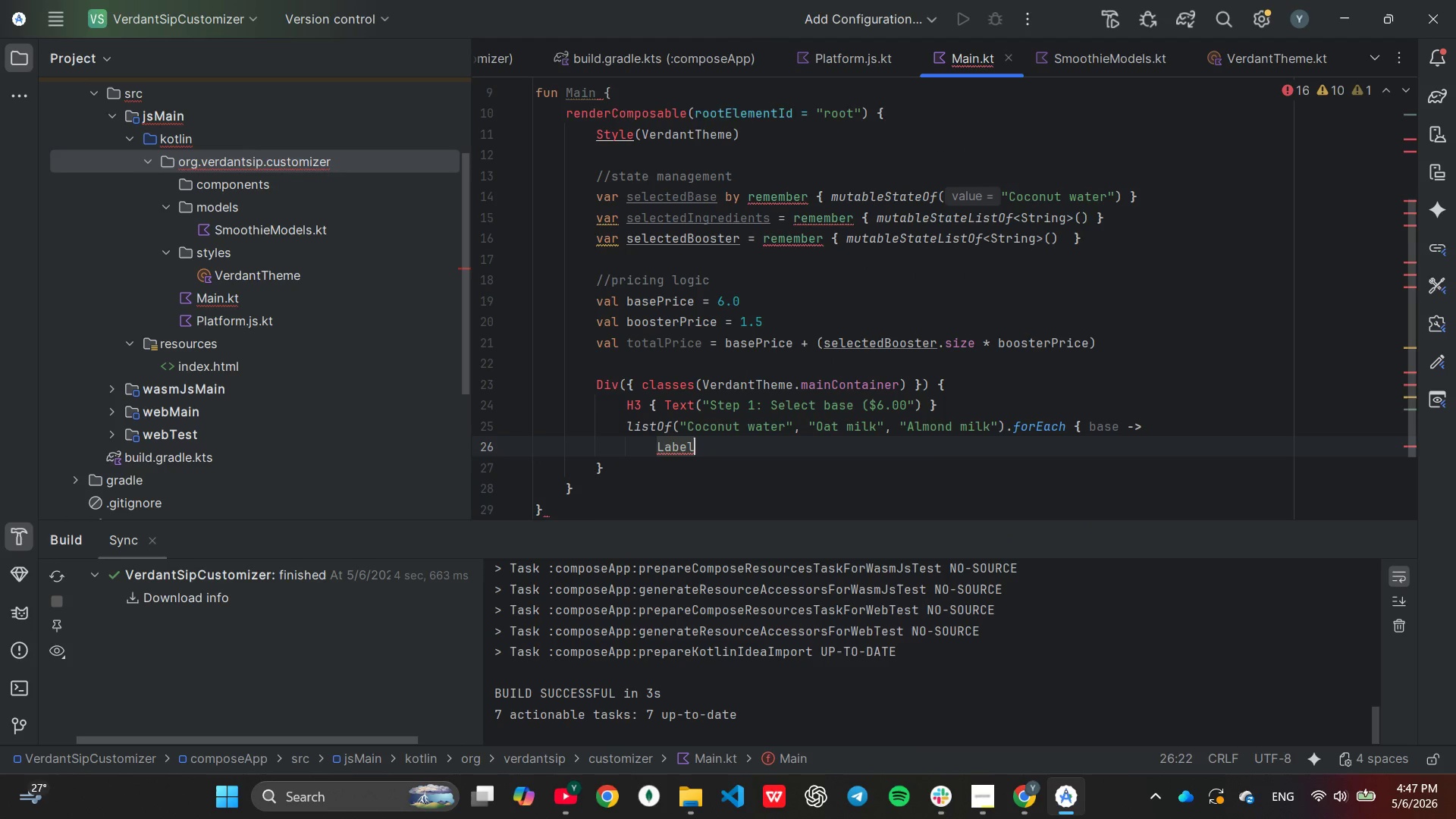 
key(Shift+ShiftLeft)
 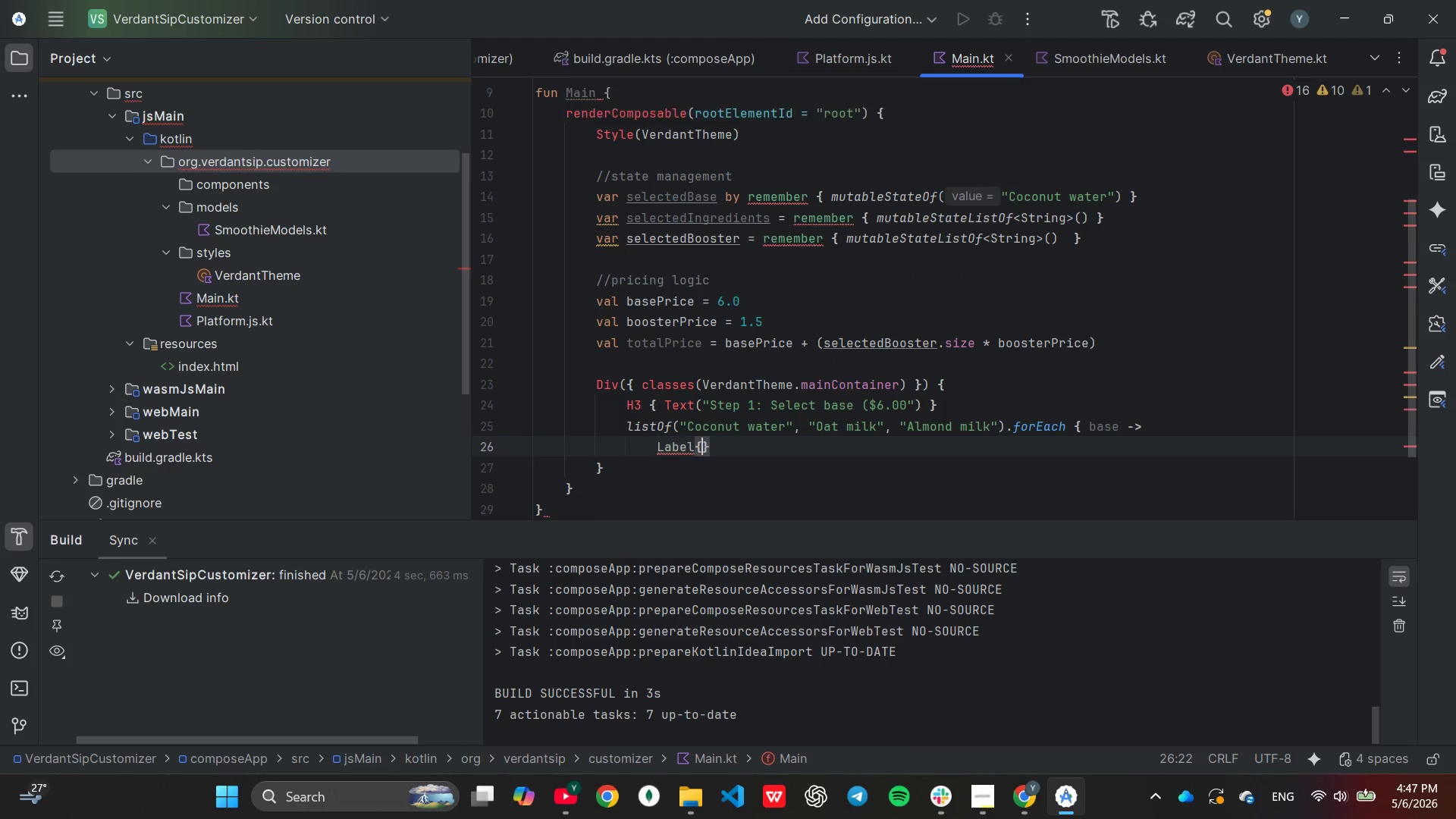 
key(Shift+BracketLeft)
 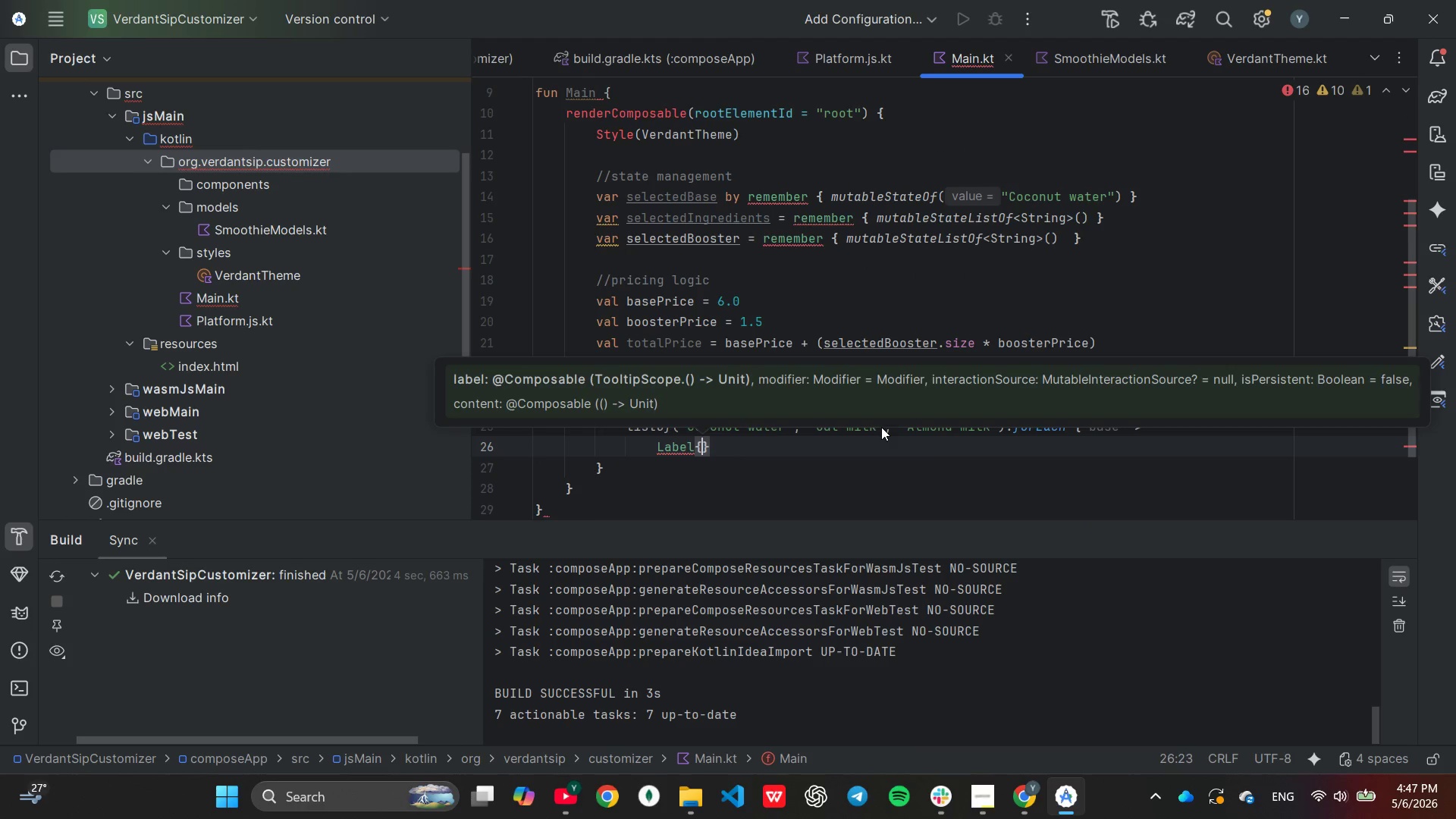 
key(Enter)
 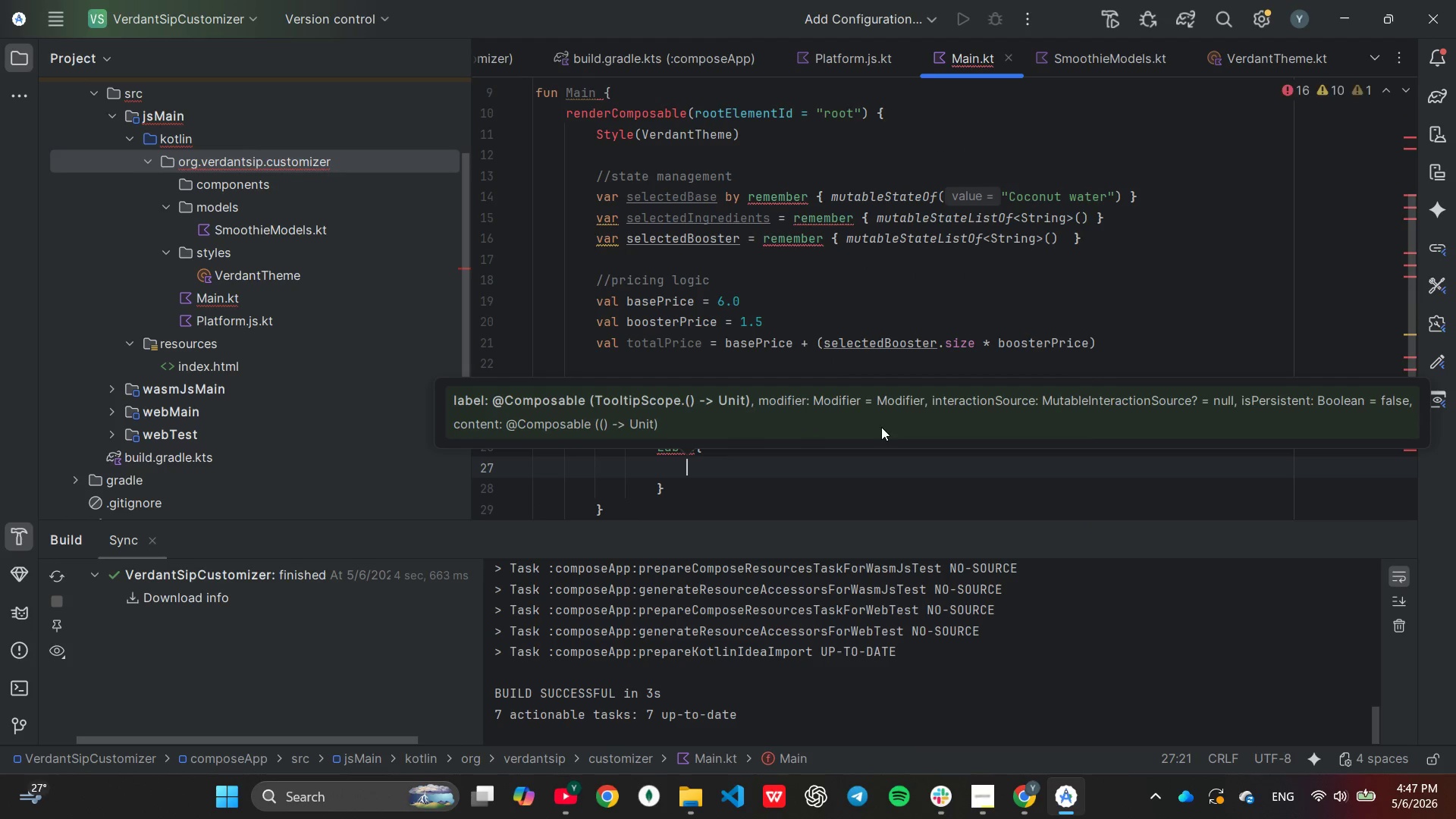 
type(Radio)
key(Tab)
 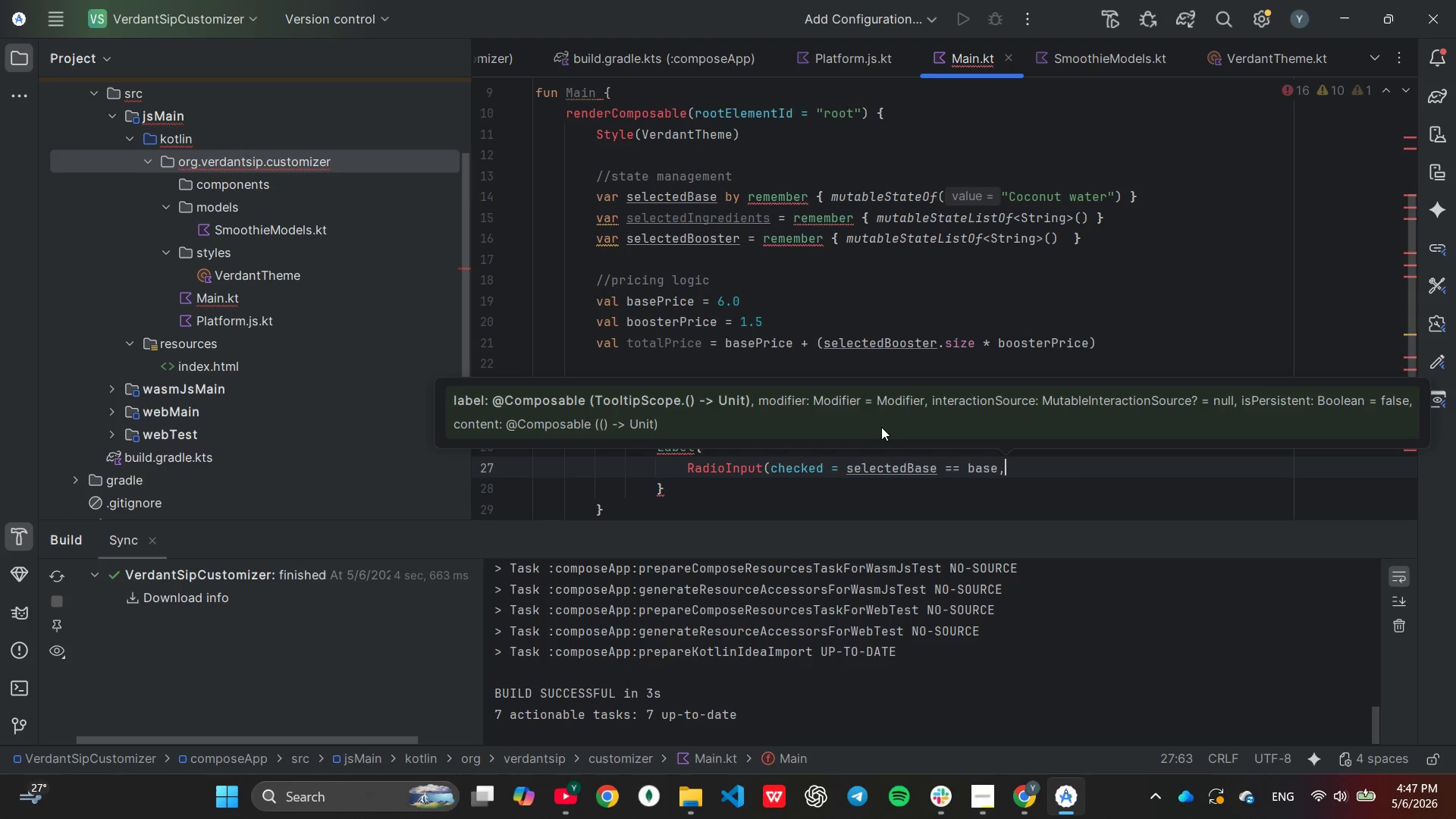 
wait(5.27)
 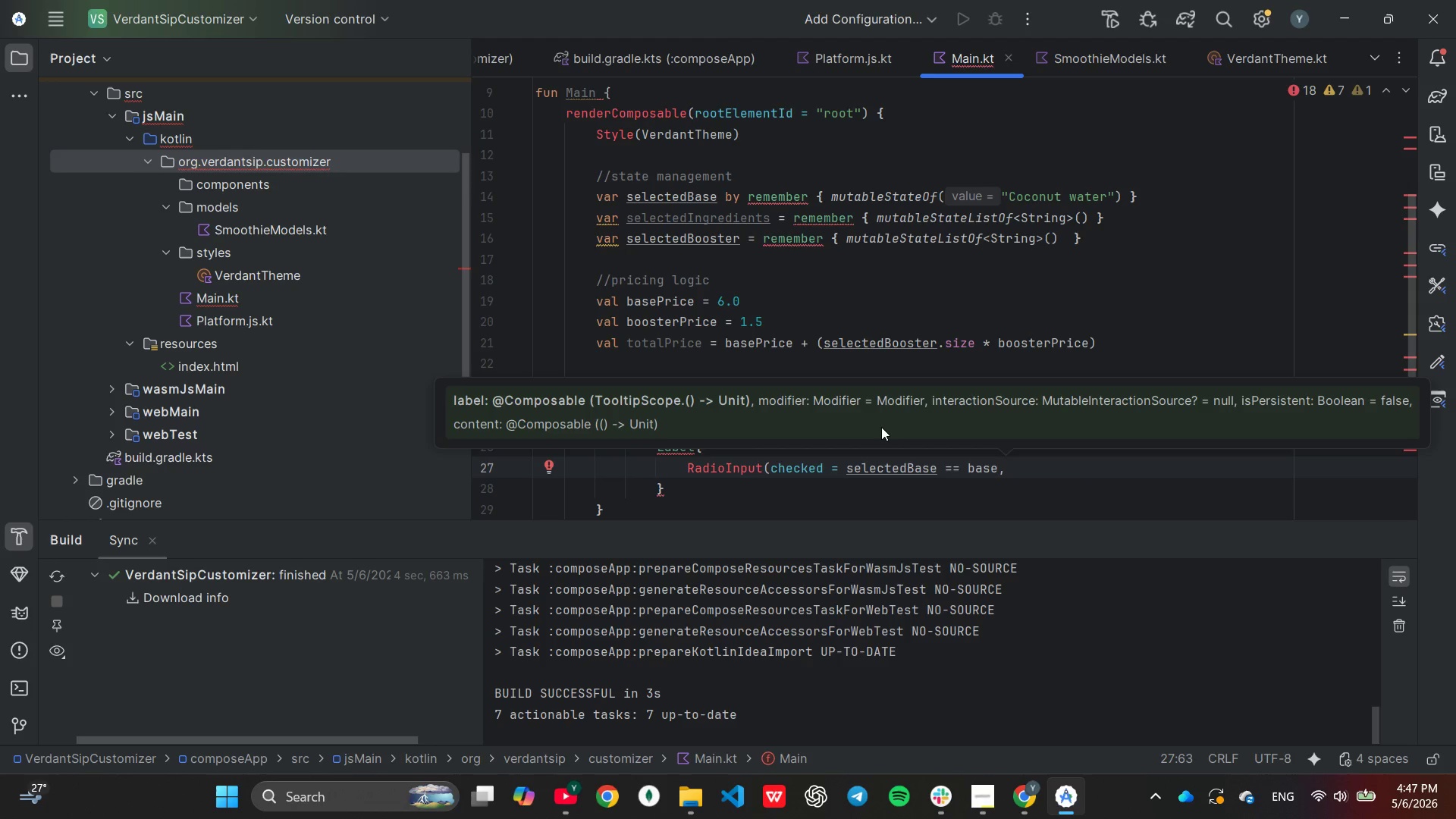 
hold_key(key=Backspace, duration=0.62)
 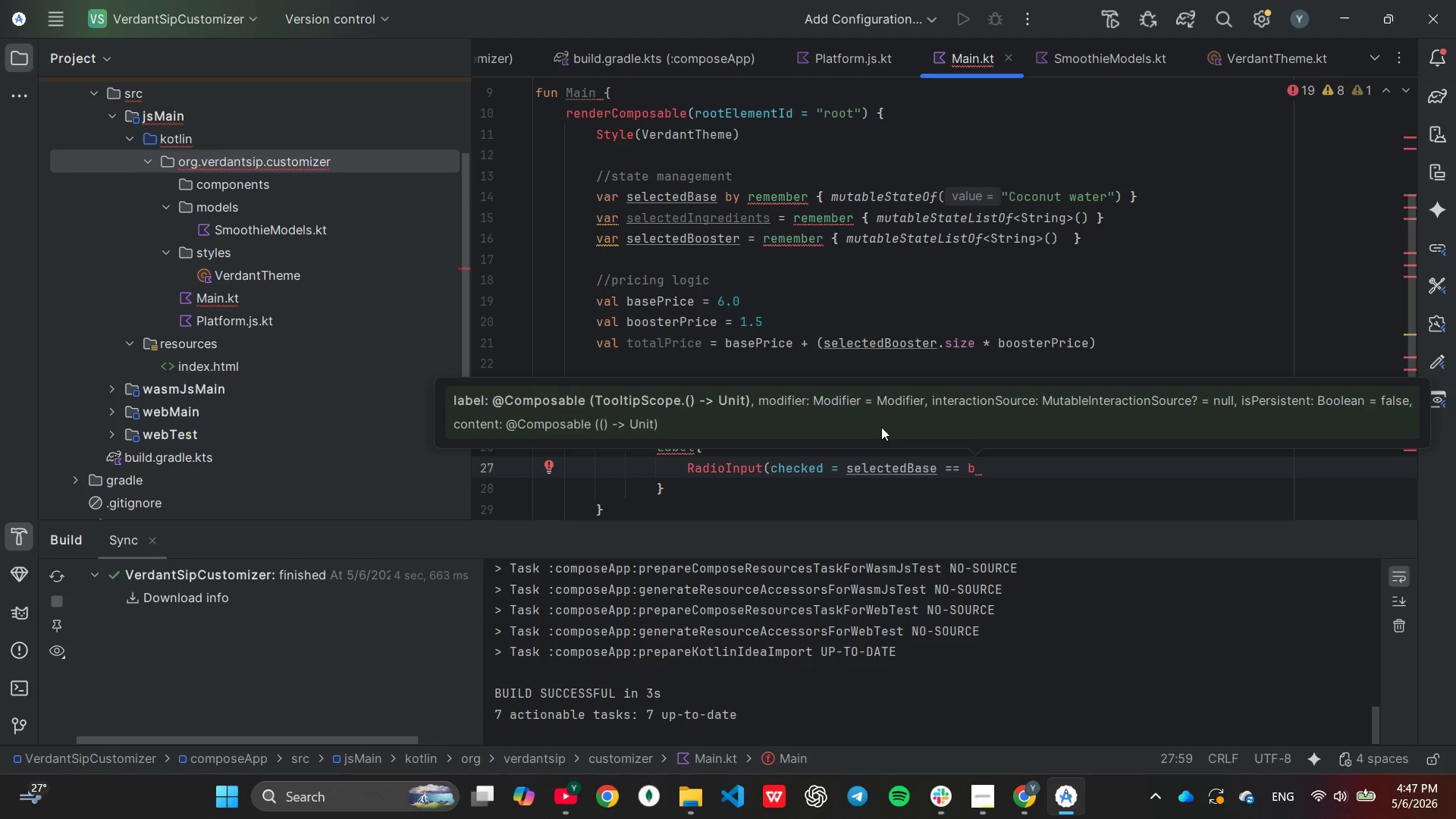 
type(ase)
 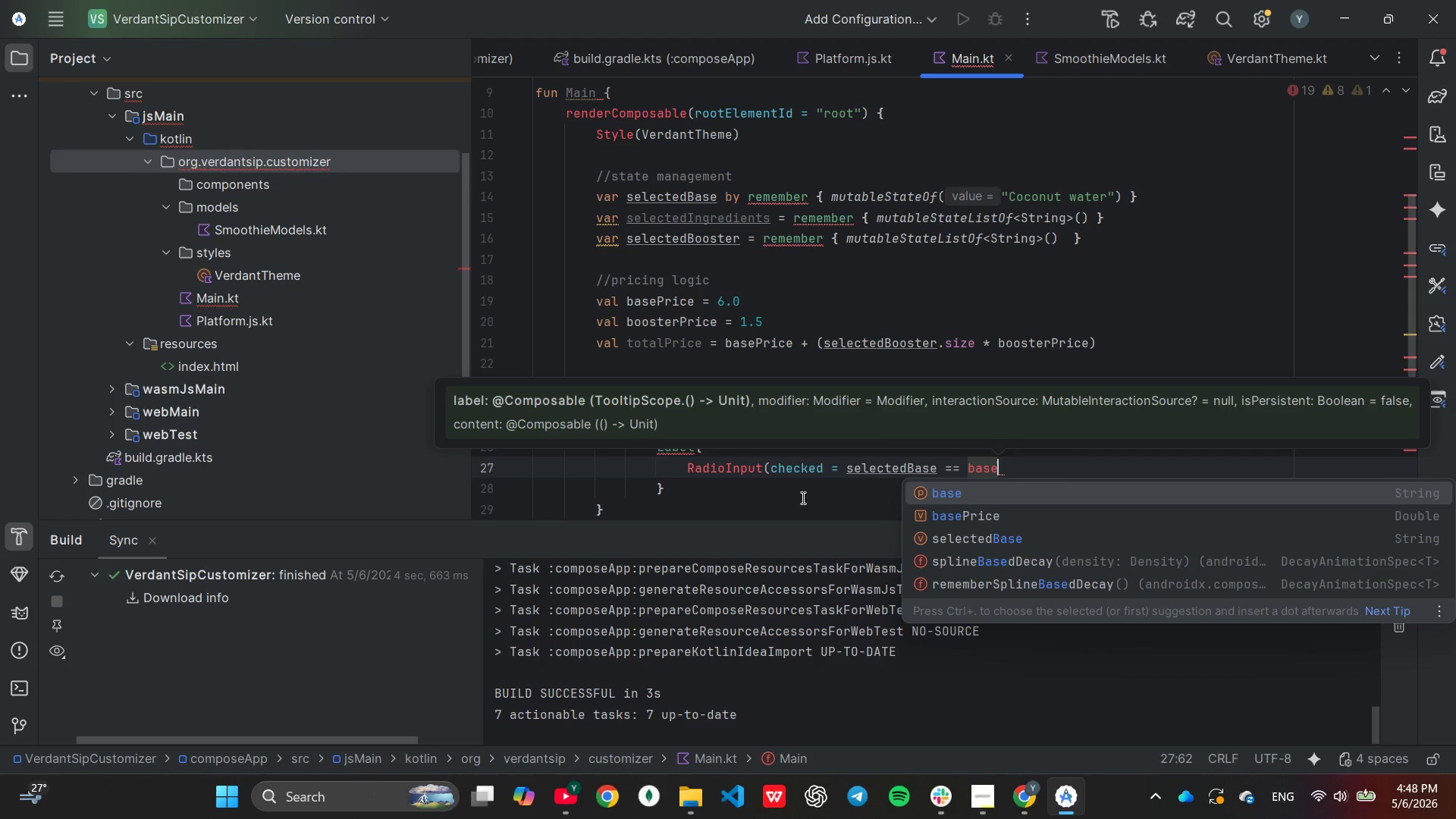 
wait(43.2)
 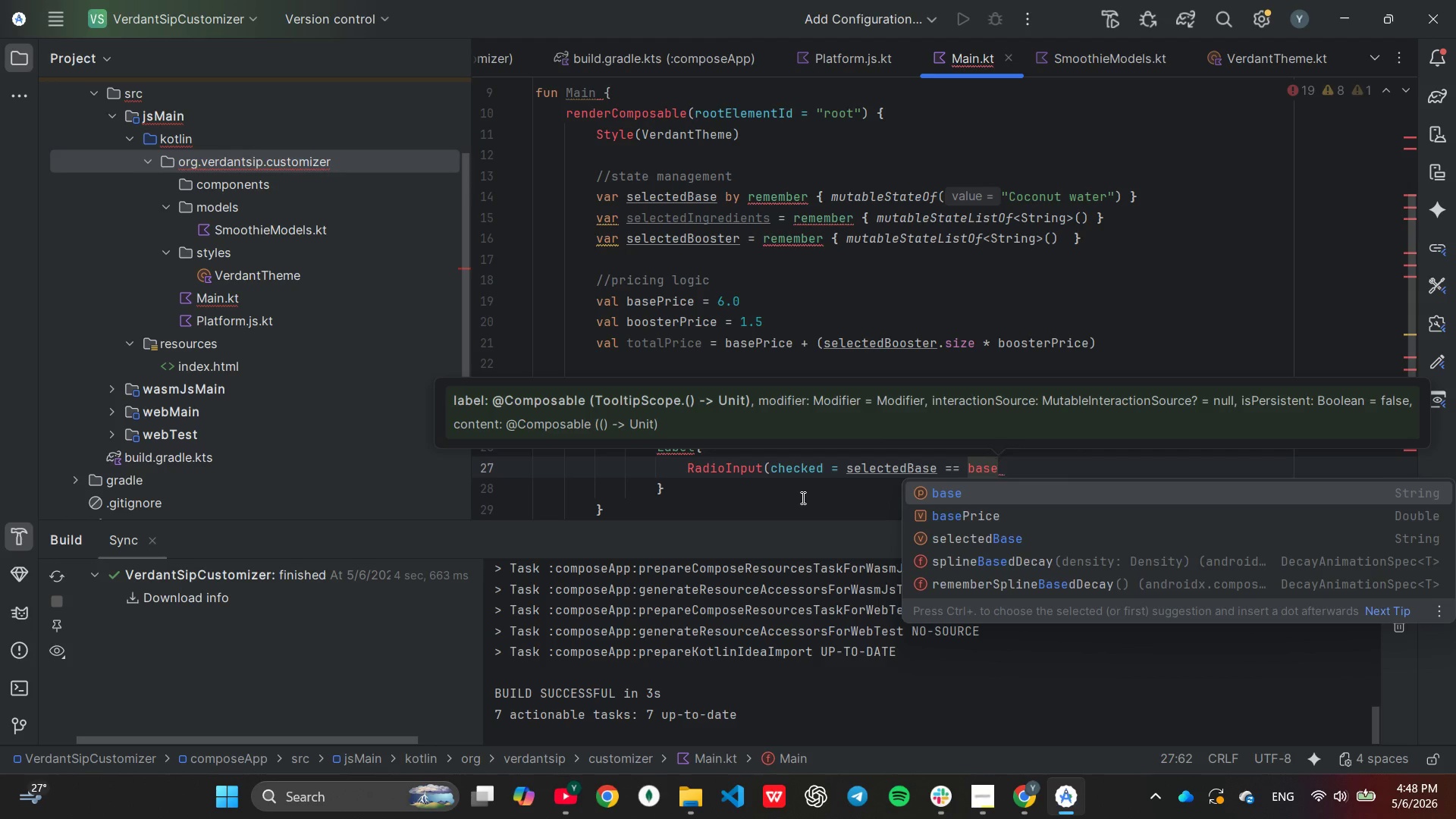 
key(Shift+0)
 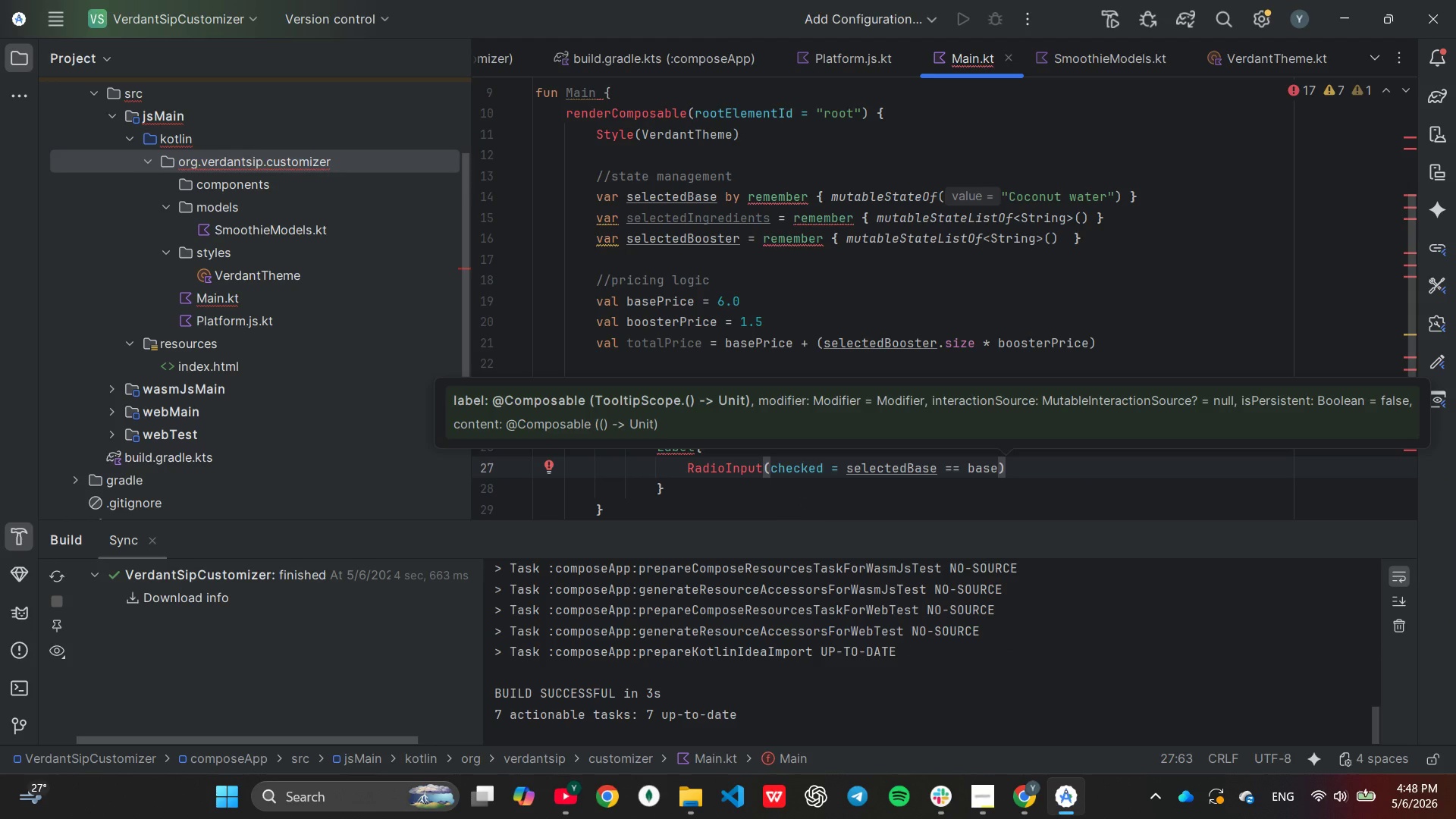 
key(Space)
 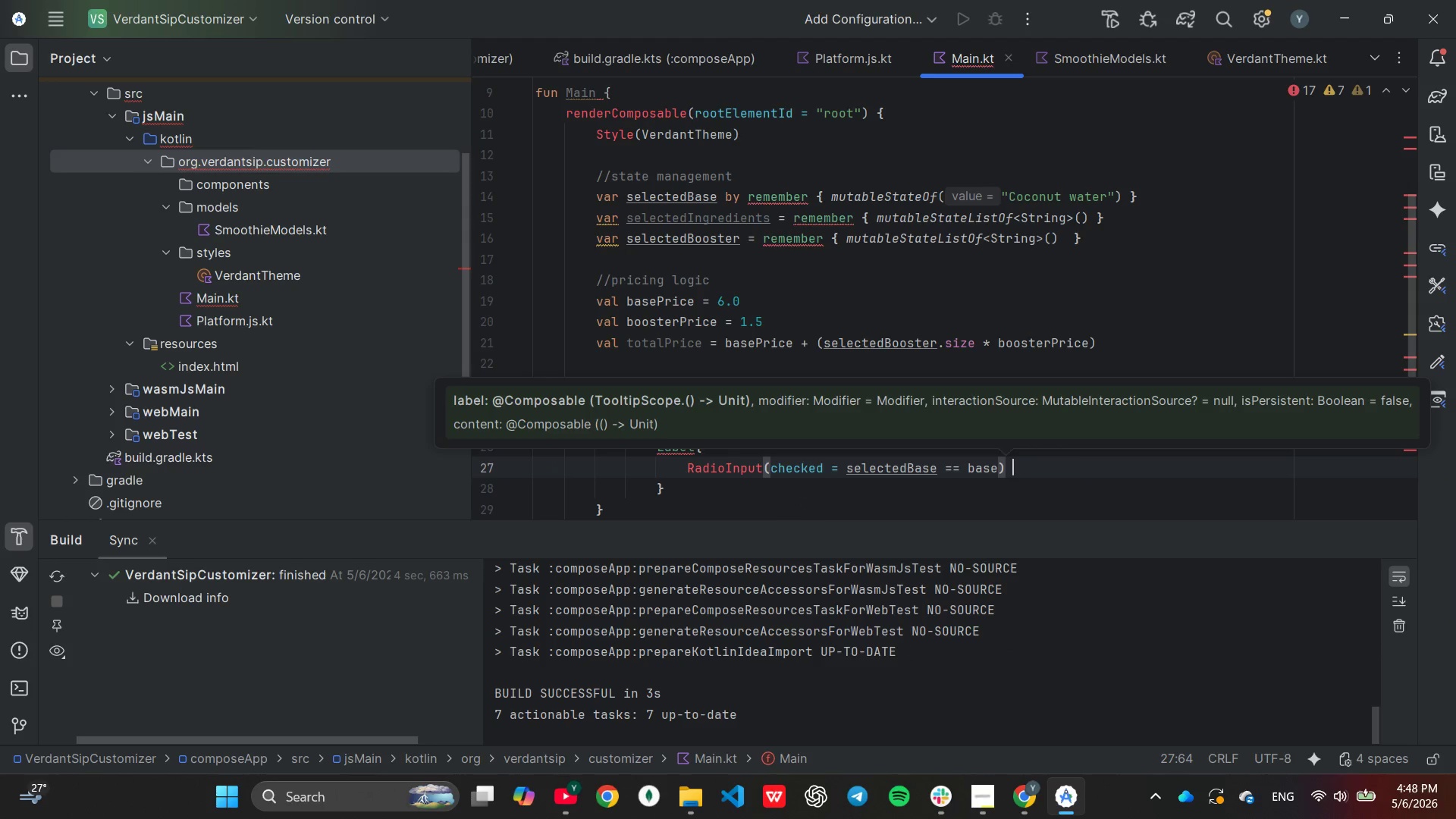 
key(Shift+BracketLeft)
 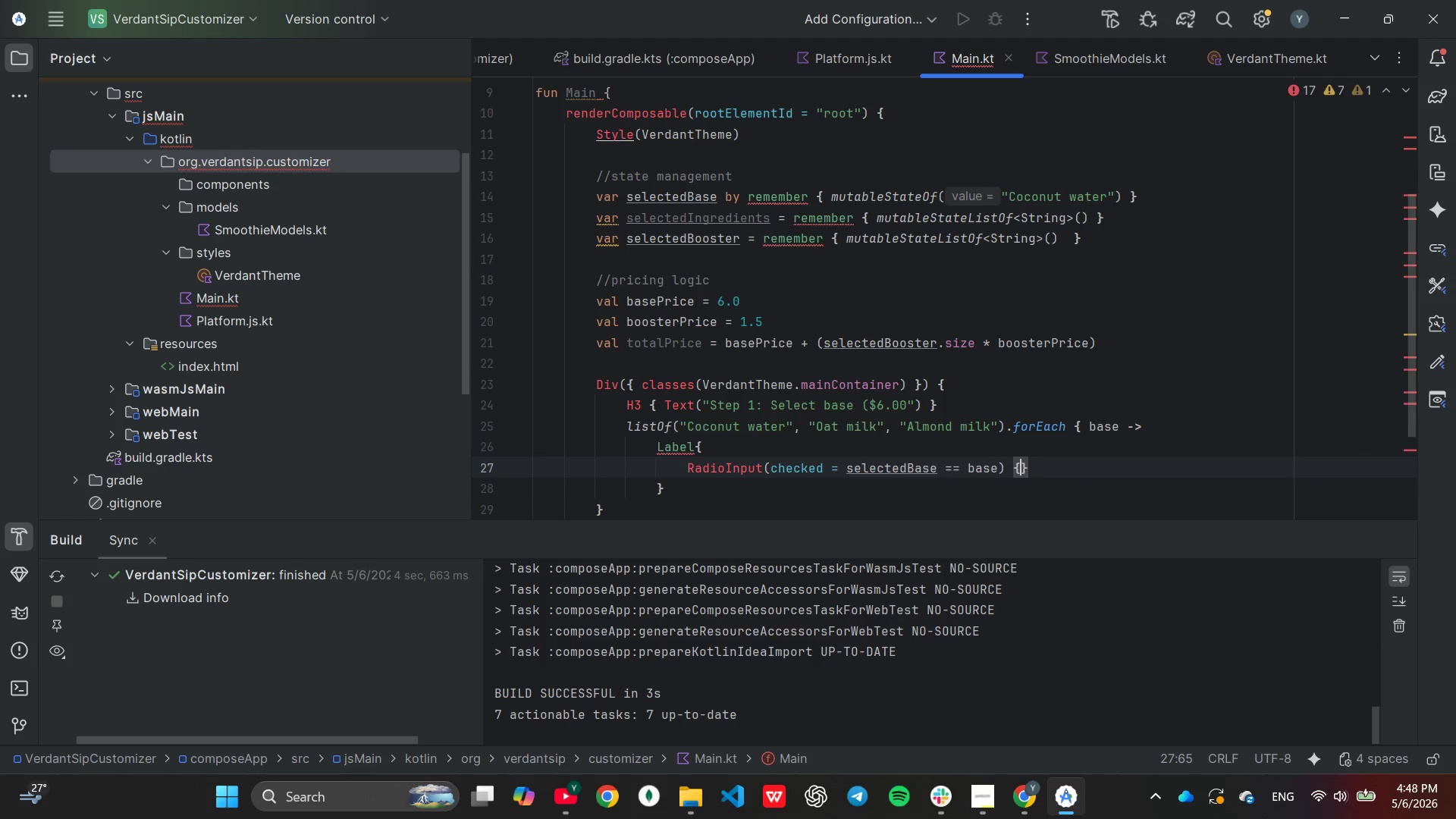 
key(Enter)
 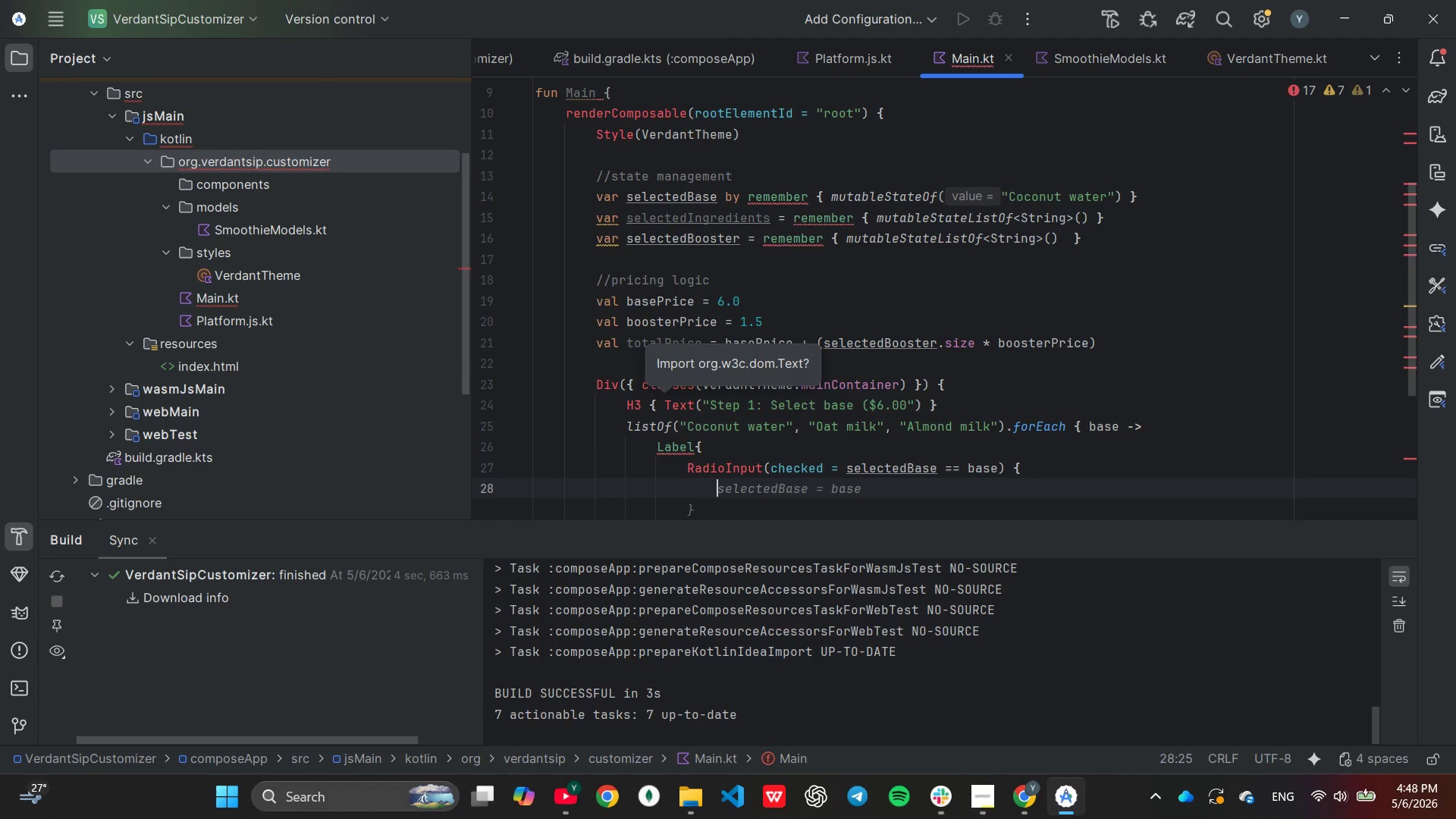 
type(onInput()
key(Backspace)
type({ sele)
 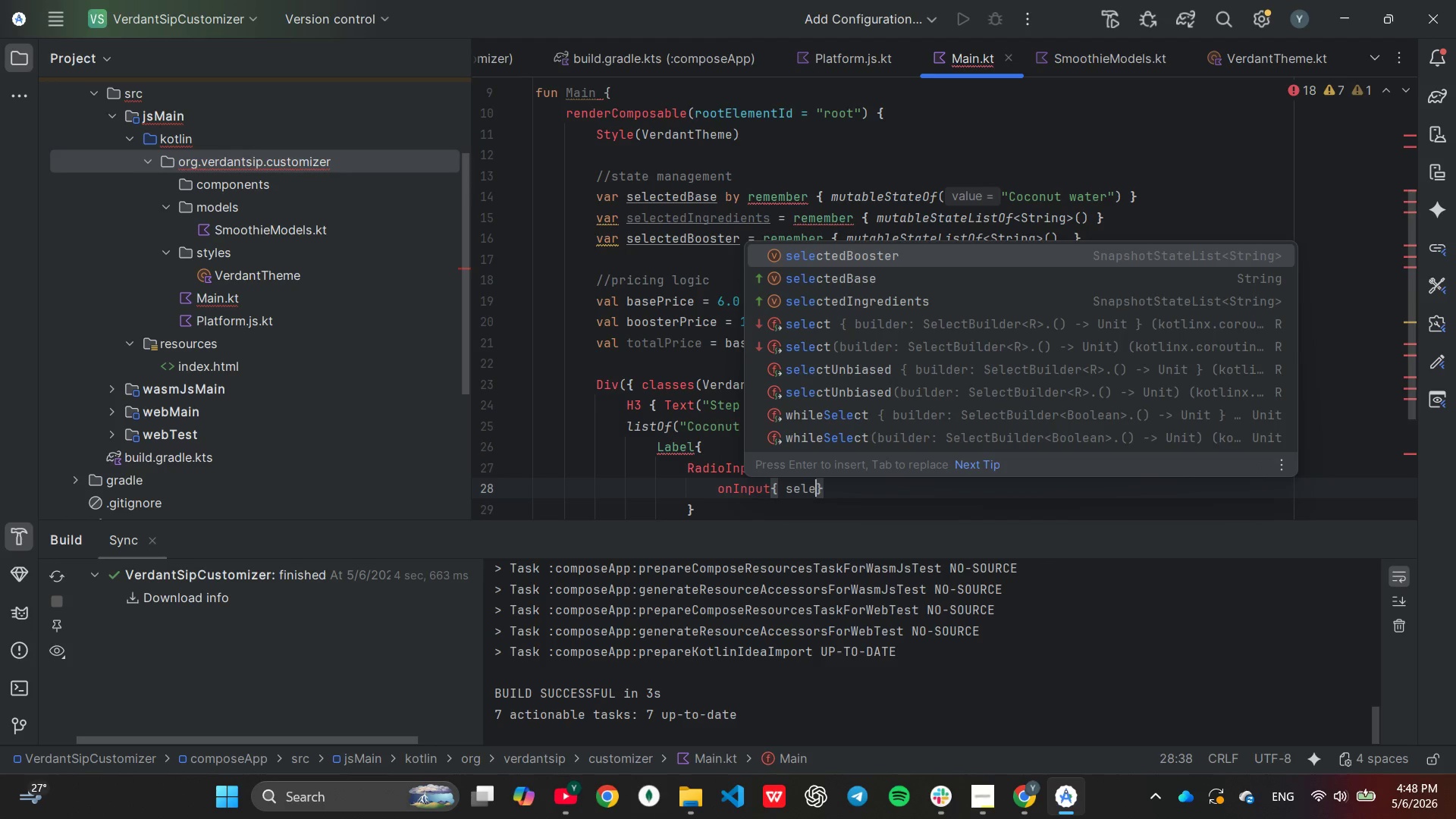 
key(ArrowDown)
 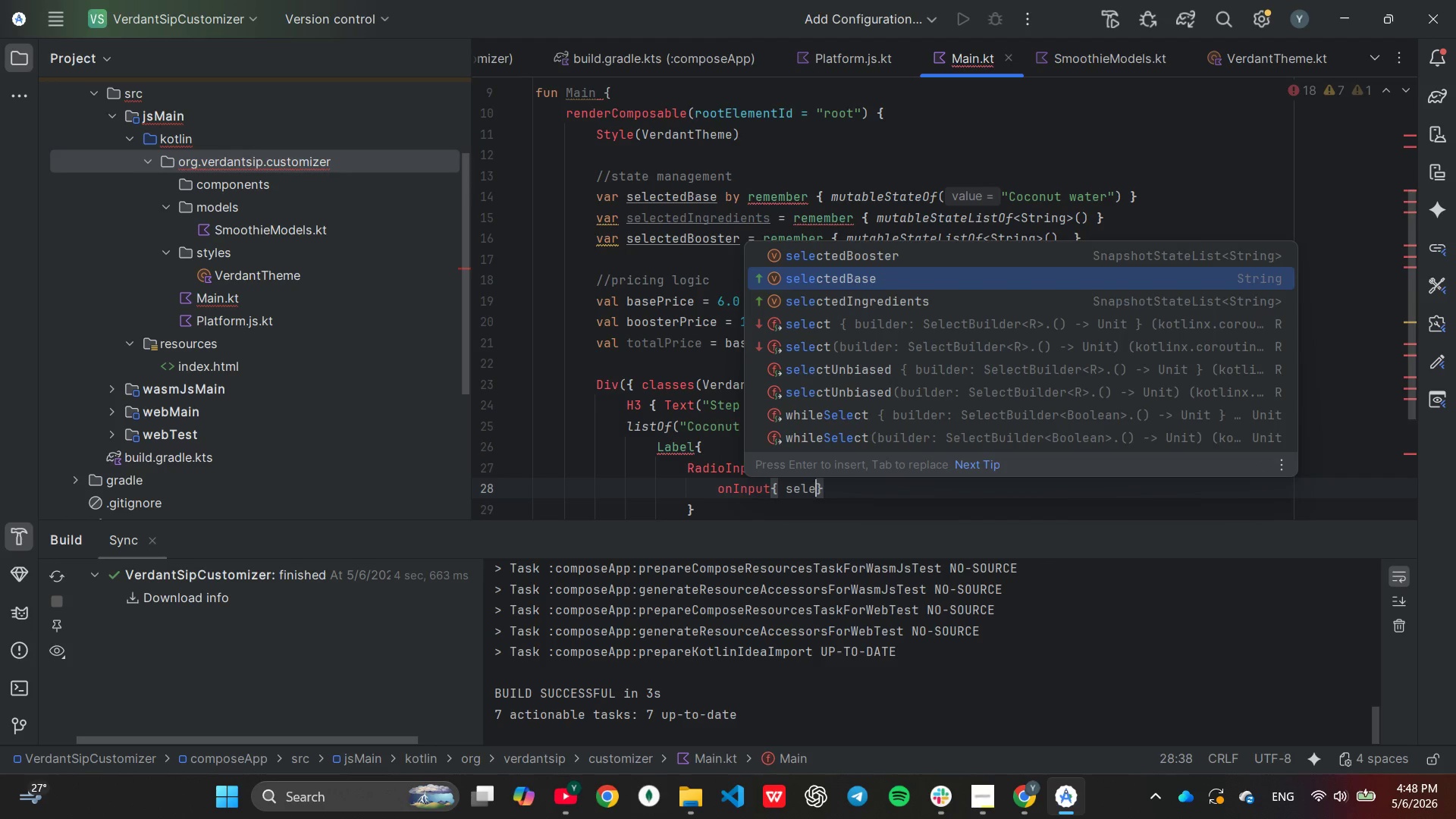 
key(Enter)
 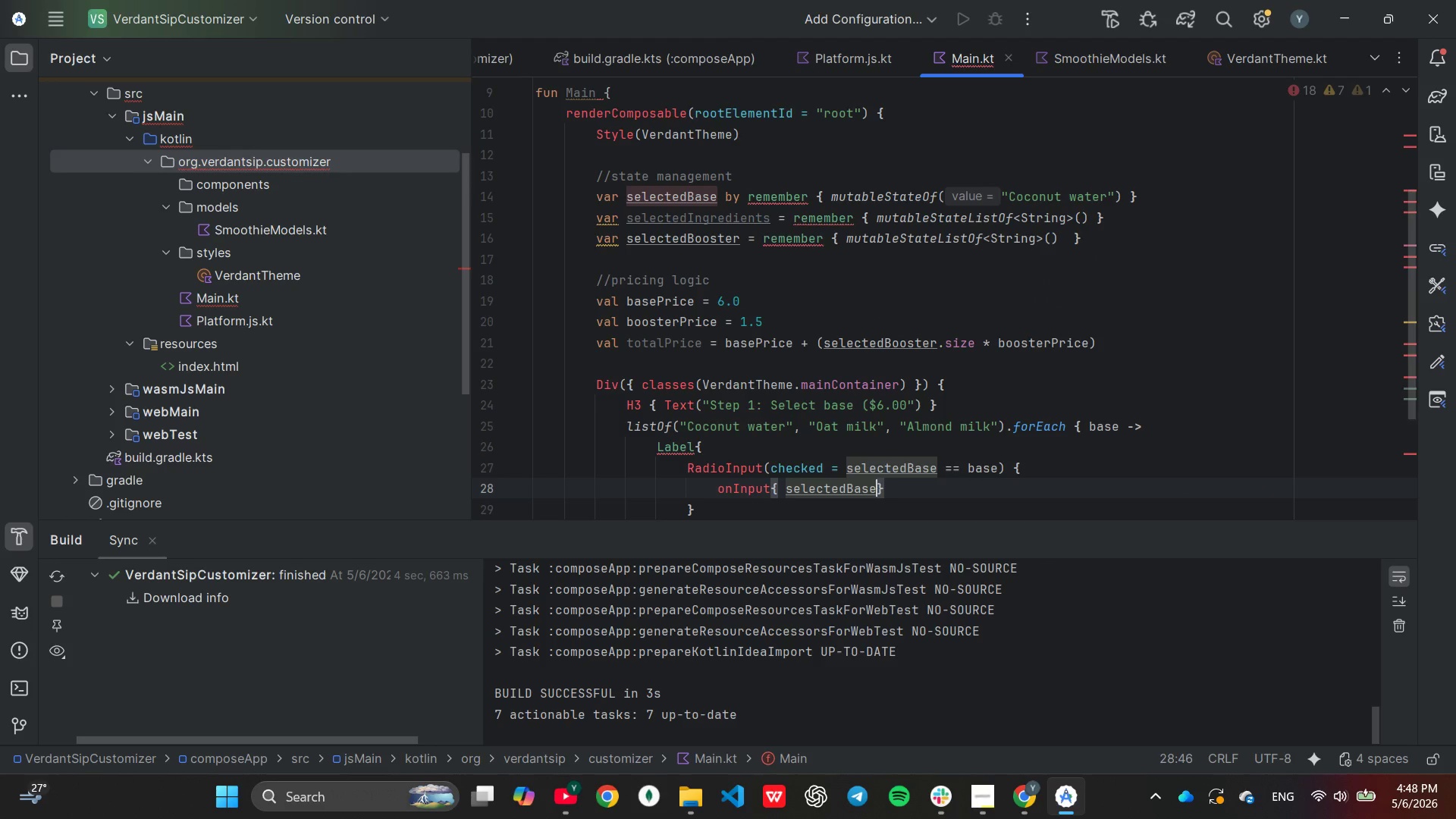 
type( = base)
 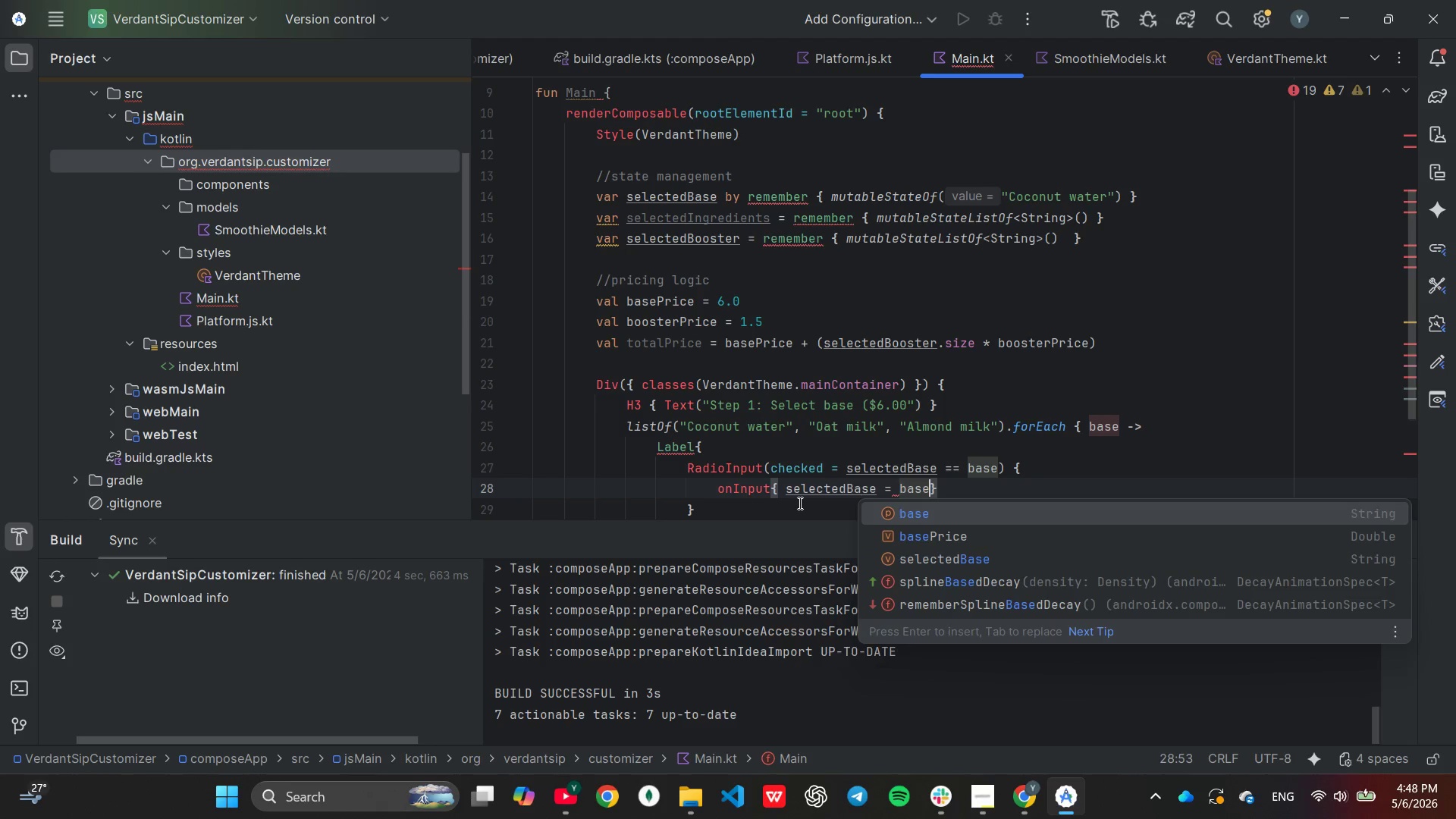 
key(Enter)
 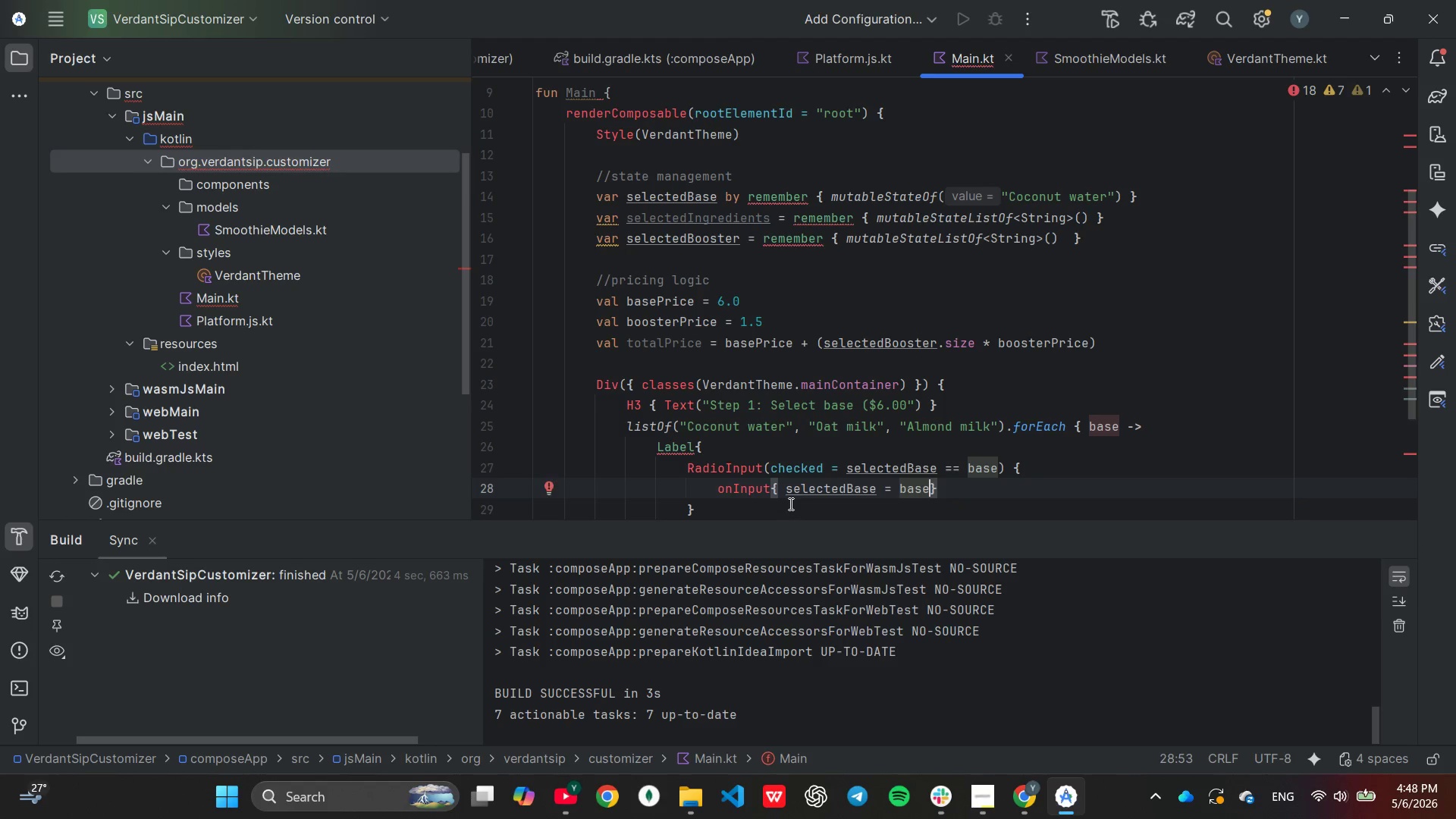 
key(ArrowRight)
 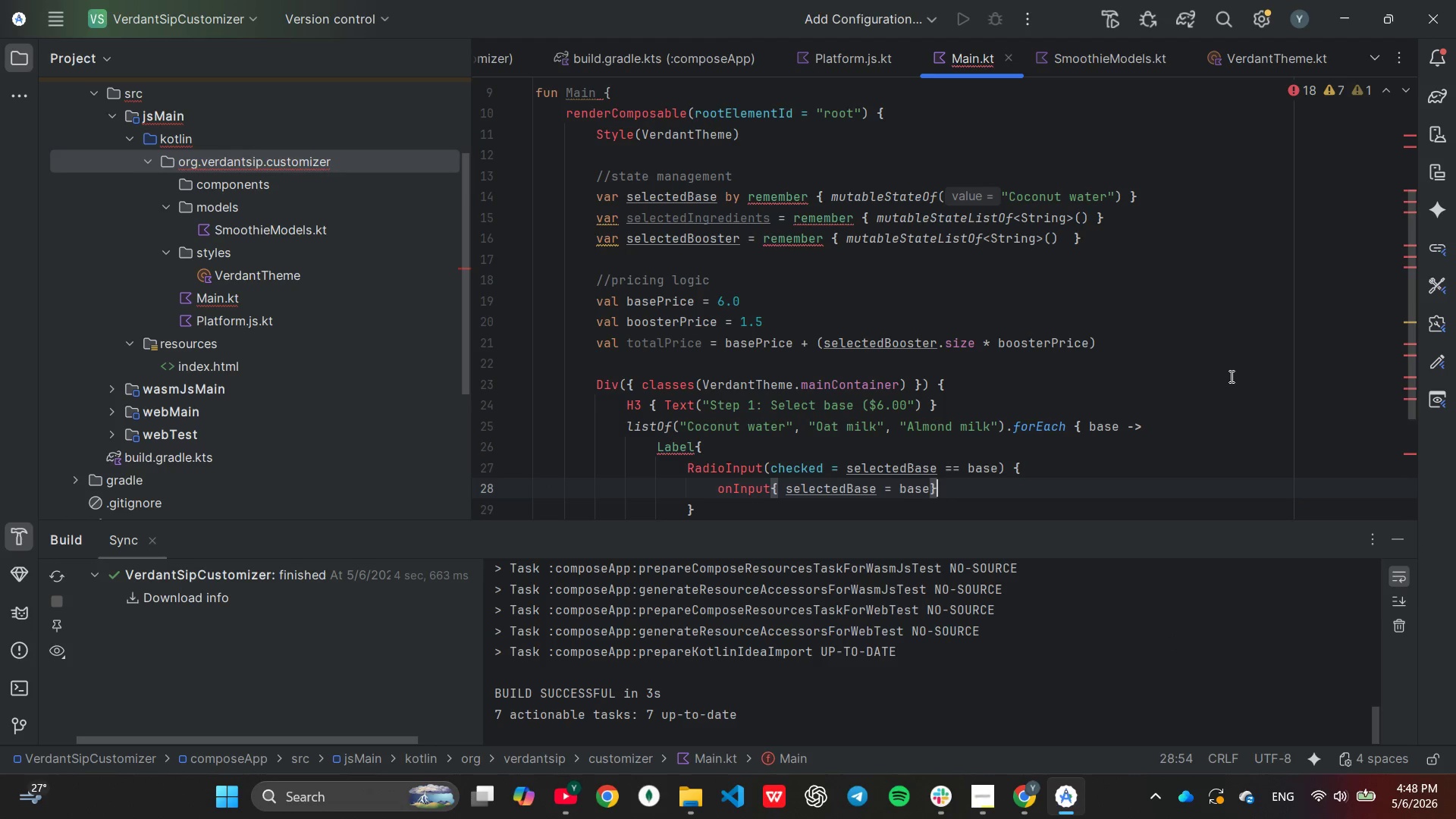 
scroll: coordinate [1230, 376], scroll_direction: down, amount: 2.0
 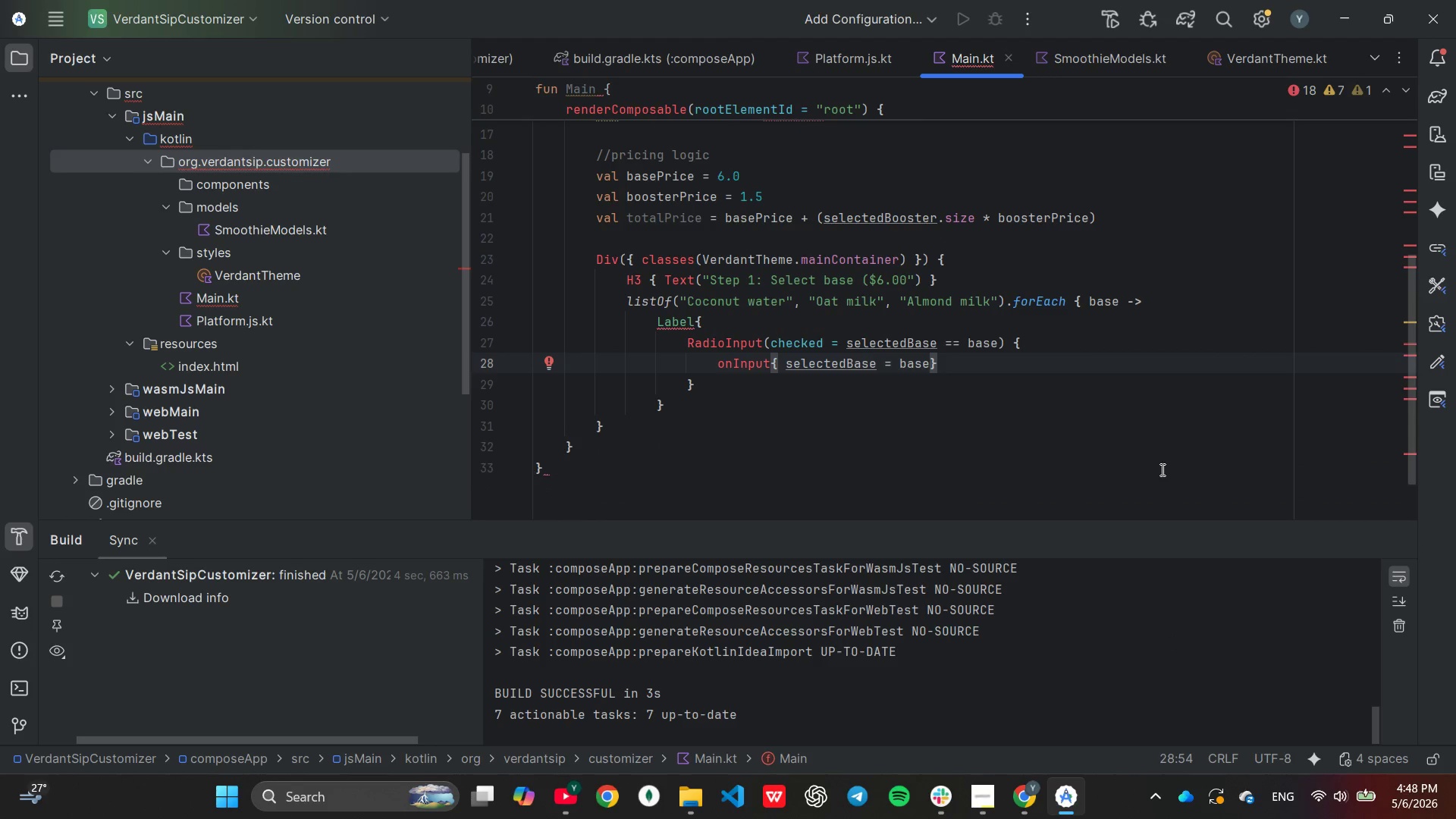 
key(ArrowDown)
 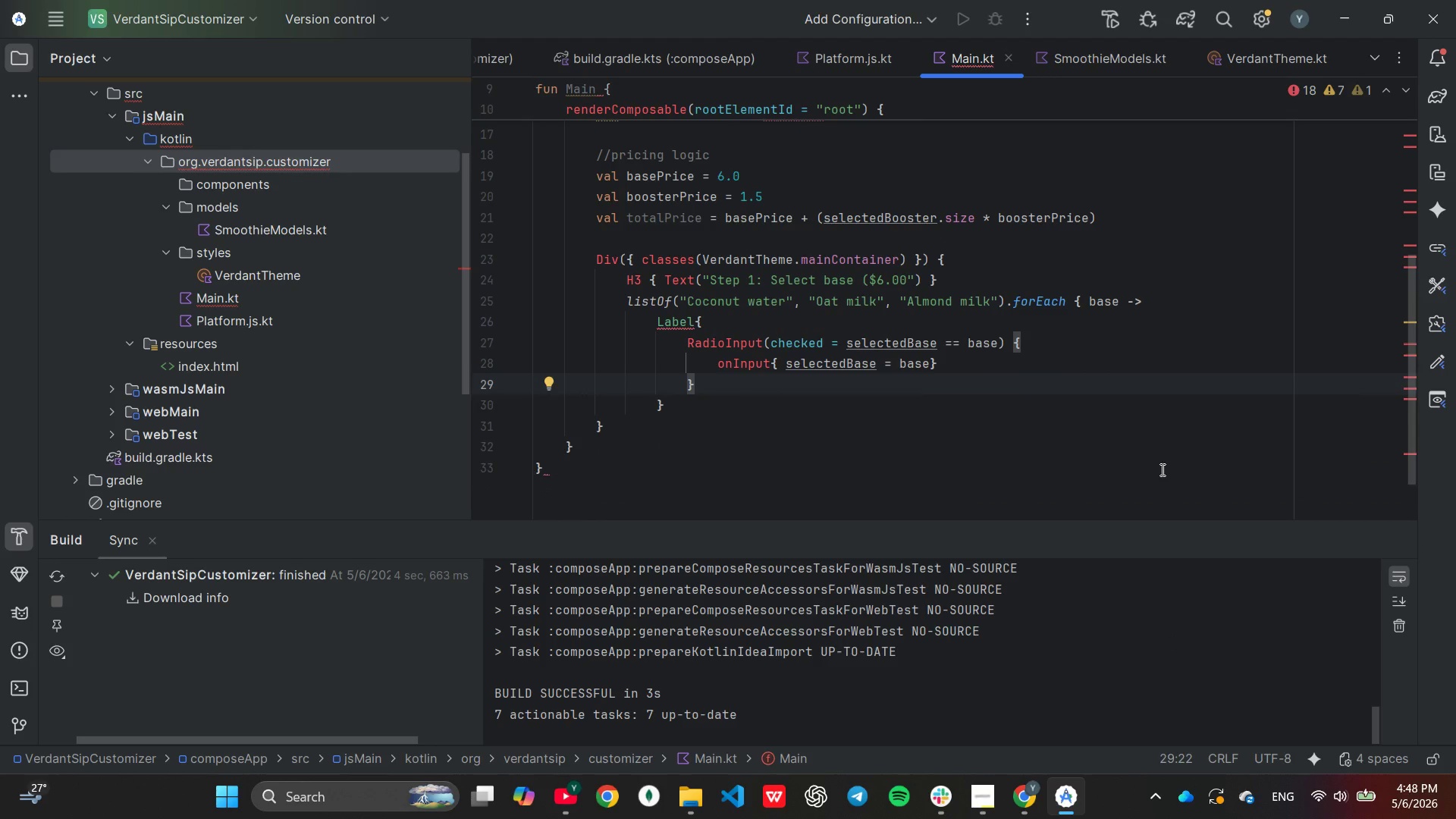 
key(Enter)
 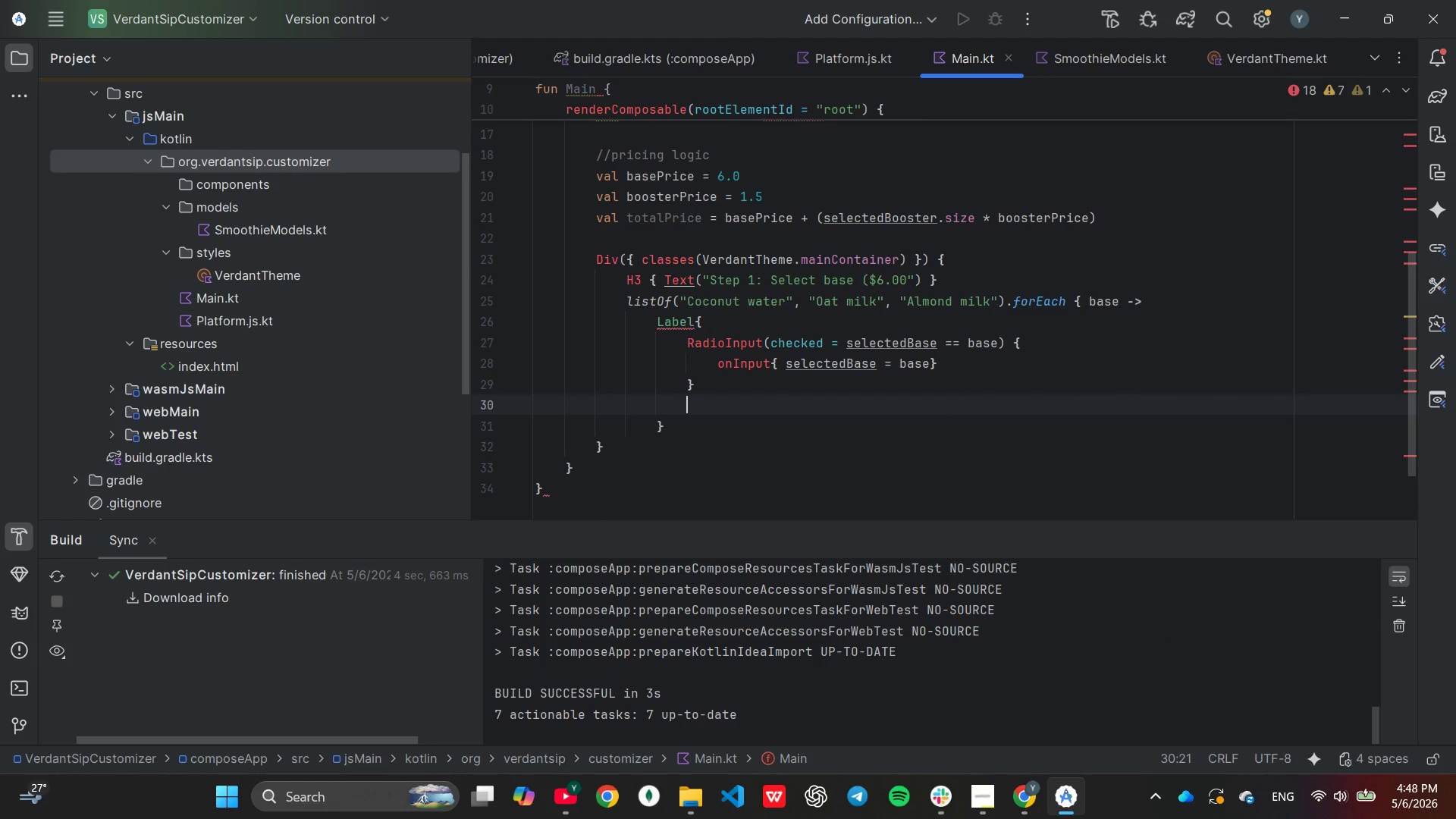 
type(Tex)
 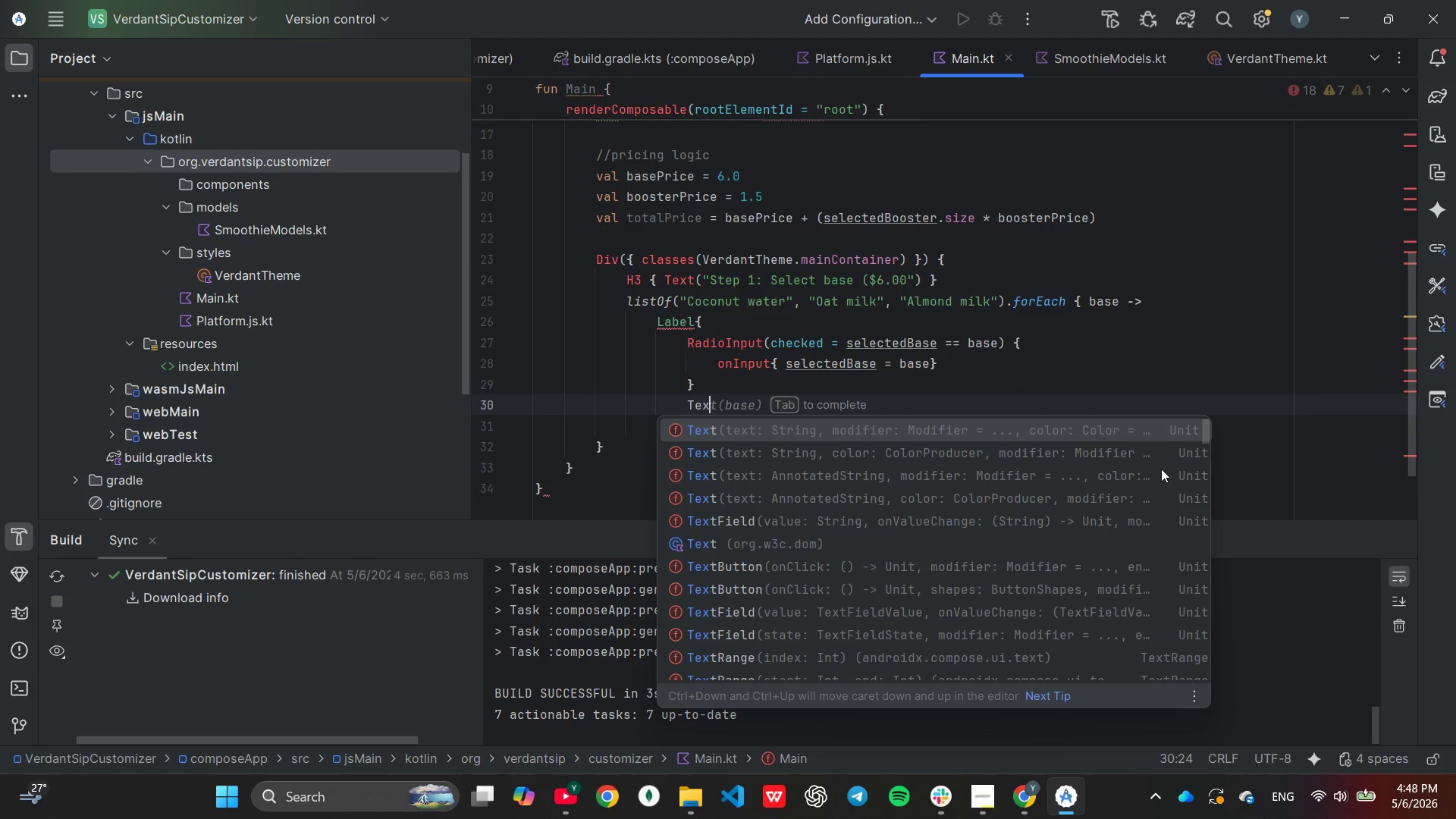 
key(Enter)
 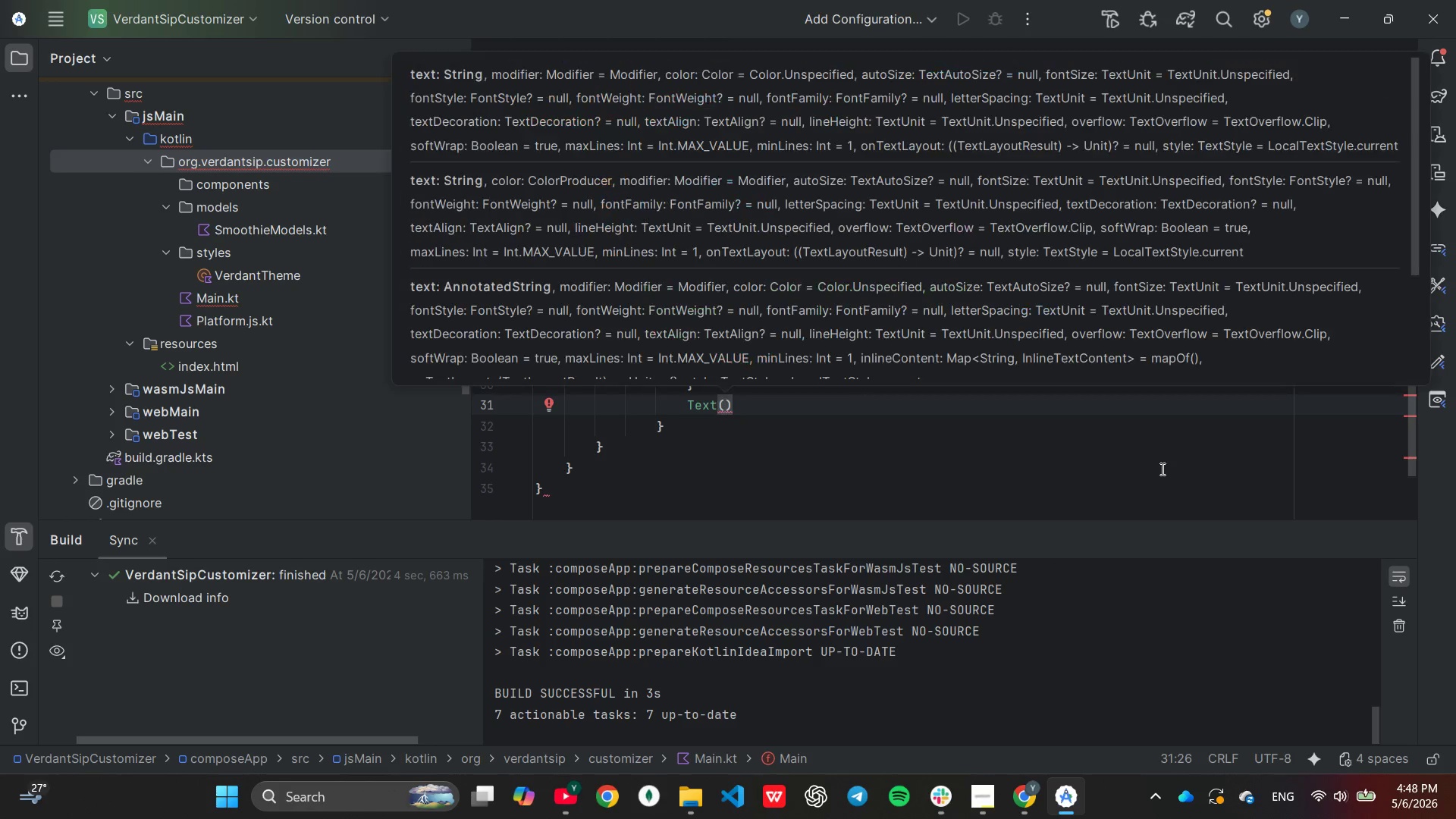 
key(Shift+ShiftLeft)
 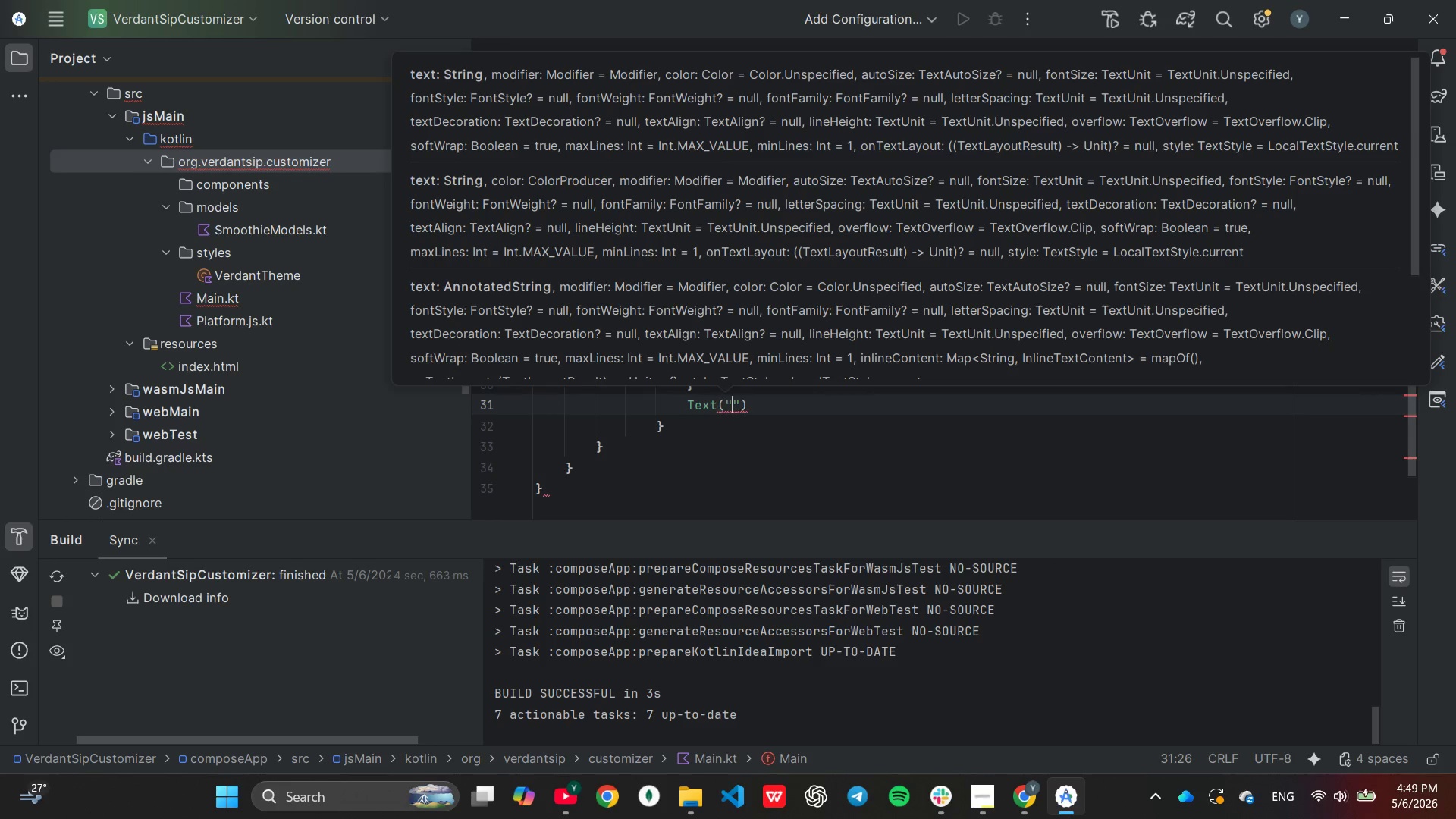 
key(Shift+Quote)
 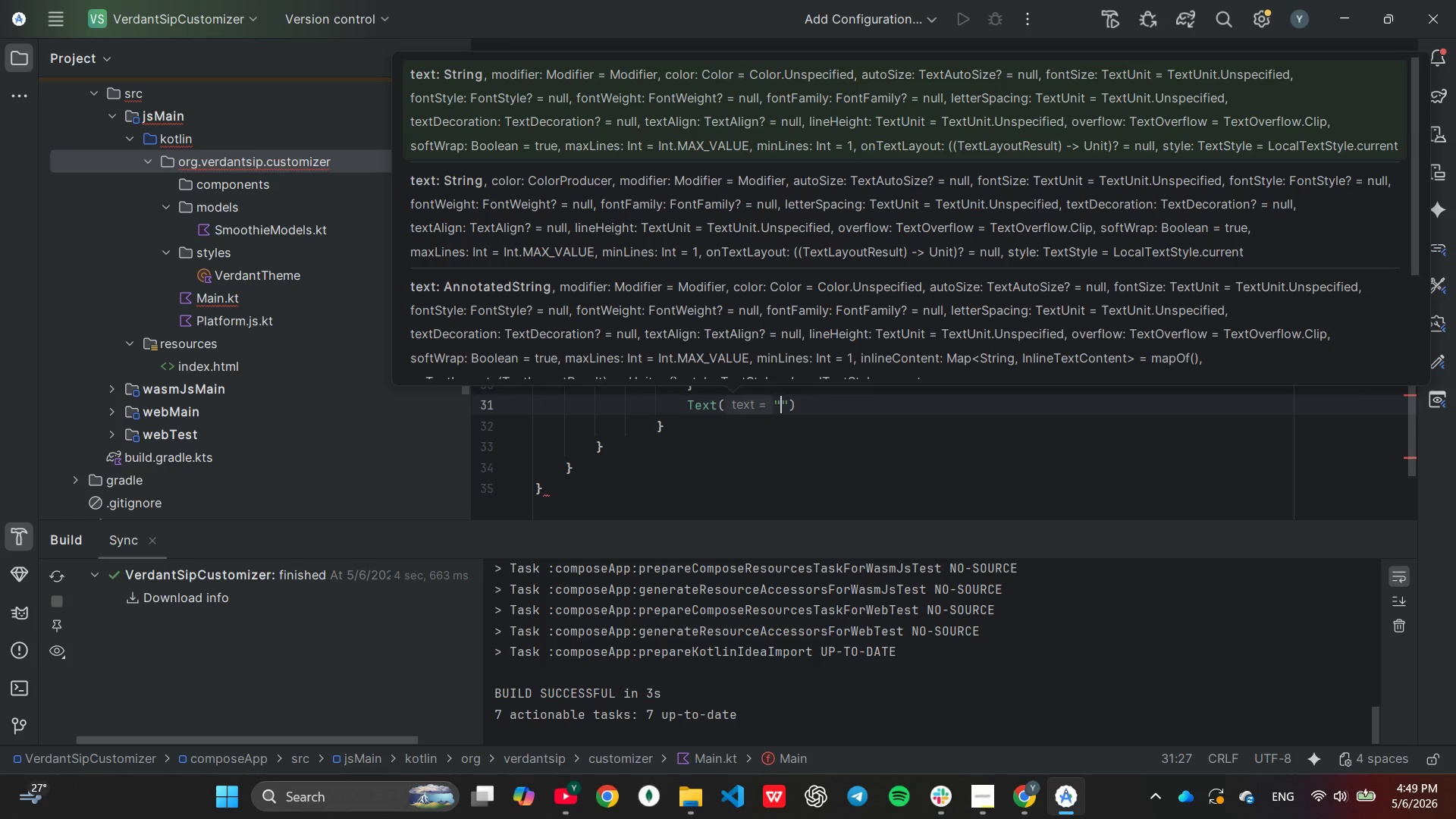 
key(Space)
 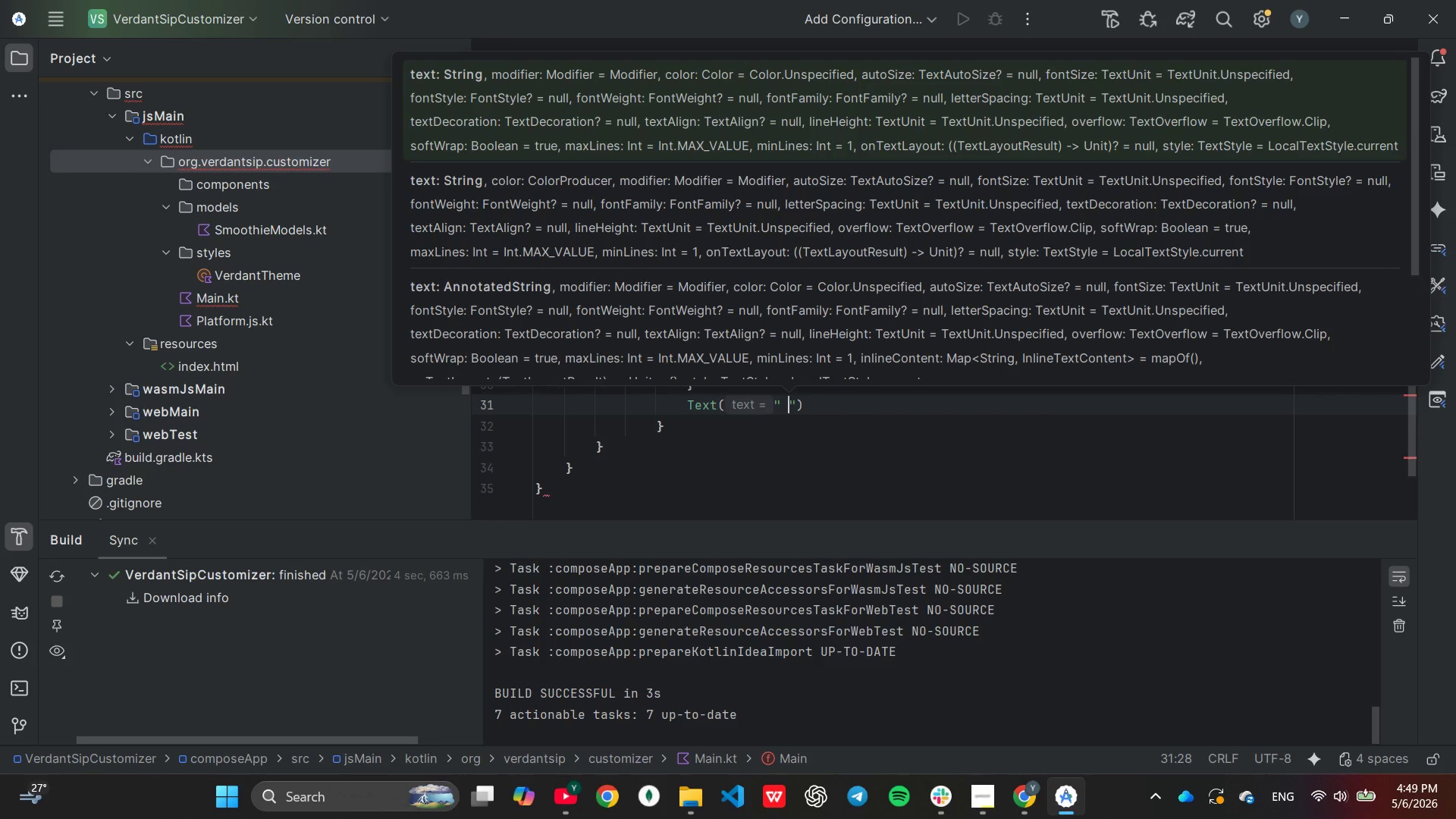 
key(Shift+5)
 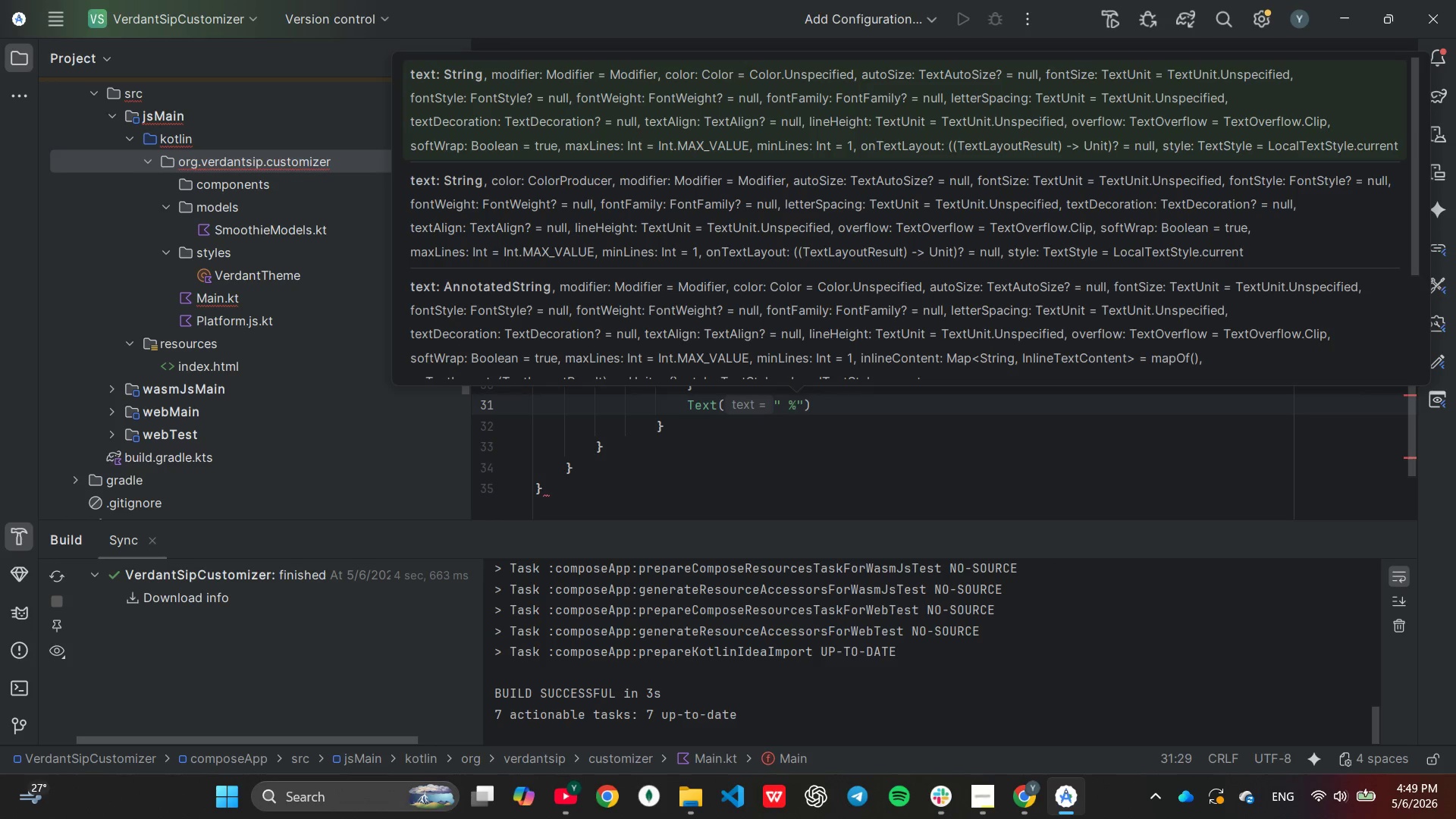 
key(Backspace)
 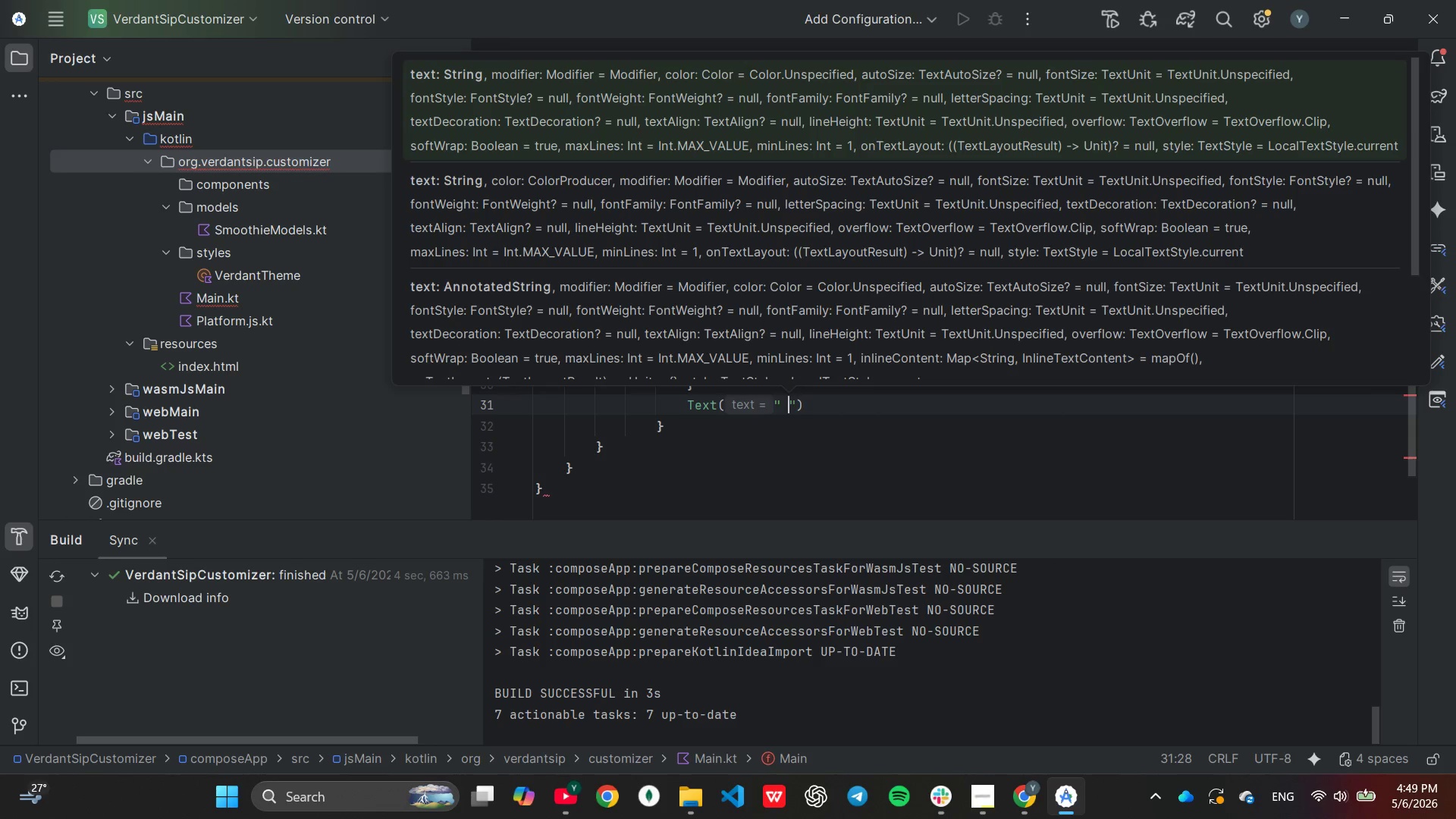 
key(Shift+4)
 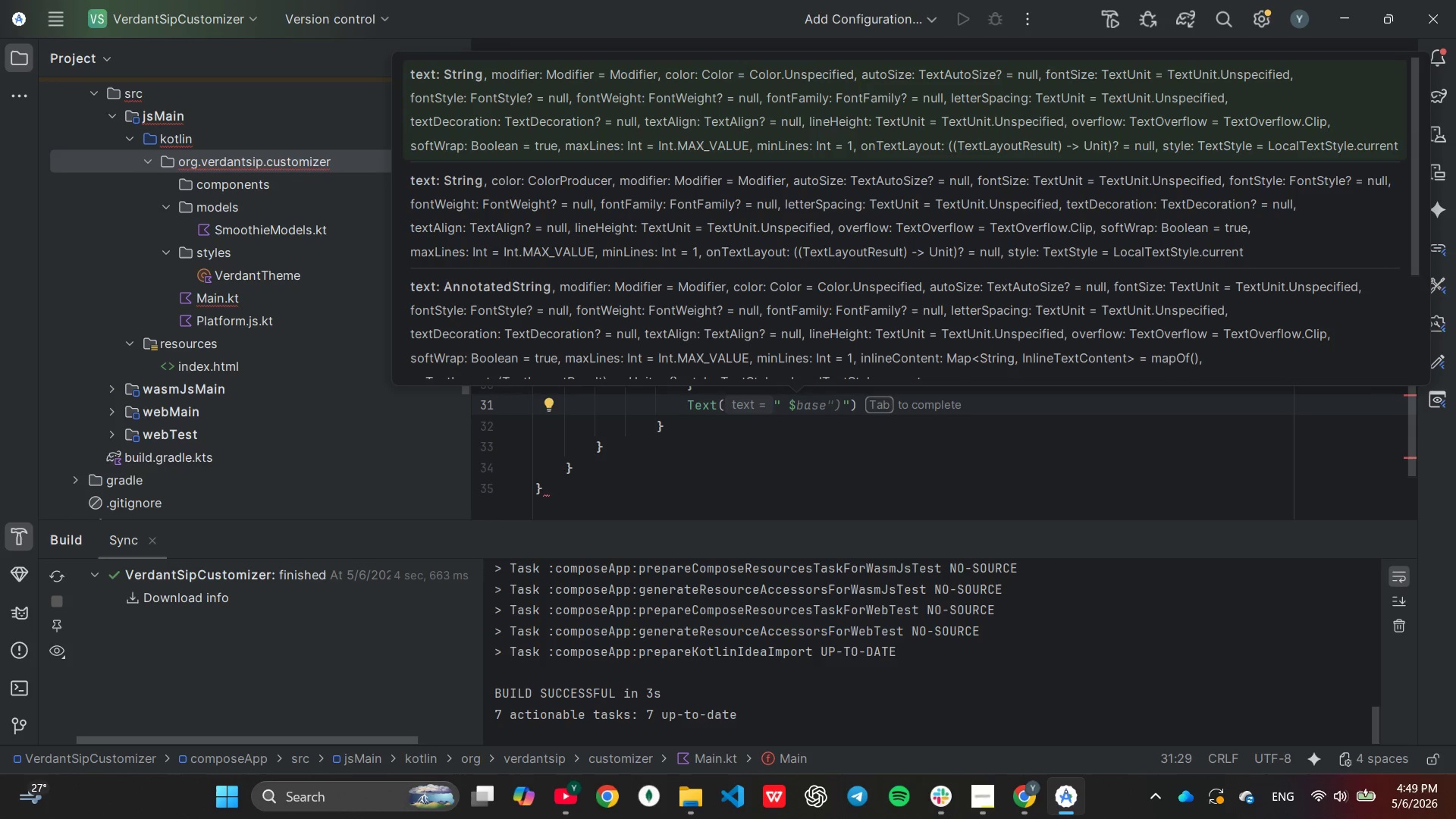 
key(Tab)
 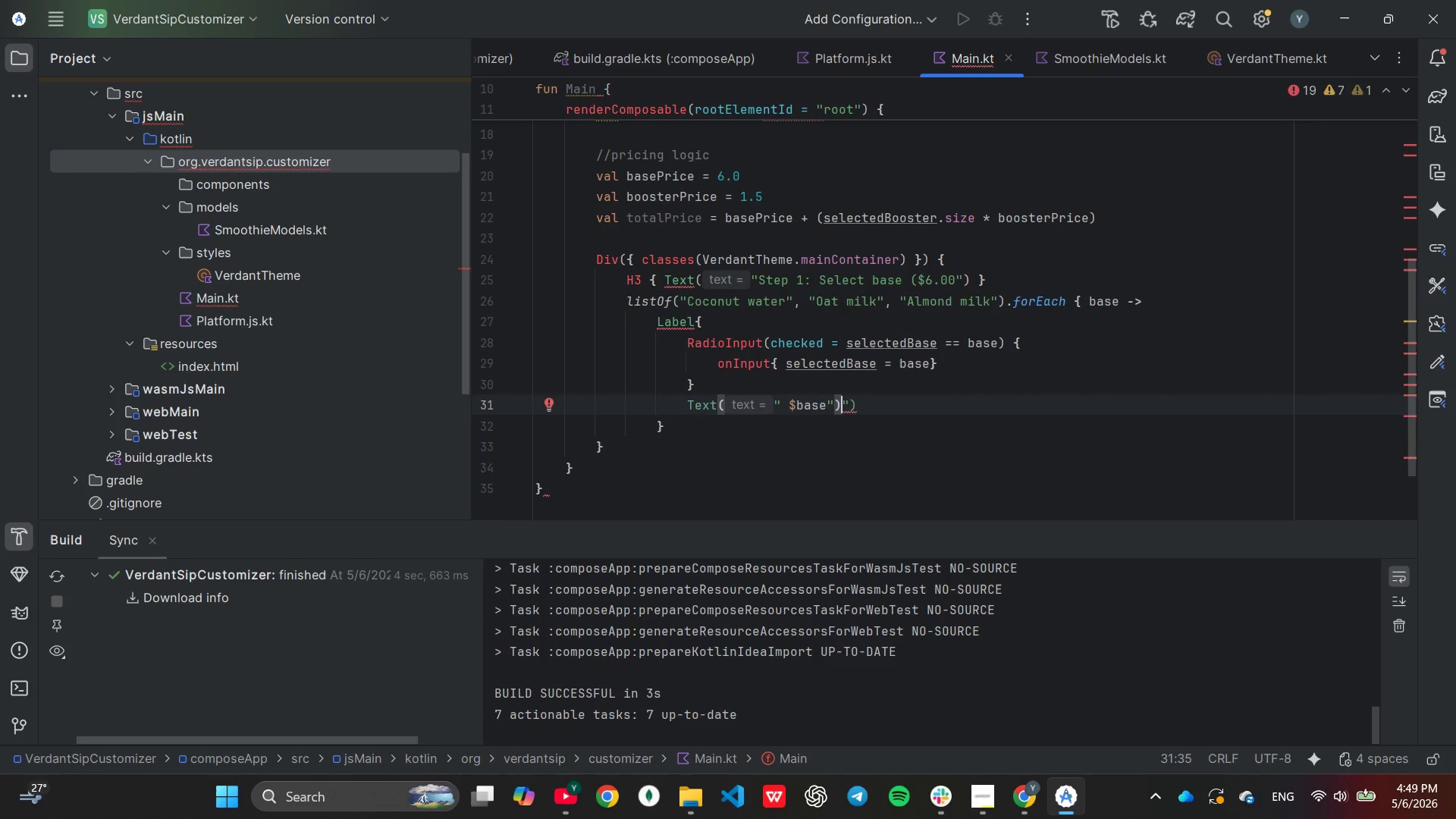 
key(Backspace)
 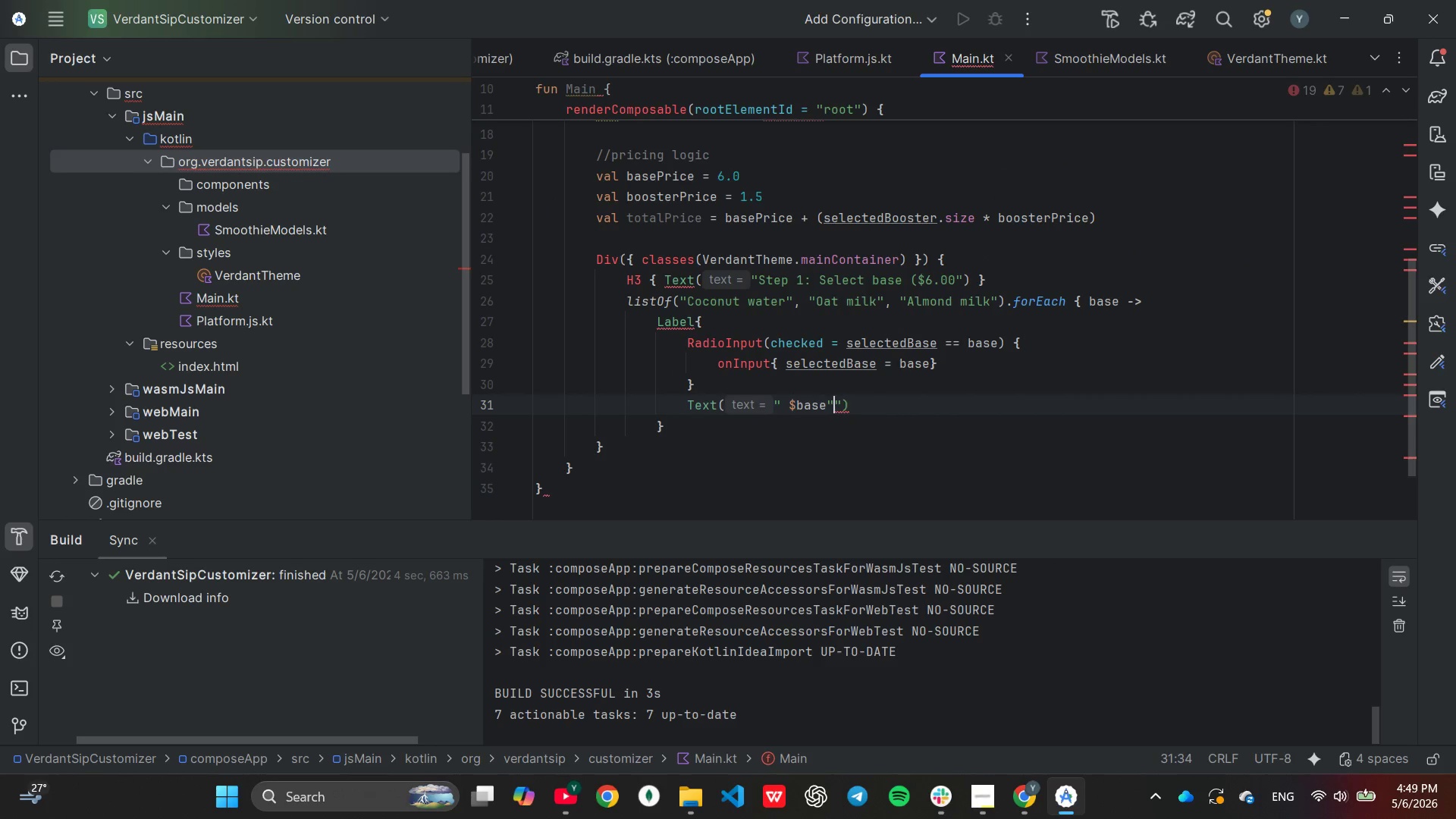 
key(Backspace)
 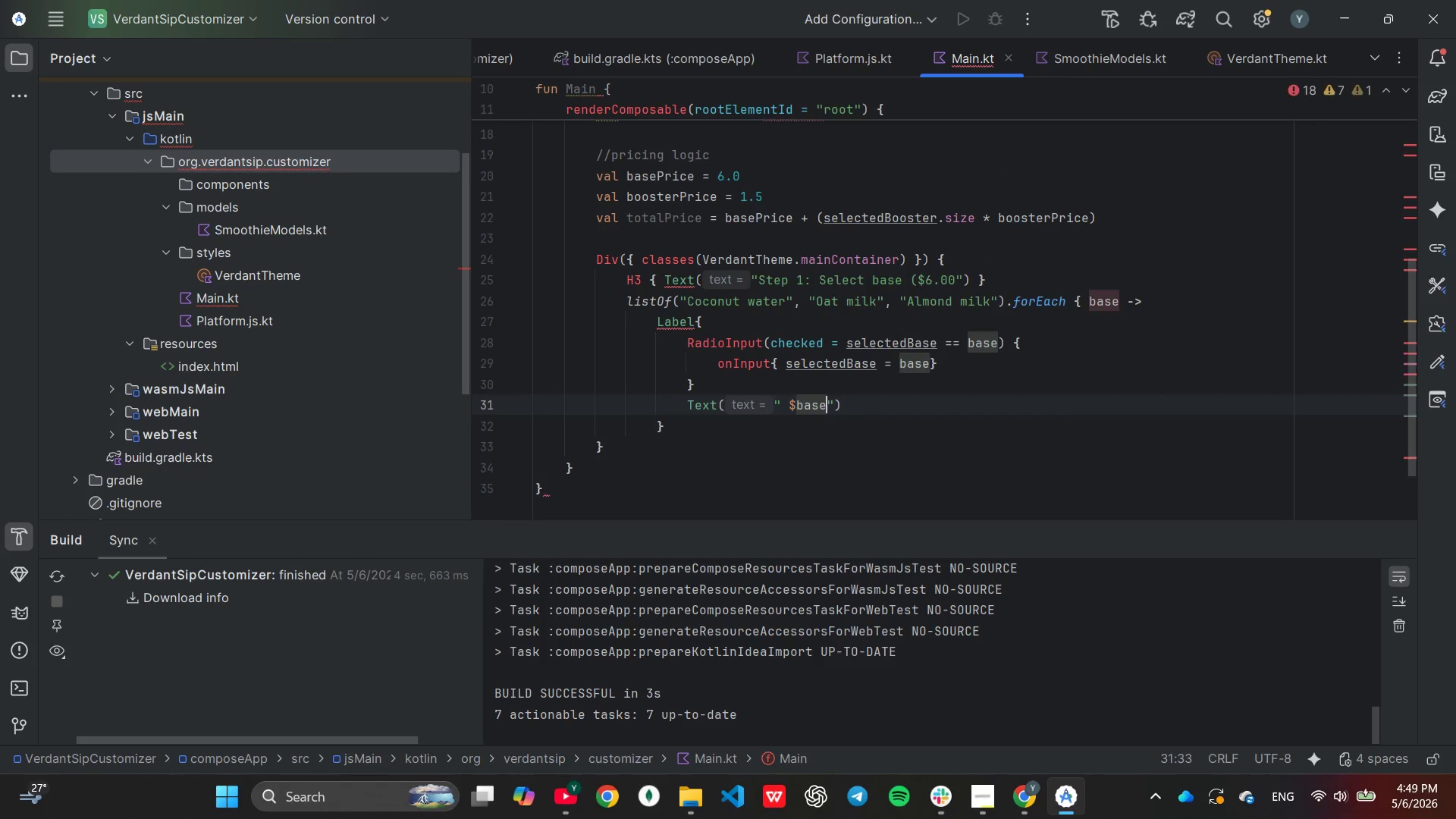 
key(ArrowRight)
 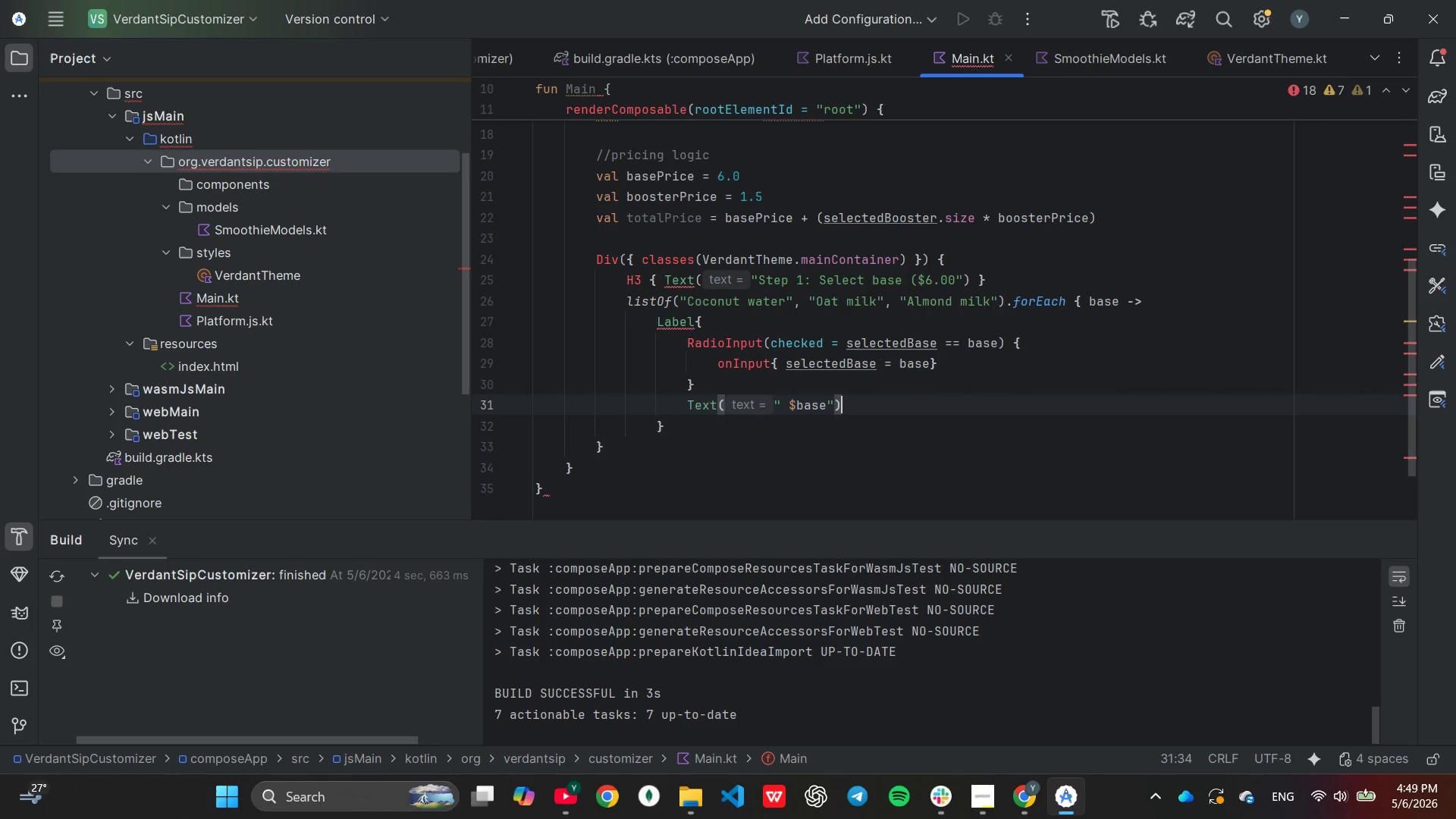 
key(ArrowRight)
 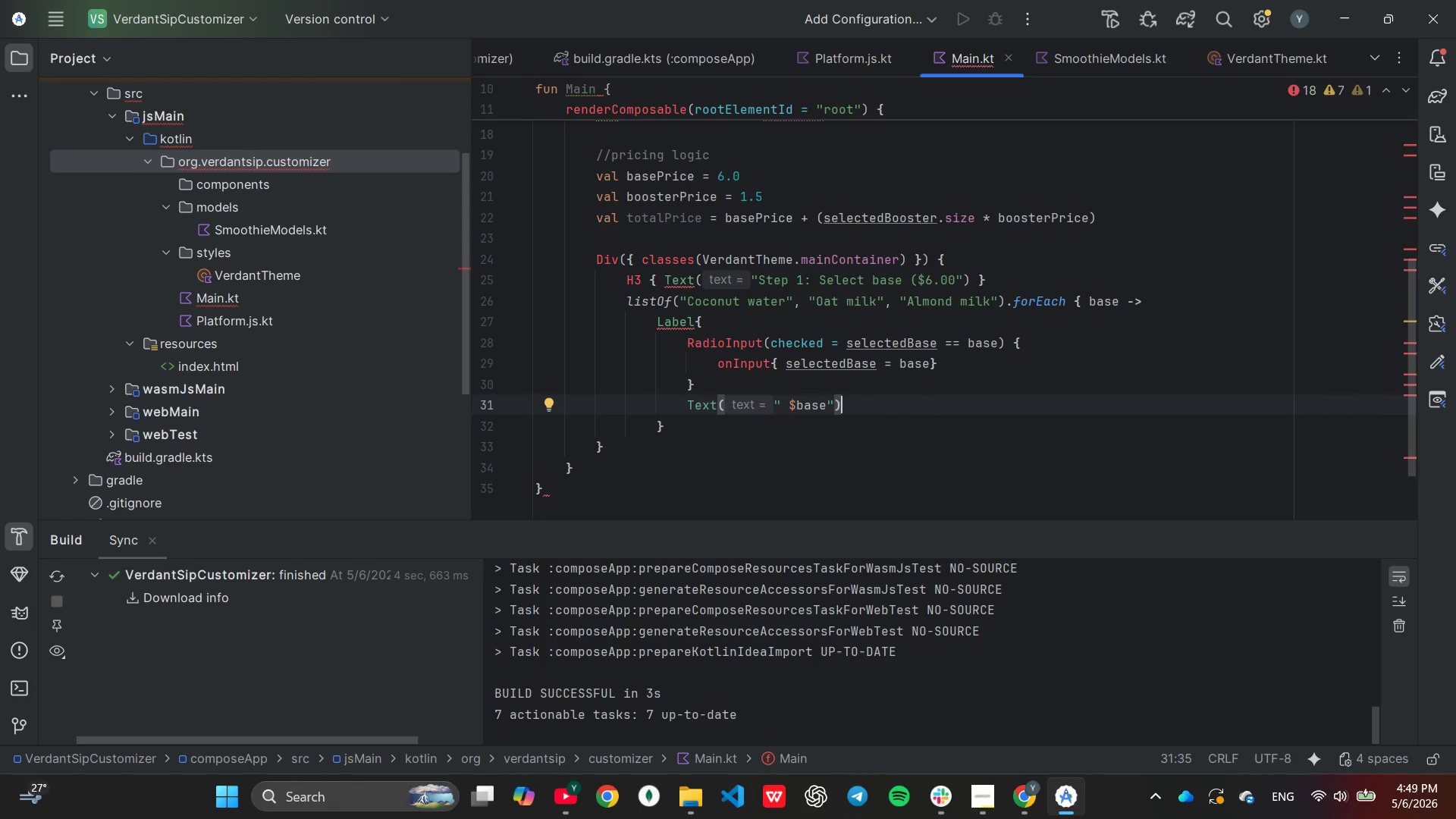 
key(ArrowDown)
 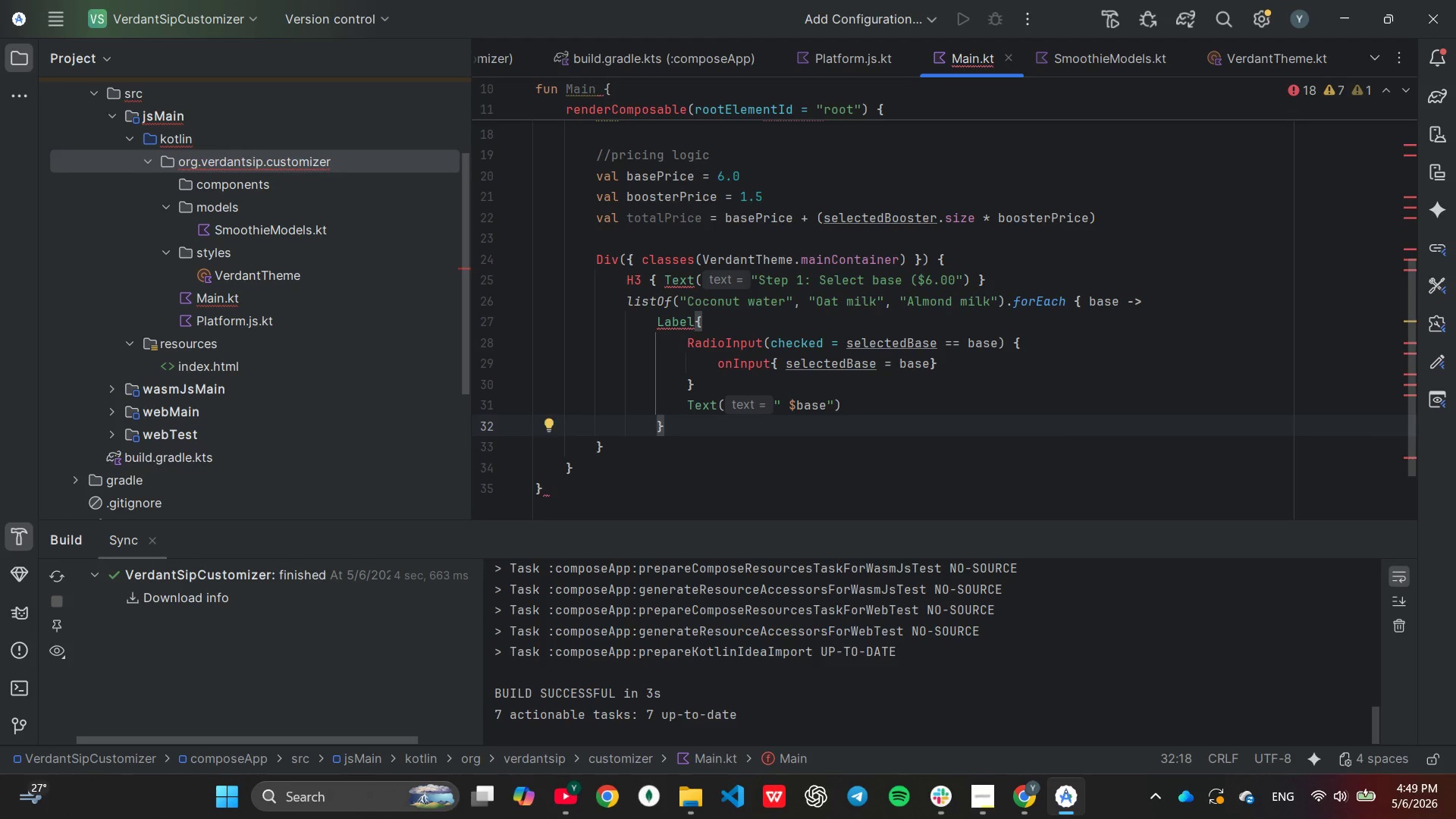 
key(Enter)
 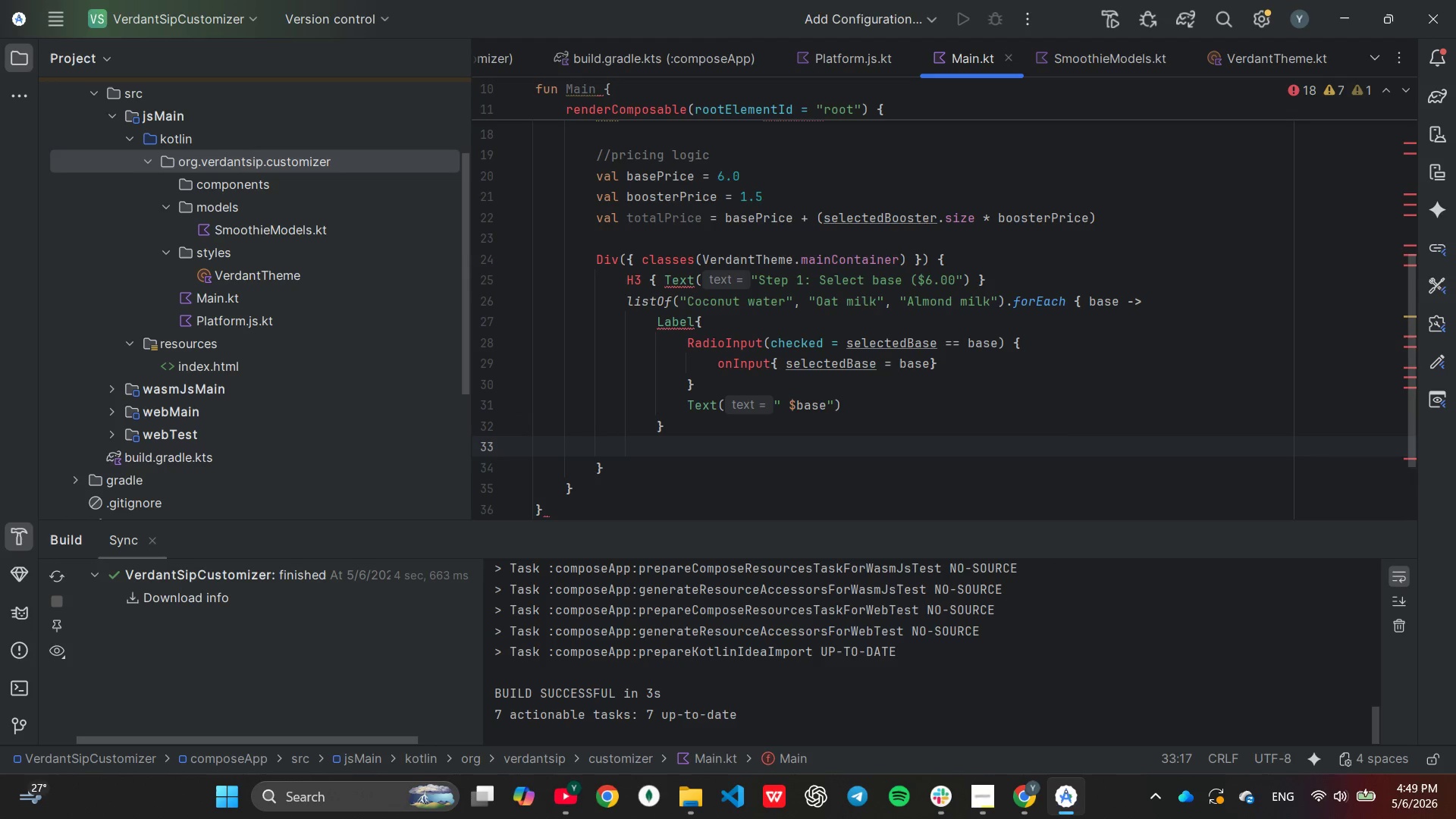 
type(Br9)
key(Backspace)
type(()
 